 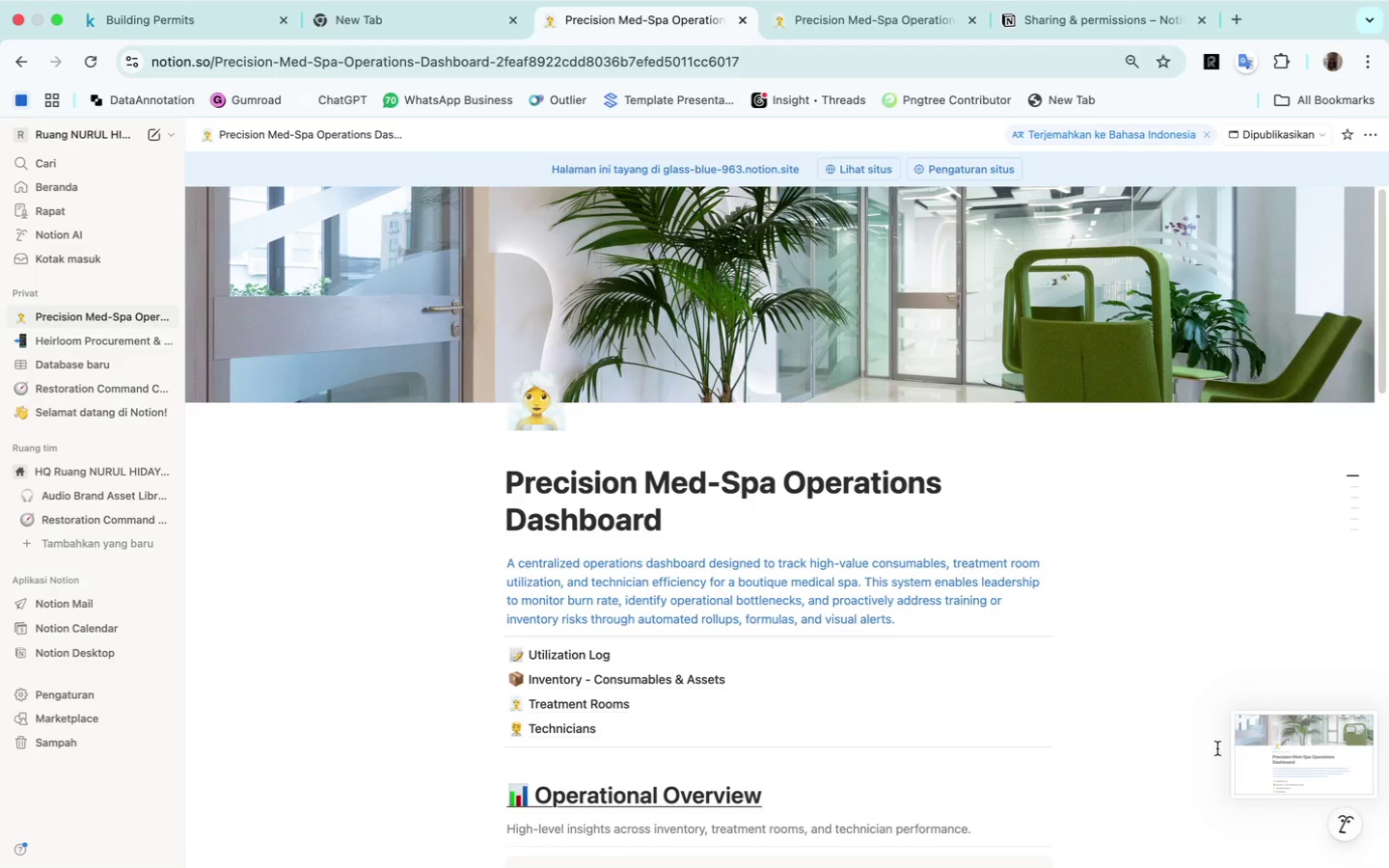 
scroll: coordinate [915, 696], scroll_direction: down, amount: 28.0
 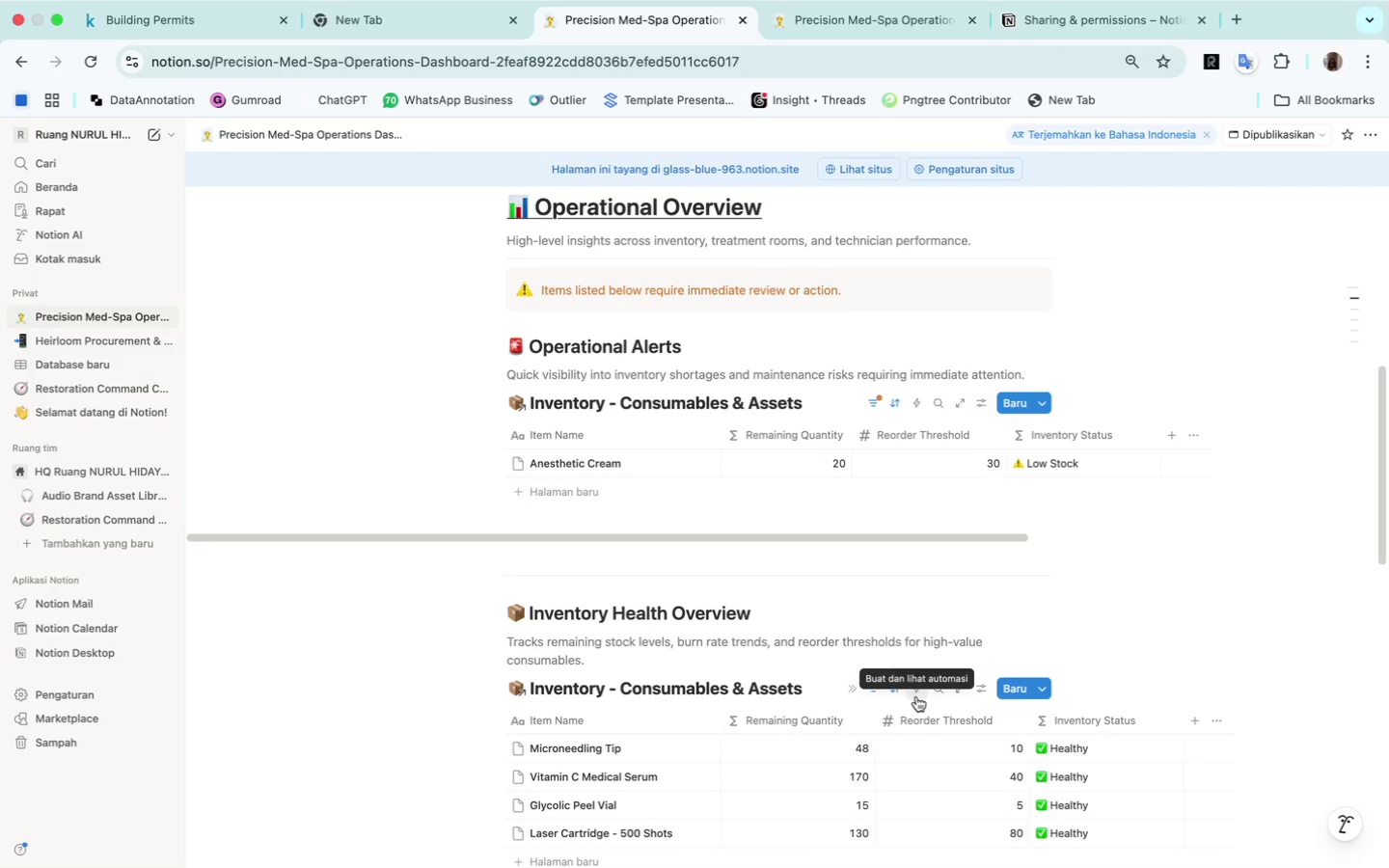 
key(Meta+Shift+CommandLeft)
 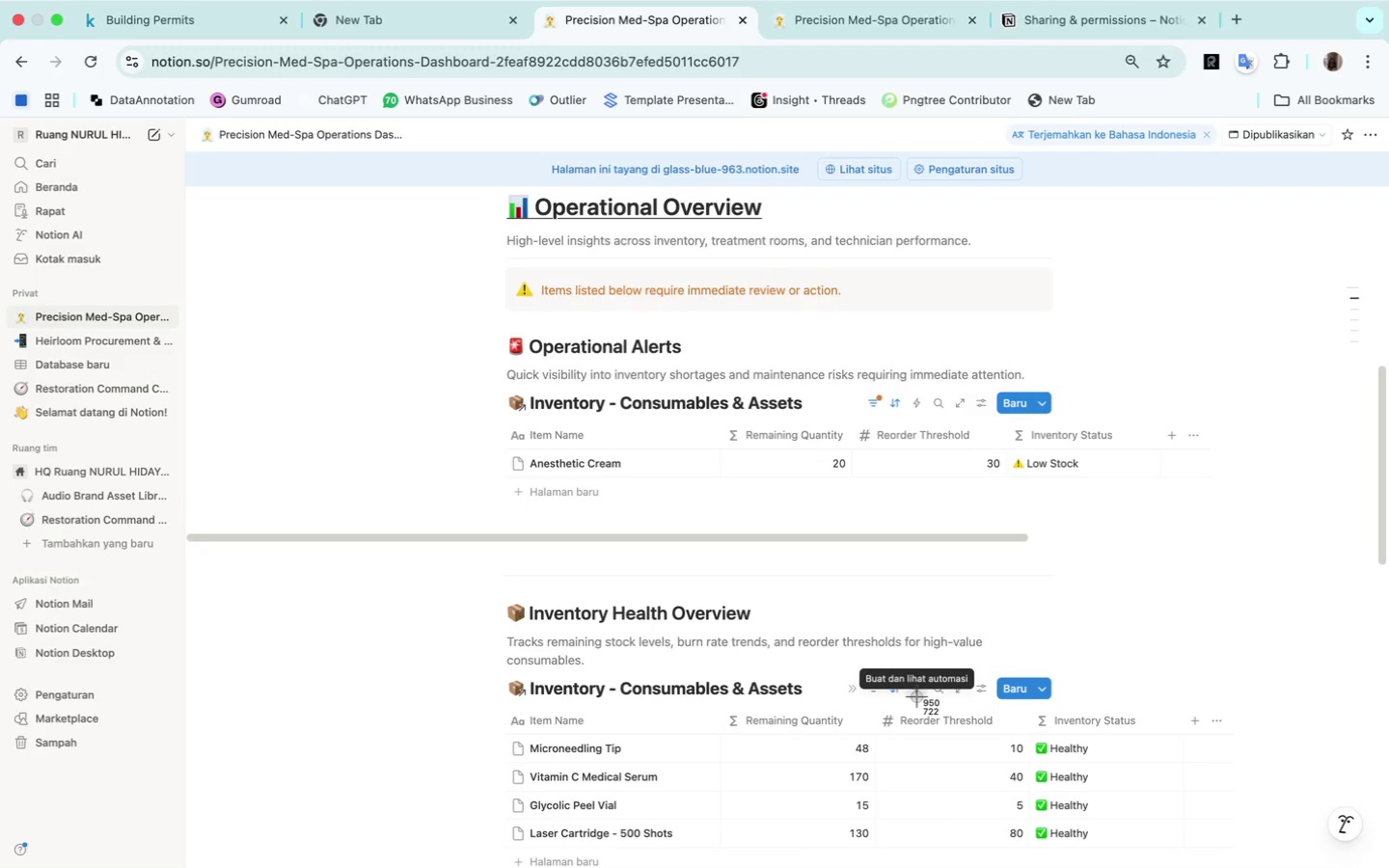 
key(Meta+Shift+4)
 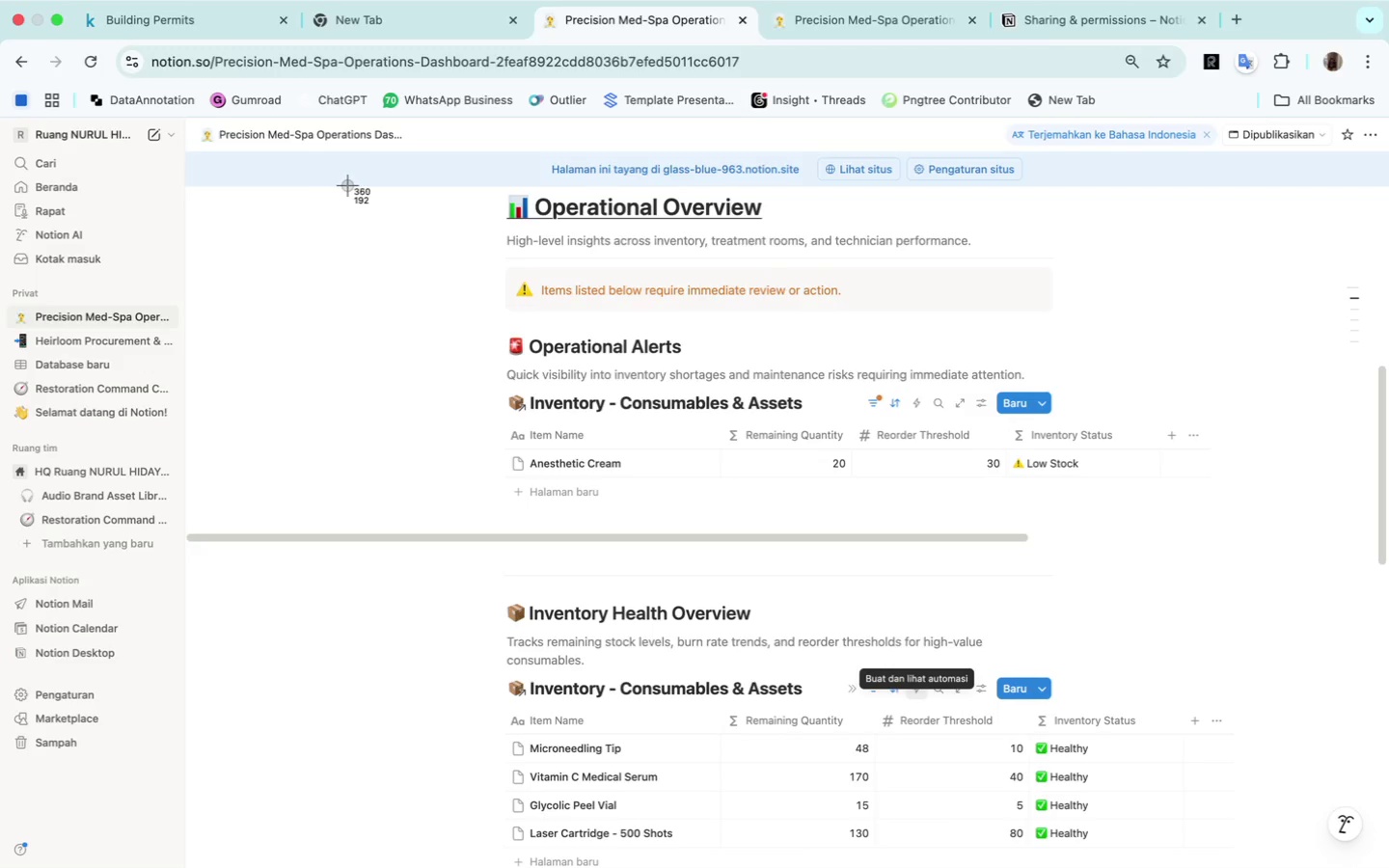 
left_click_drag(start_coordinate=[365, 186], to_coordinate=[1238, 856])
 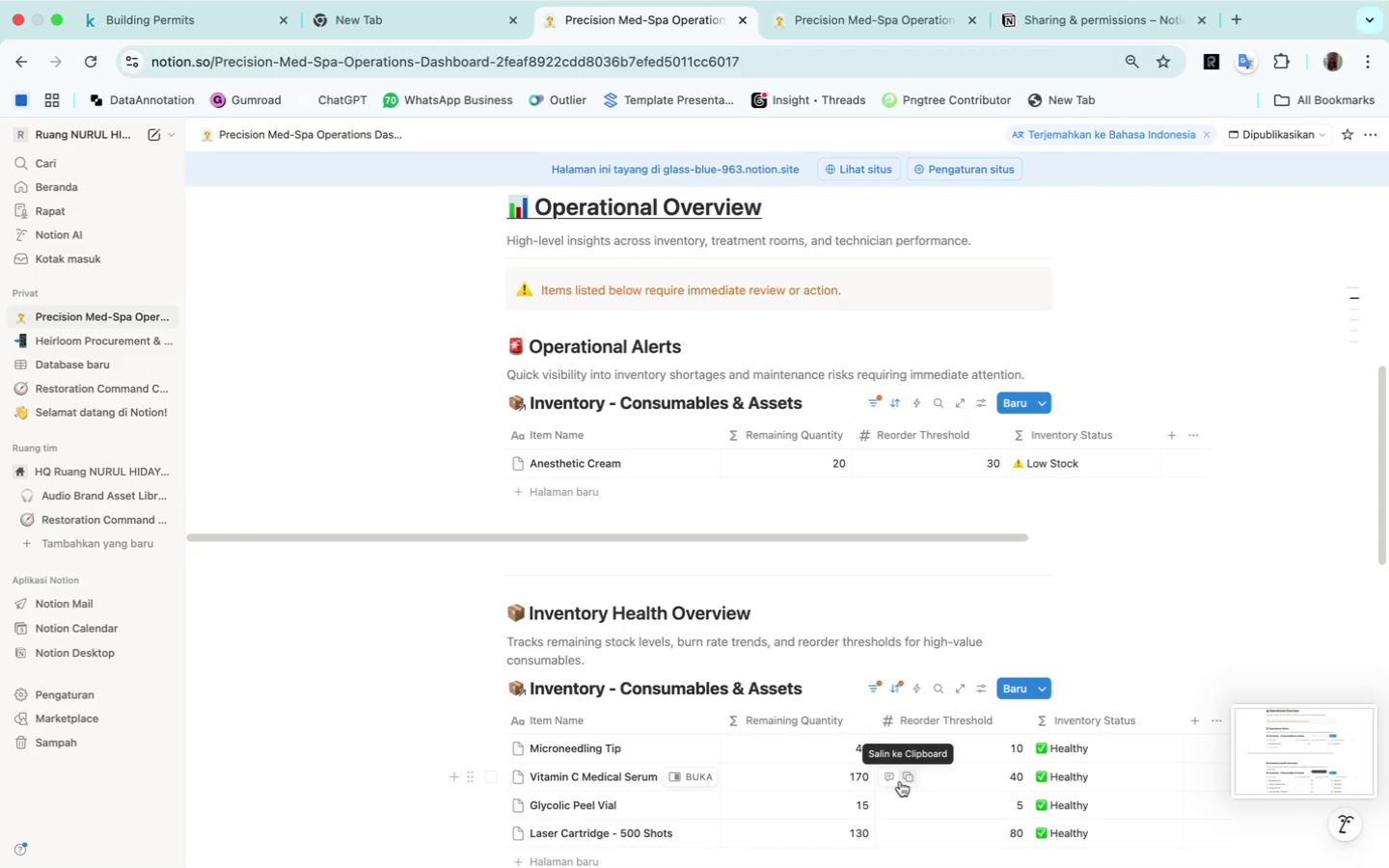 
scroll: coordinate [898, 788], scroll_direction: down, amount: 22.0
 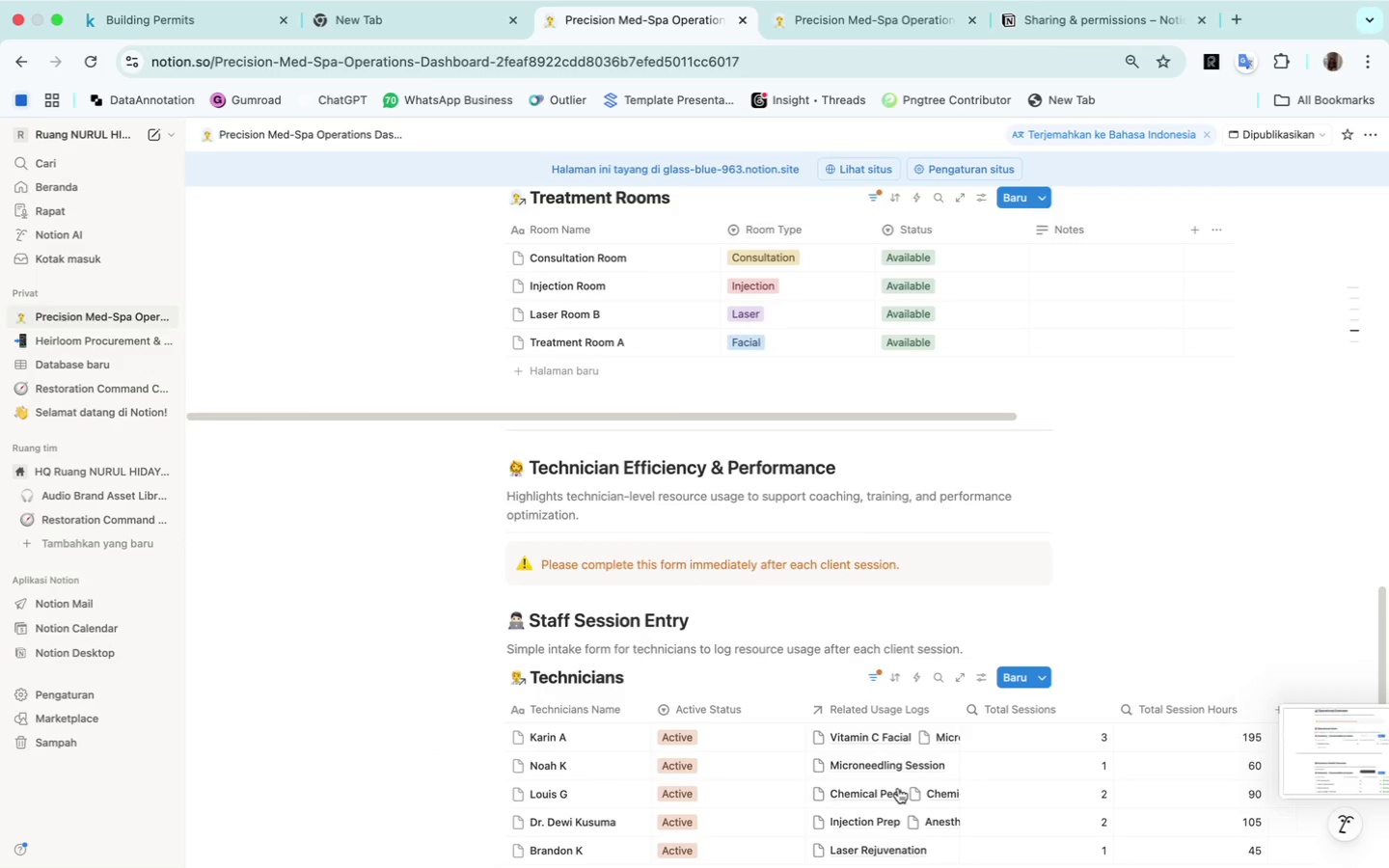 
scroll: coordinate [897, 784], scroll_direction: up, amount: 8.0
 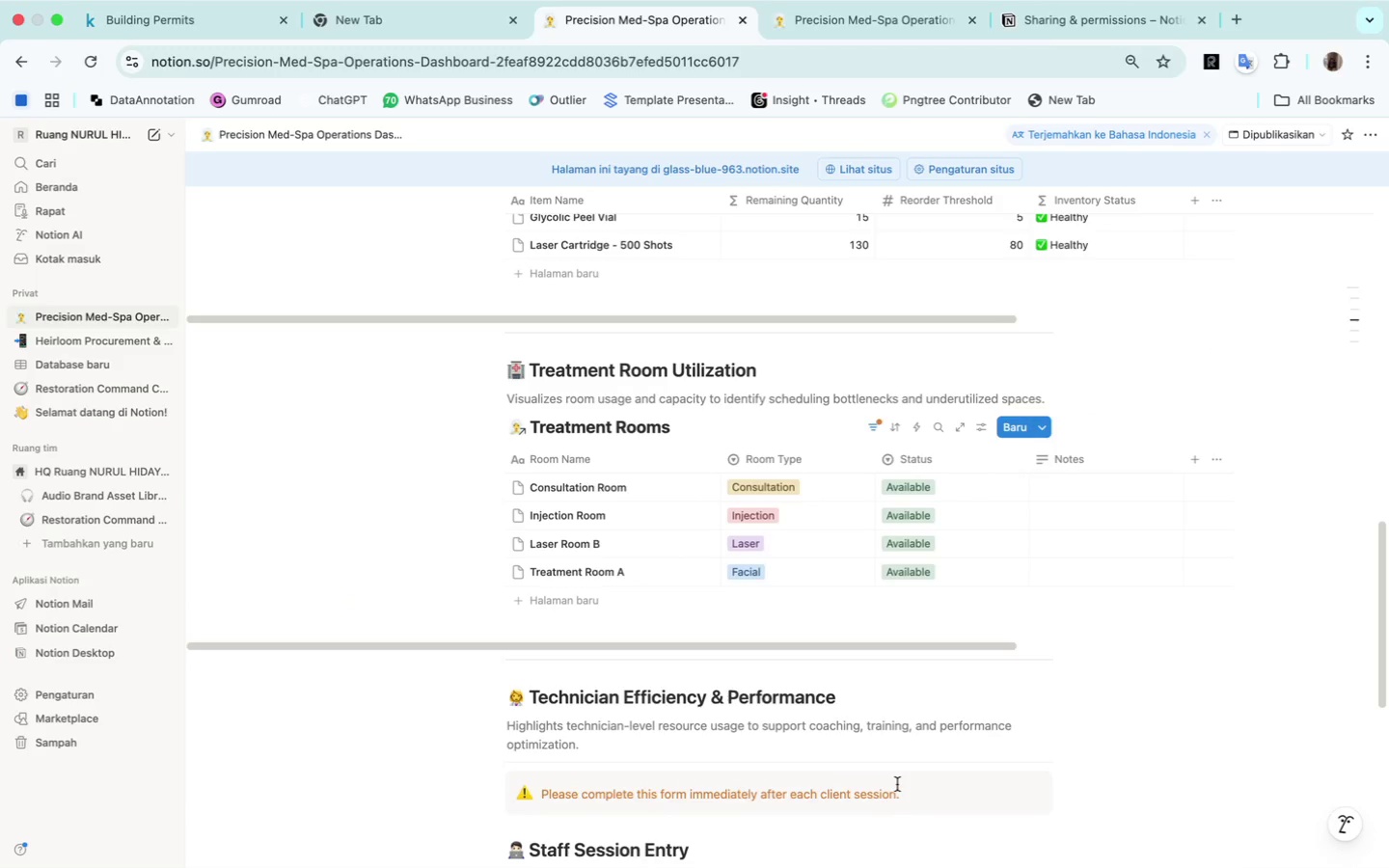 
scroll: coordinate [898, 785], scroll_direction: down, amount: 15.0
 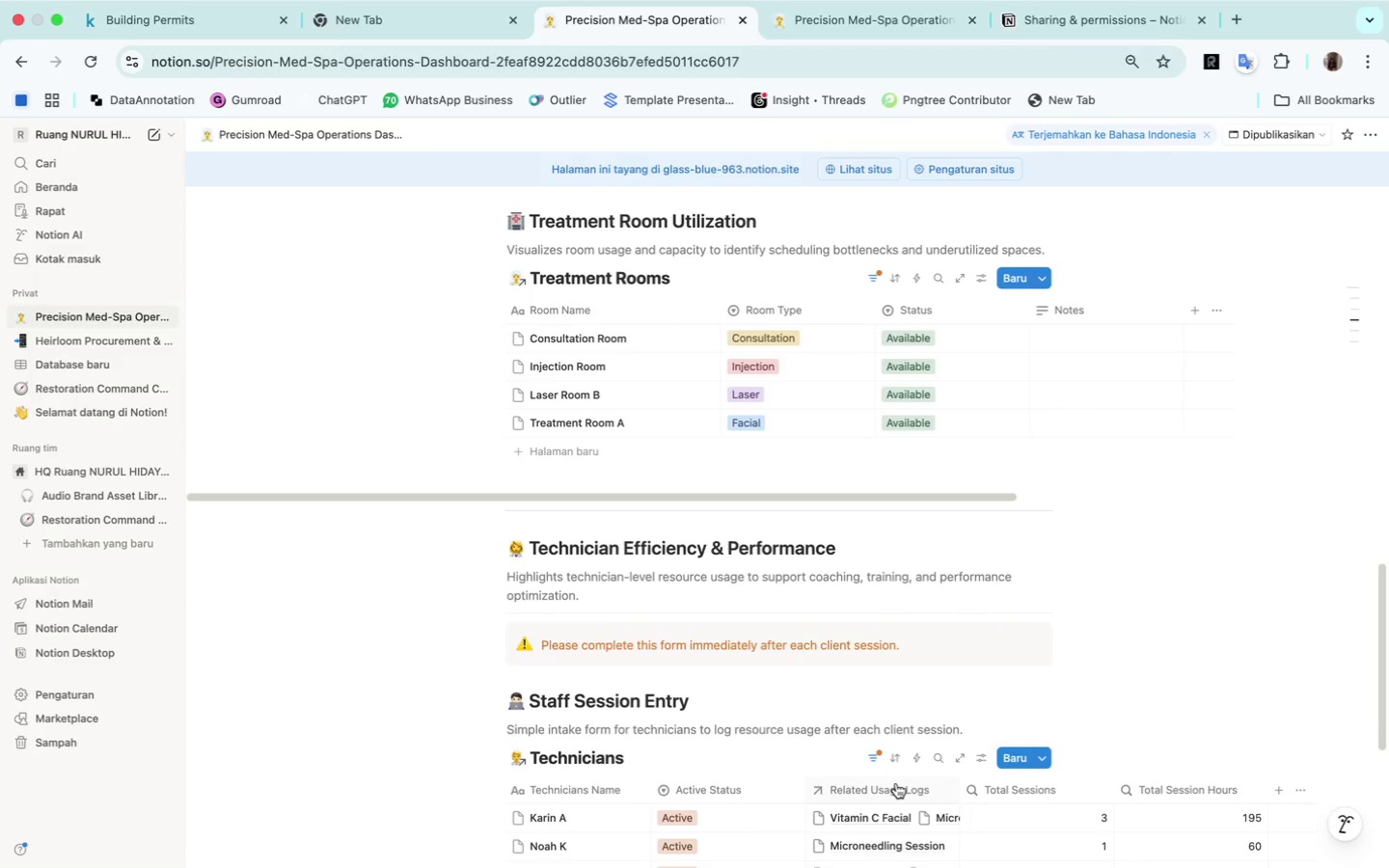 
key(Meta+Shift+CommandLeft)
 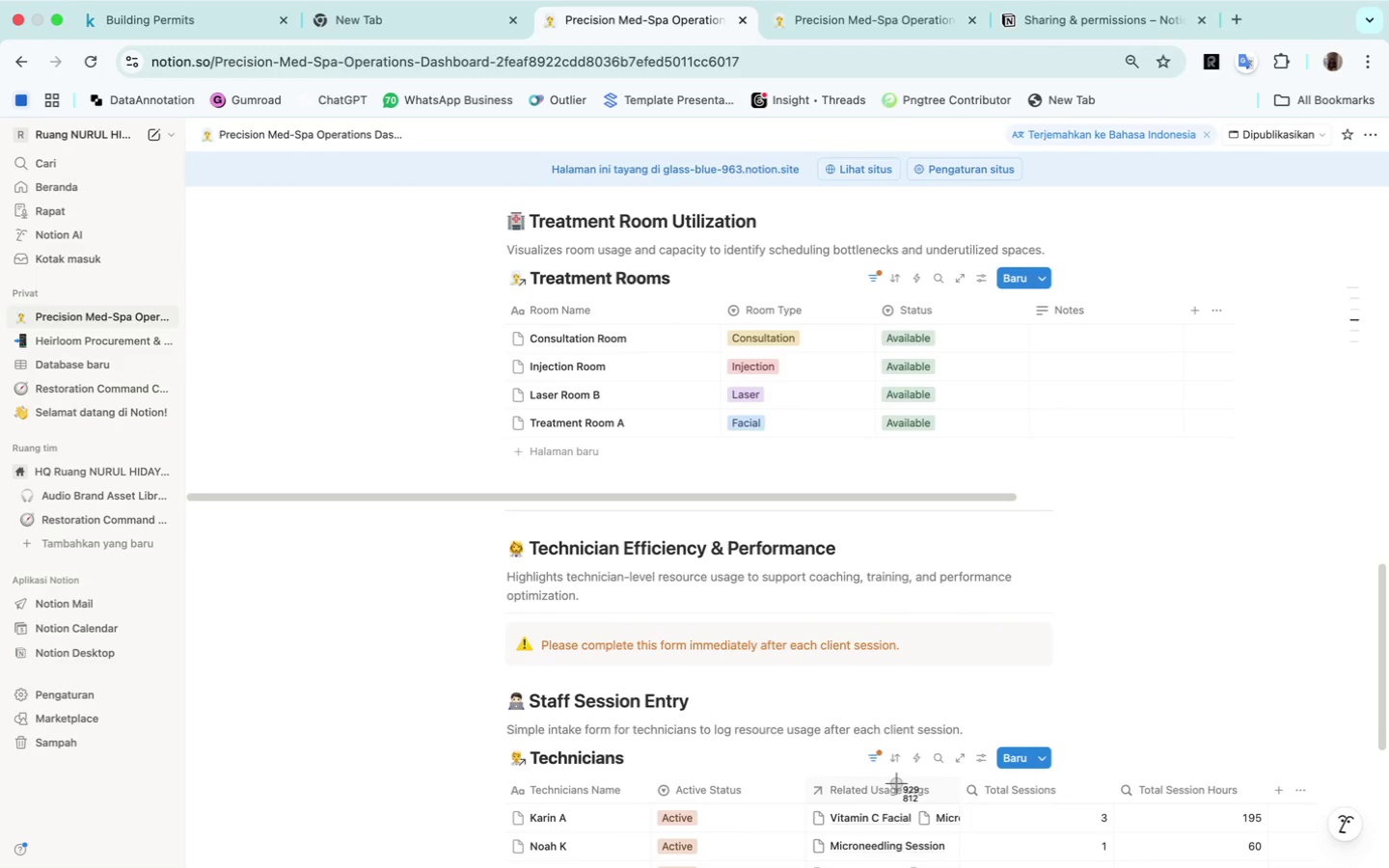 
key(Meta+Shift+4)
 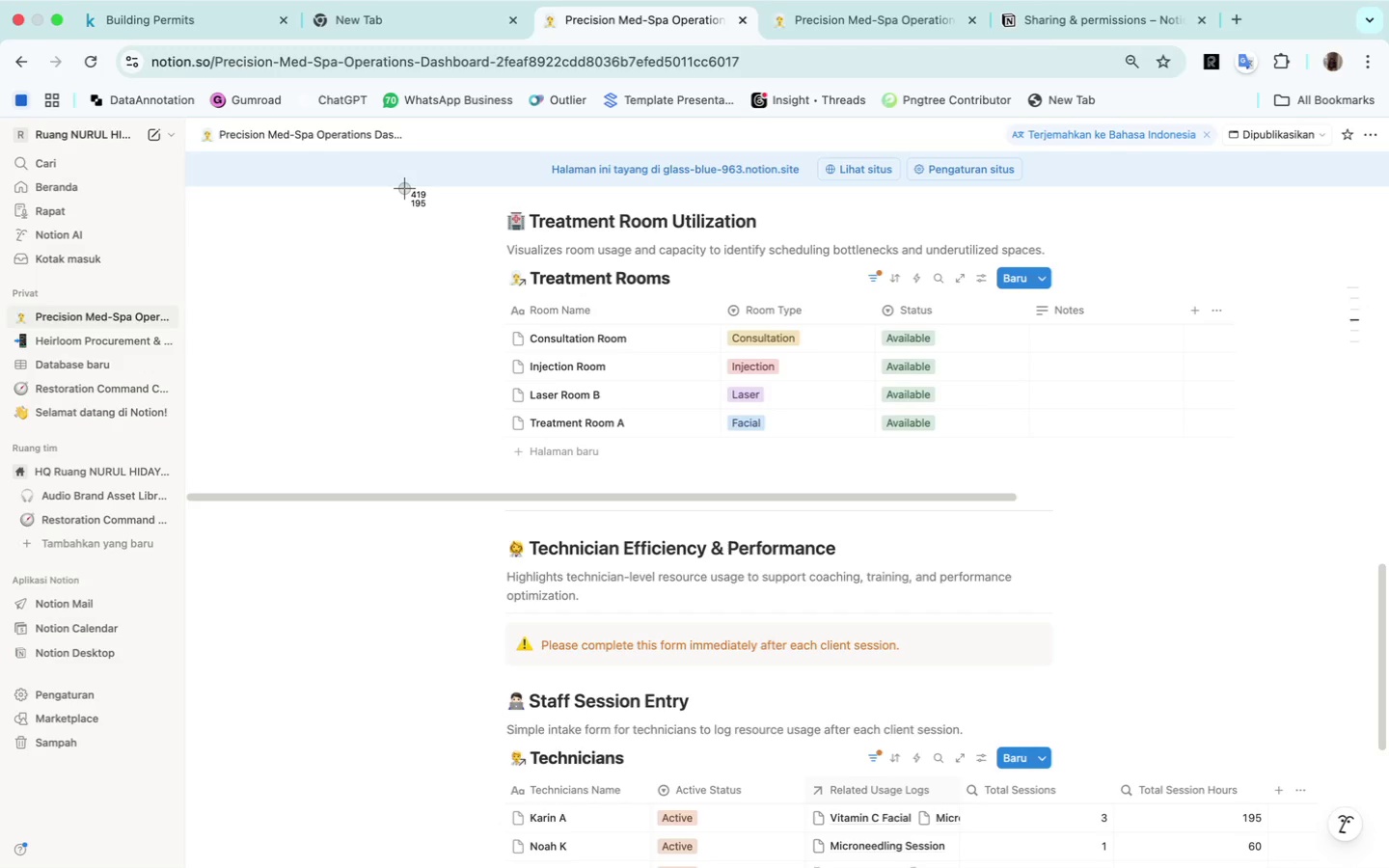 
left_click_drag(start_coordinate=[398, 186], to_coordinate=[1187, 523])
 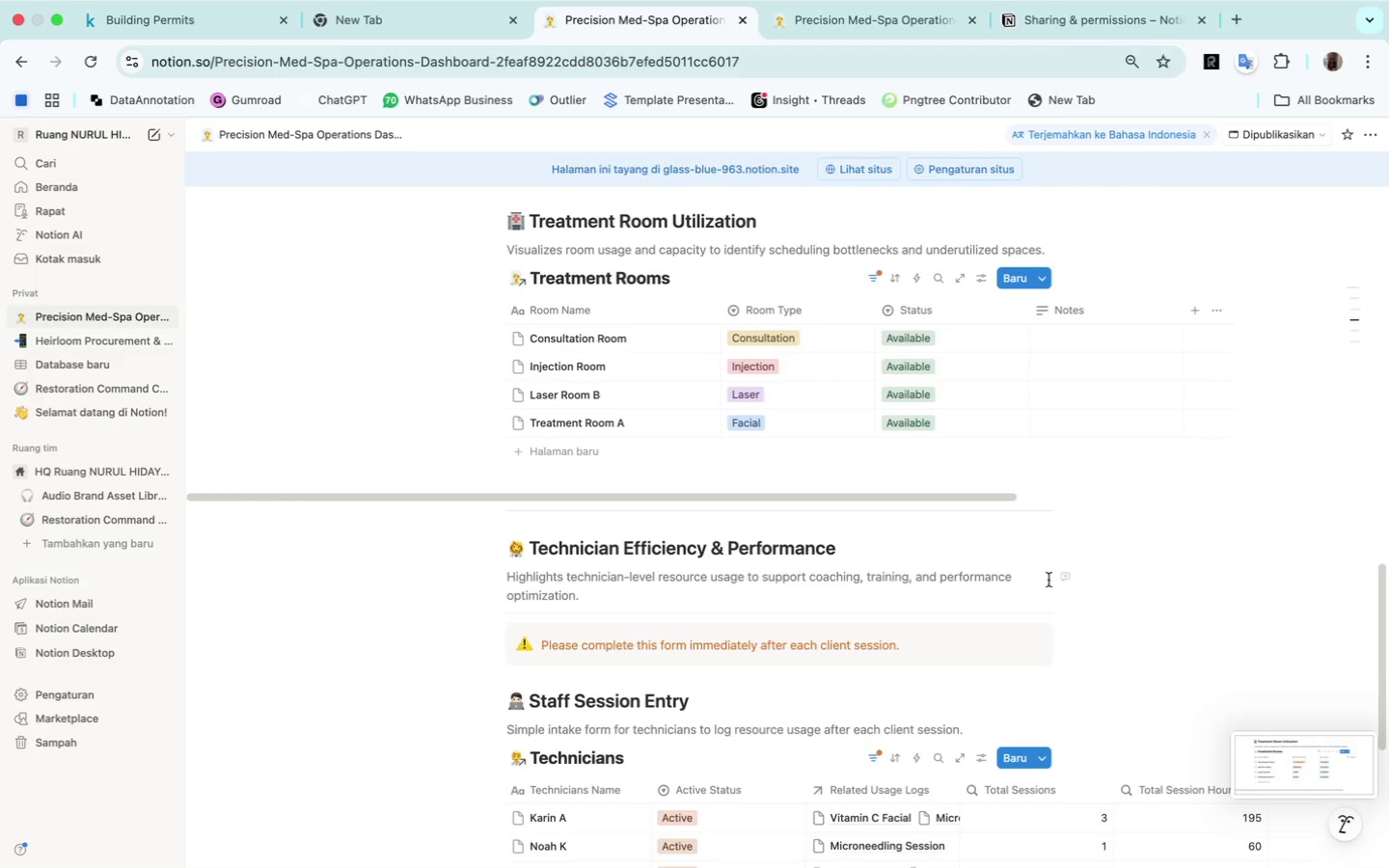 
scroll: coordinate [1081, 565], scroll_direction: down, amount: 6.0
 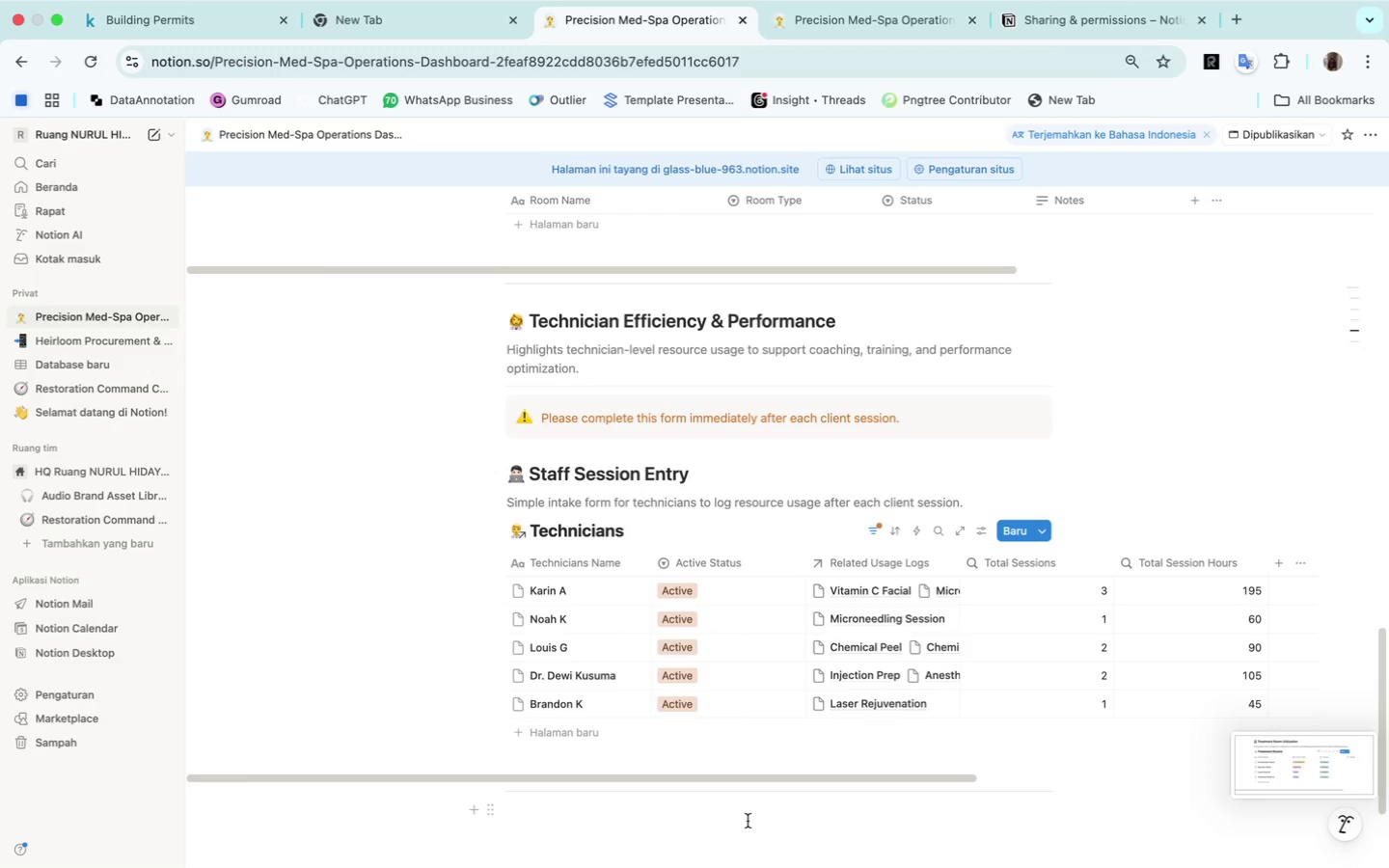 
key(Meta+Shift+CommandLeft)
 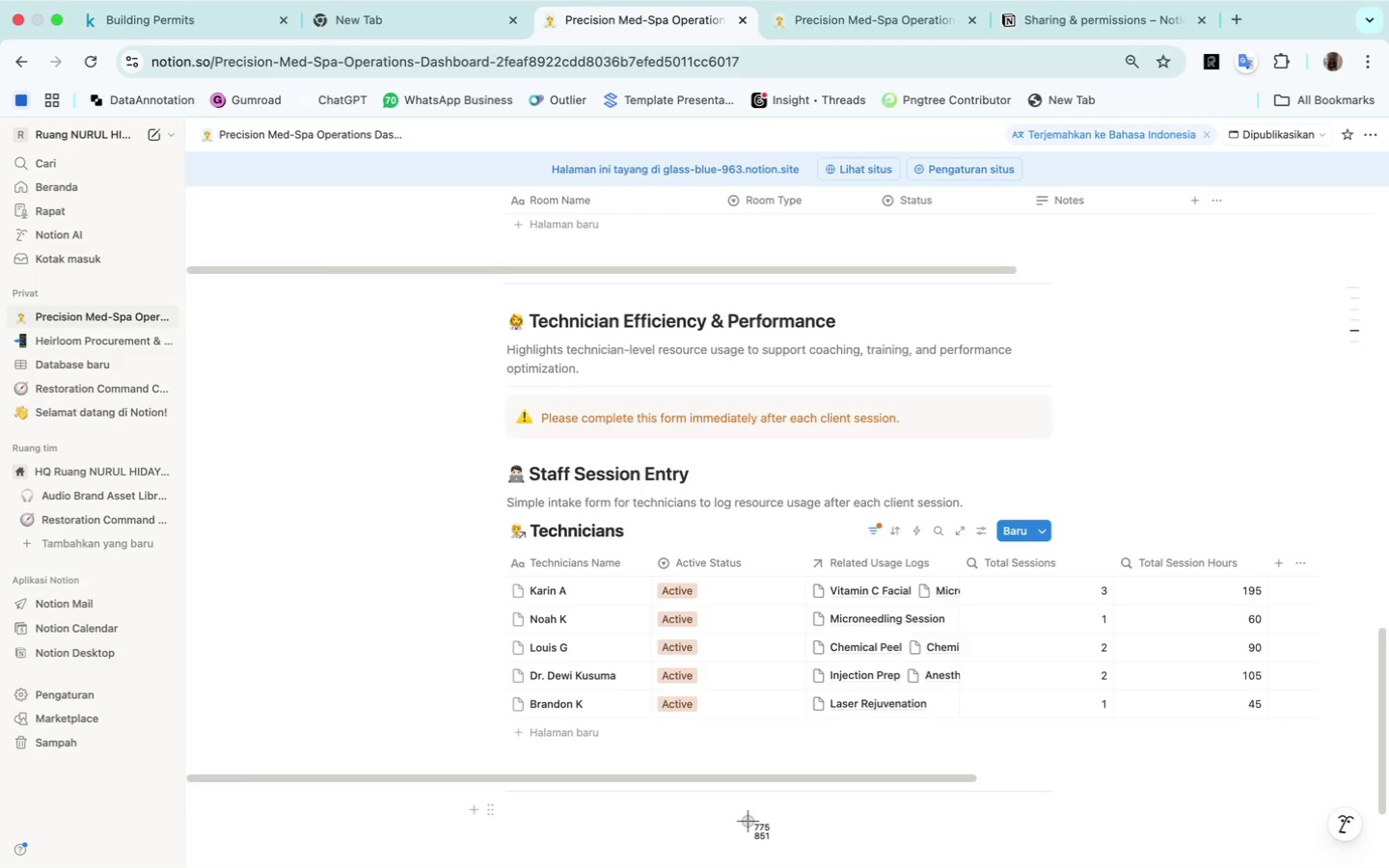 
key(Meta+Shift+4)
 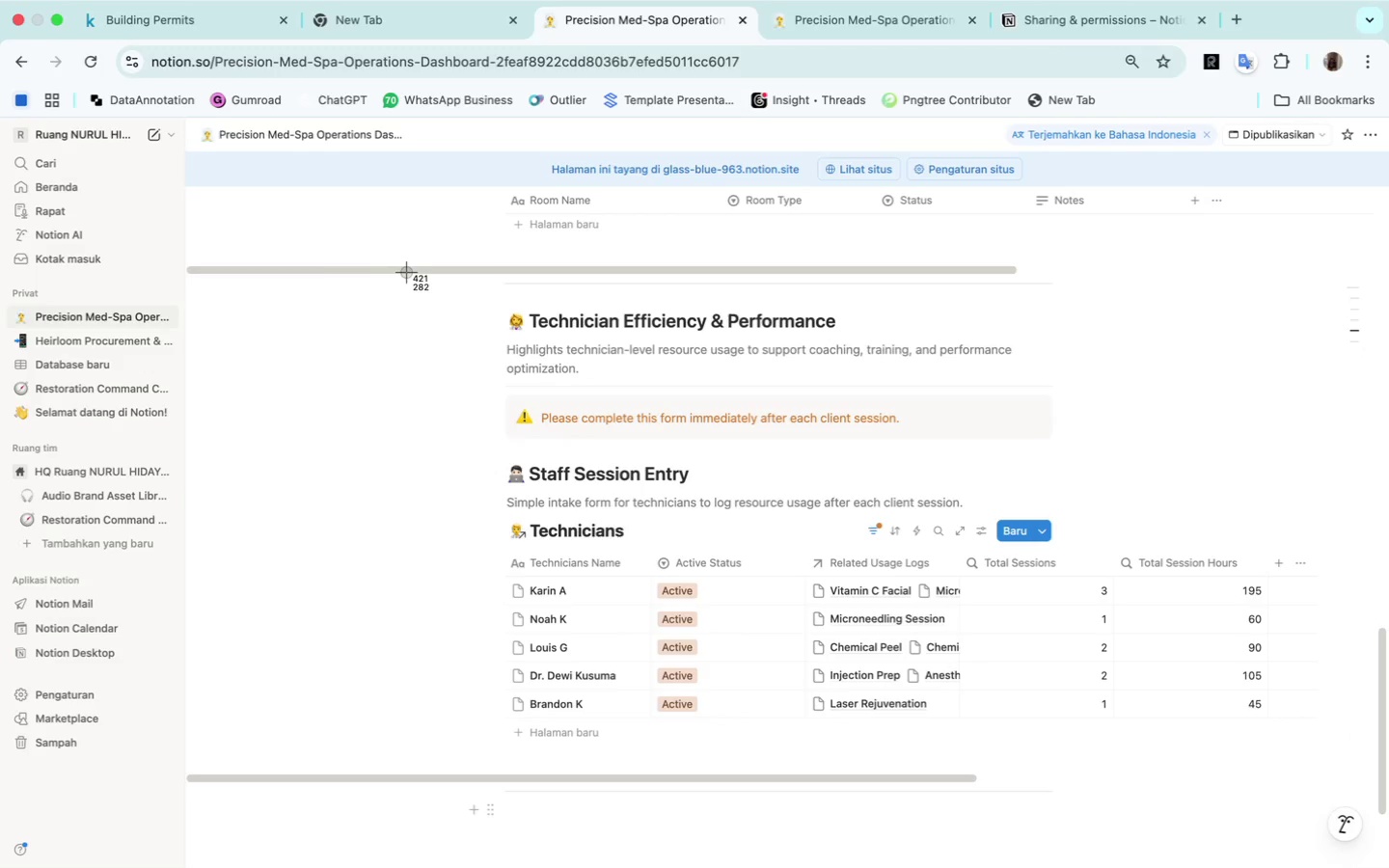 
left_click_drag(start_coordinate=[424, 273], to_coordinate=[1332, 803])
 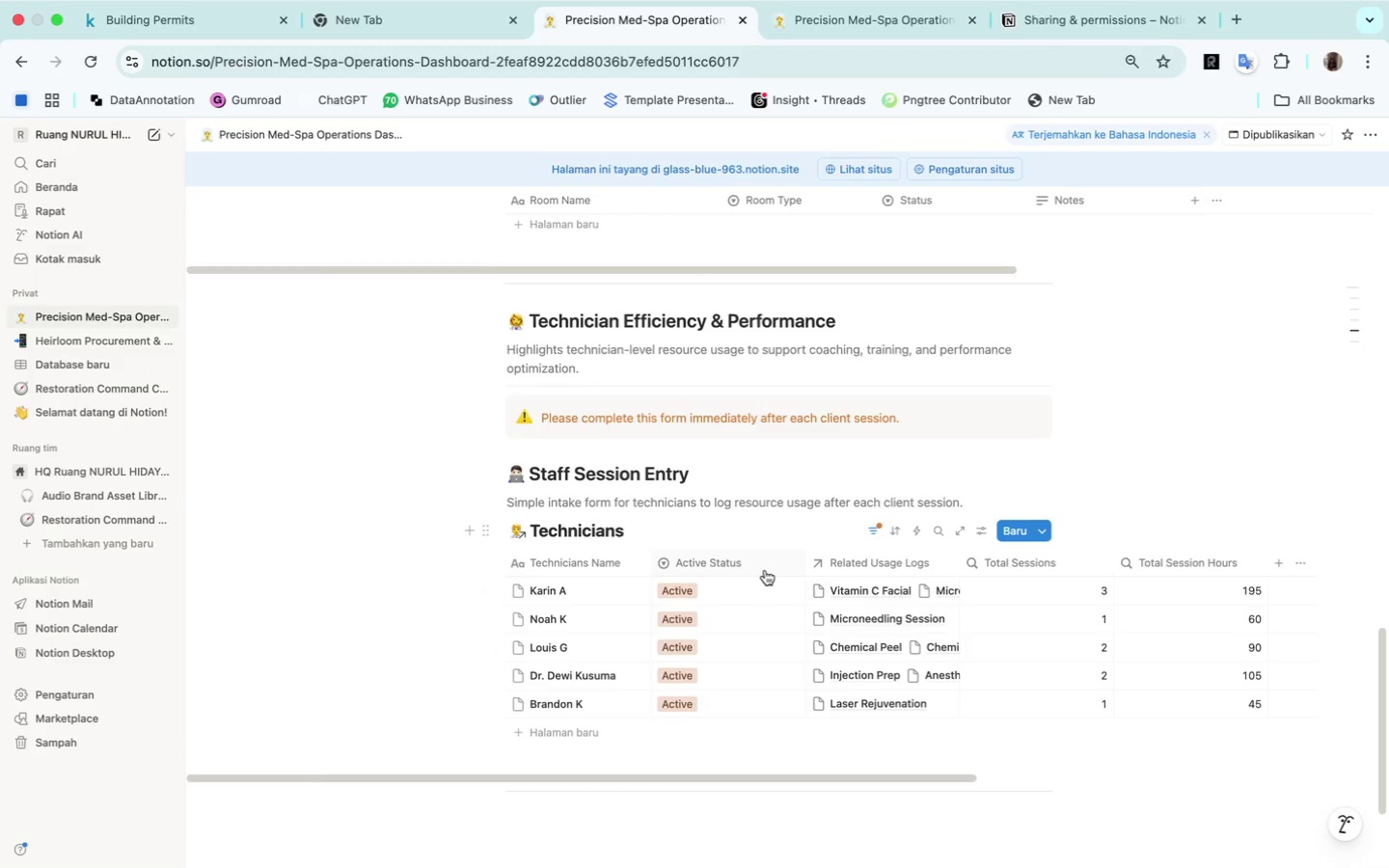 
wait(11.79)
 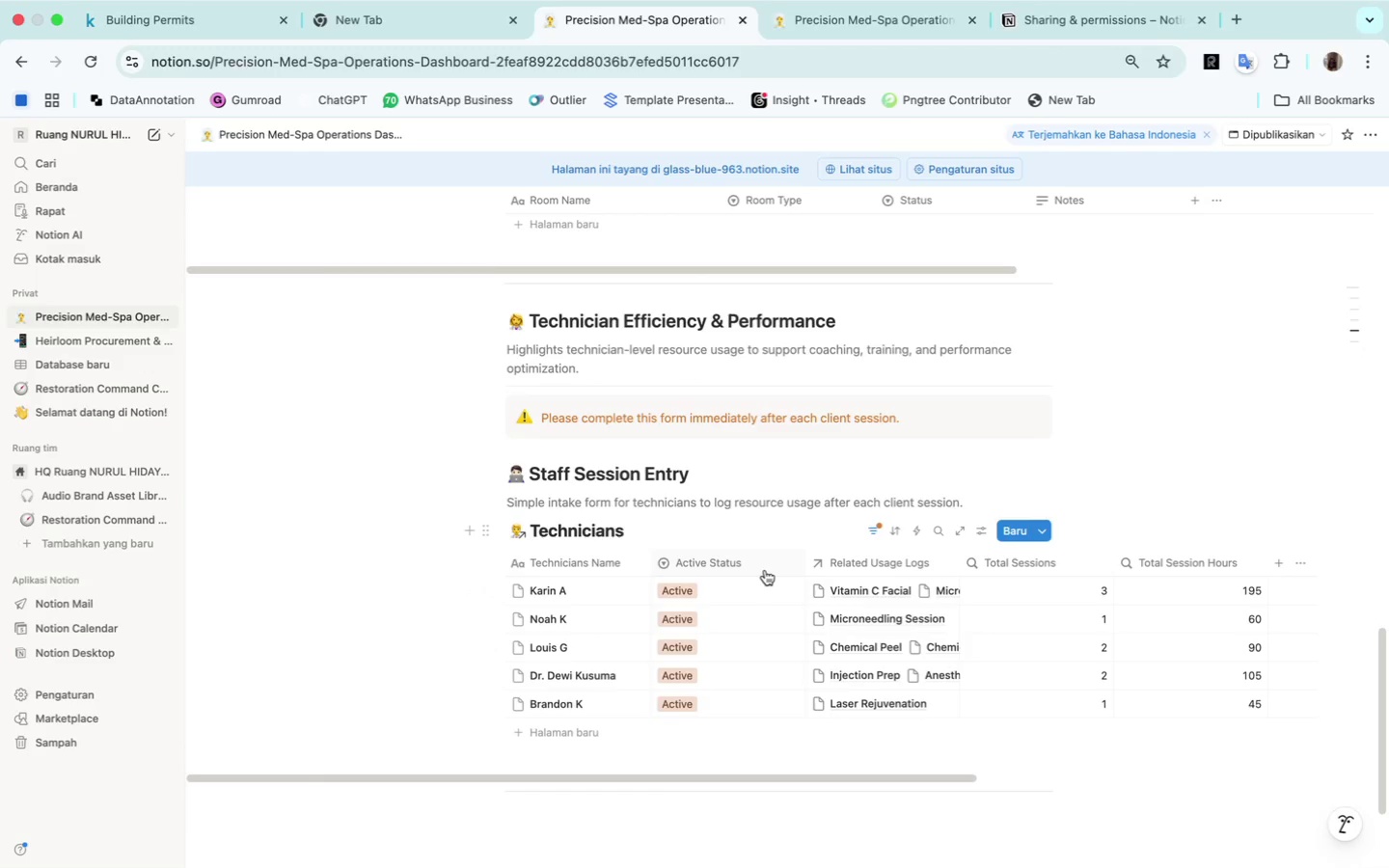 
scroll: coordinate [445, 644], scroll_direction: up, amount: 46.0
 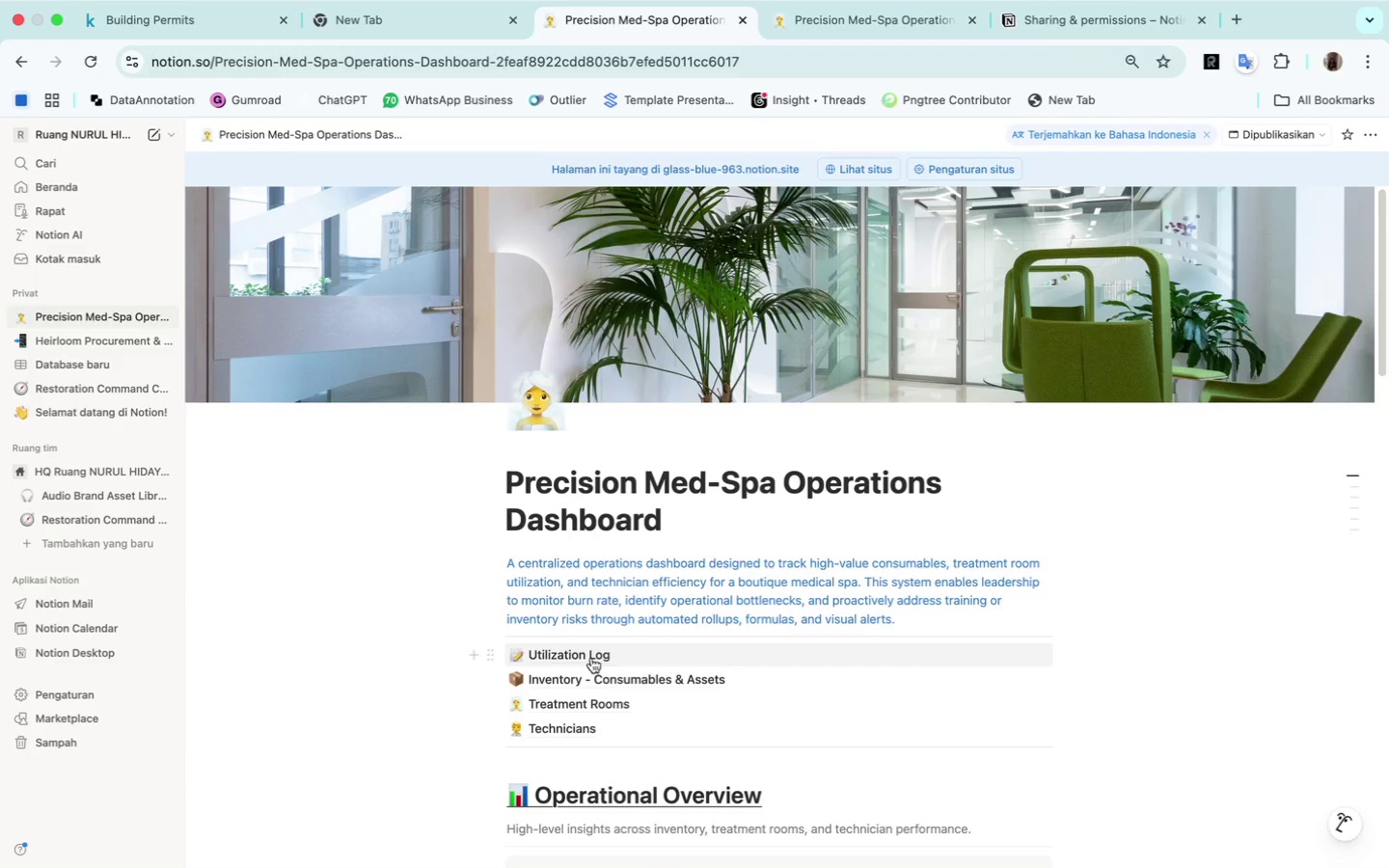 
left_click([591, 657])
 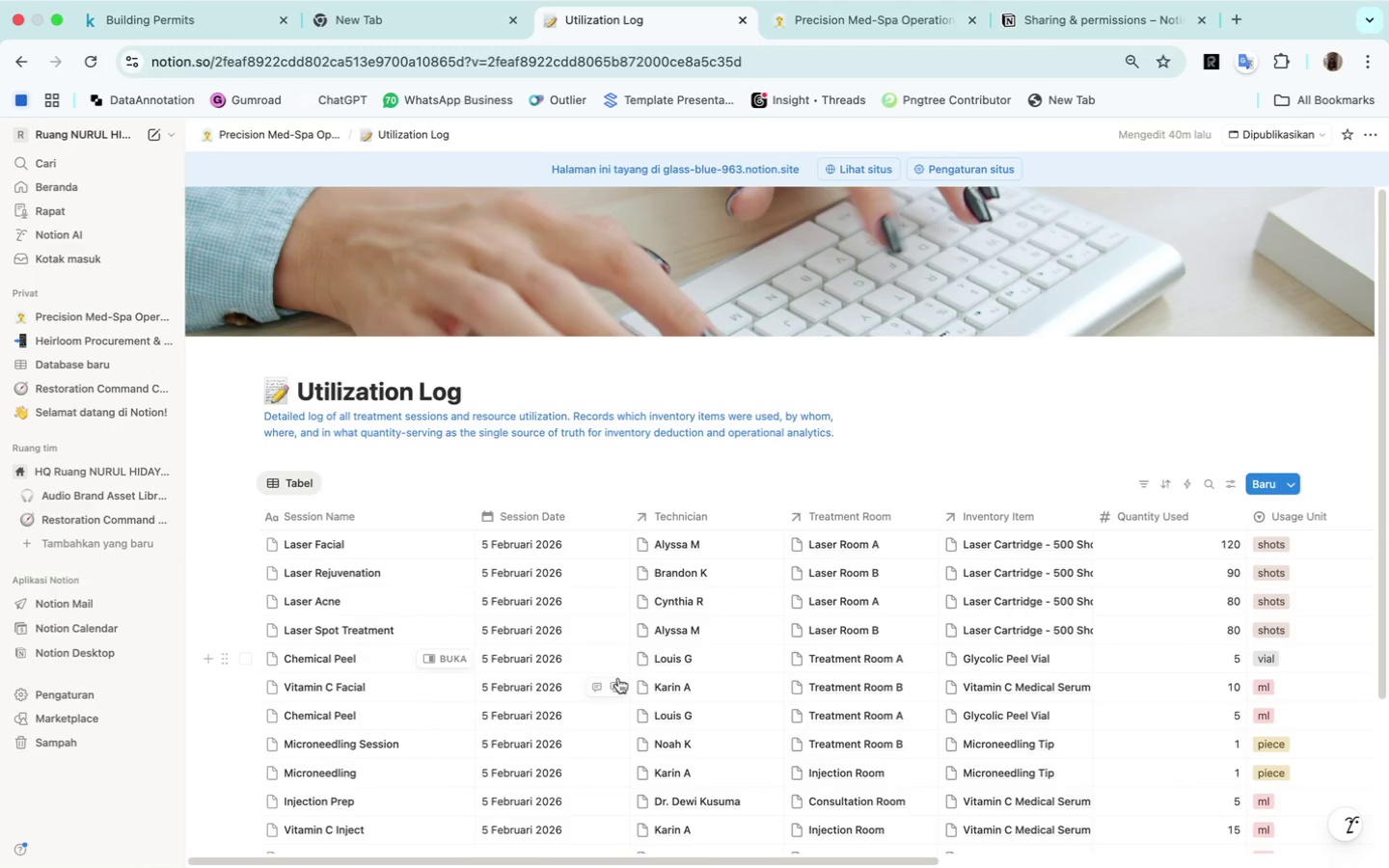 
wait(9.21)
 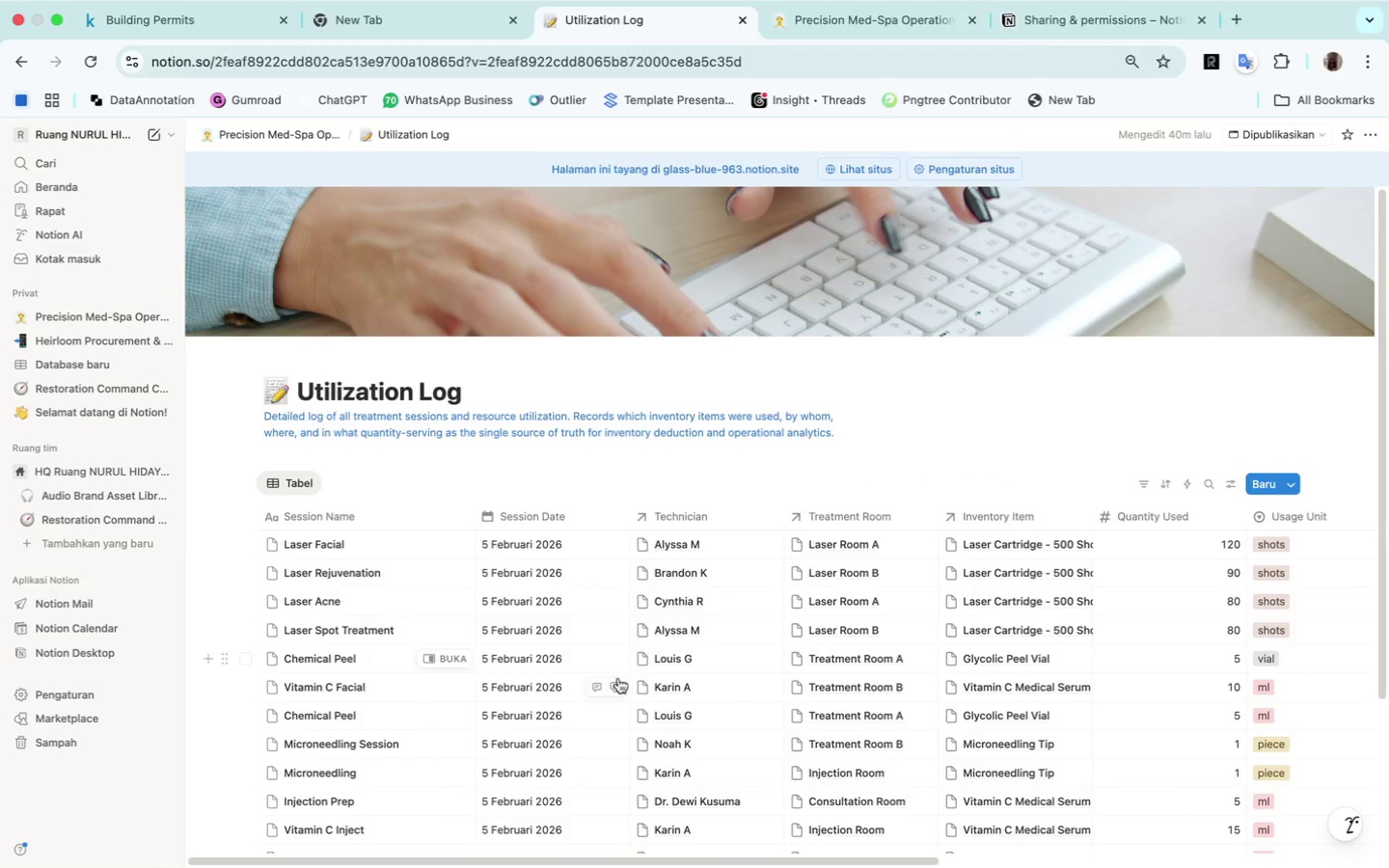 
scroll: coordinate [741, 760], scroll_direction: down, amount: 3.0
 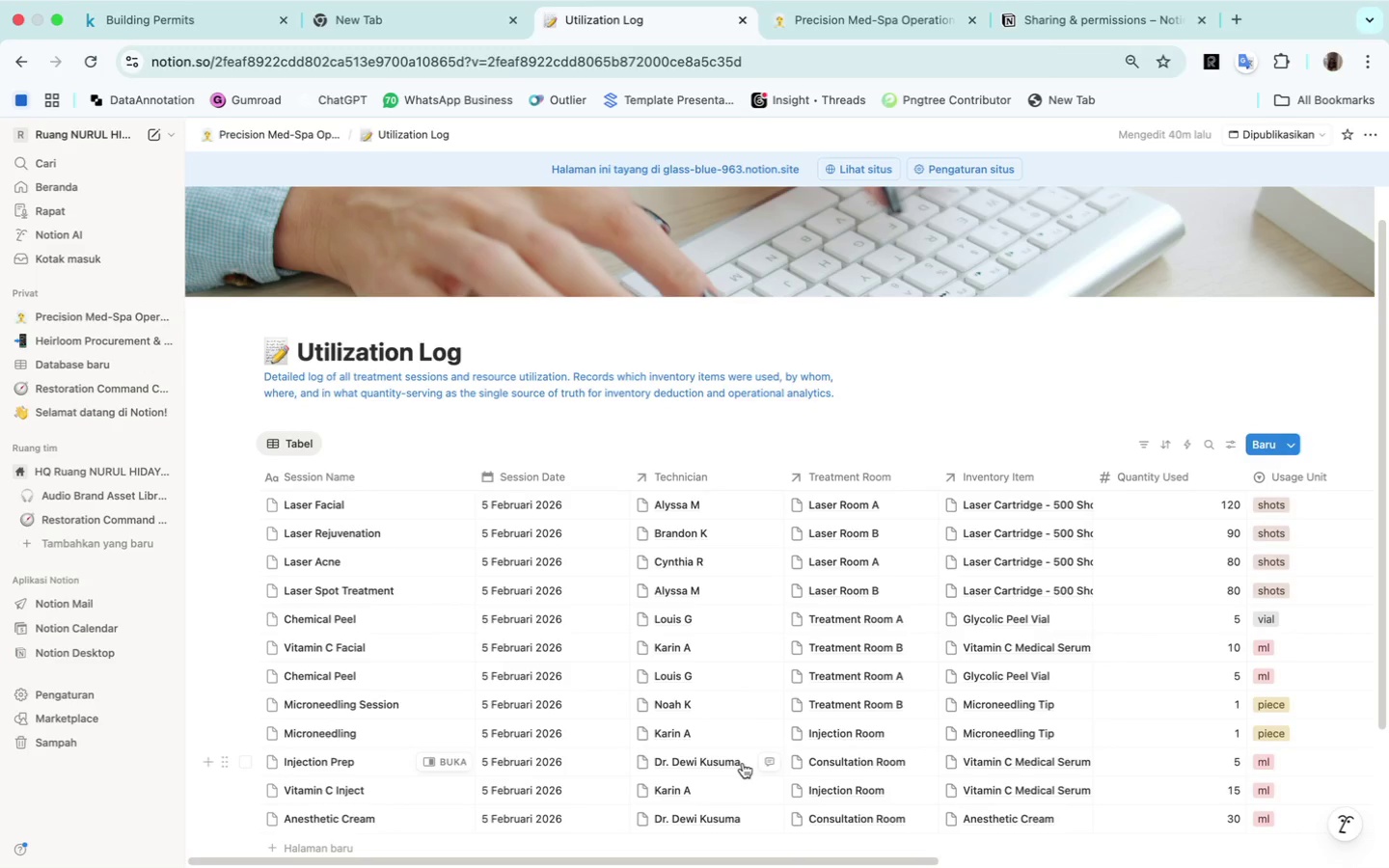 
key(Meta+Shift+4)
 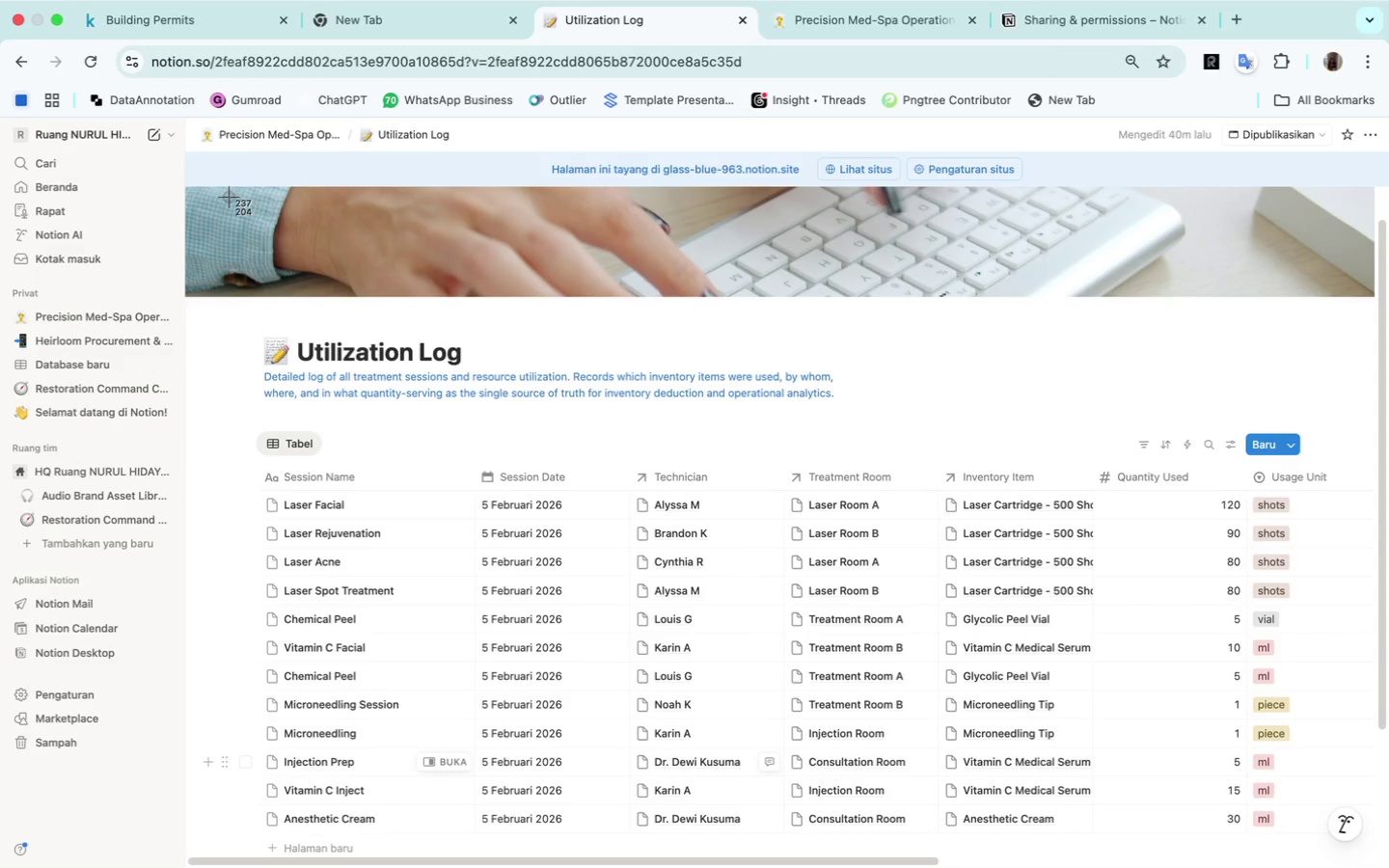 
wait(5.76)
 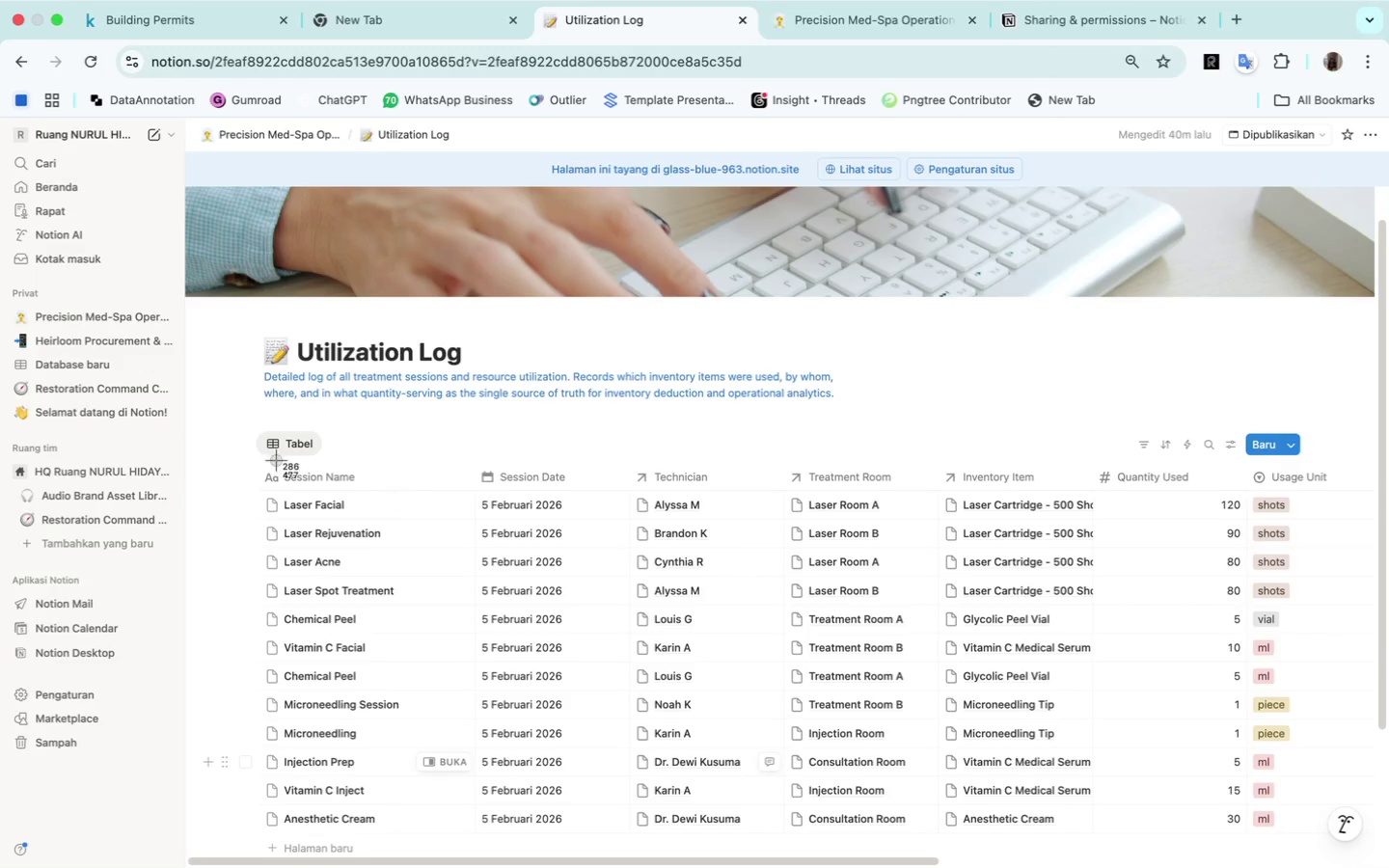 
left_click_drag(start_coordinate=[218, 231], to_coordinate=[1349, 842])
 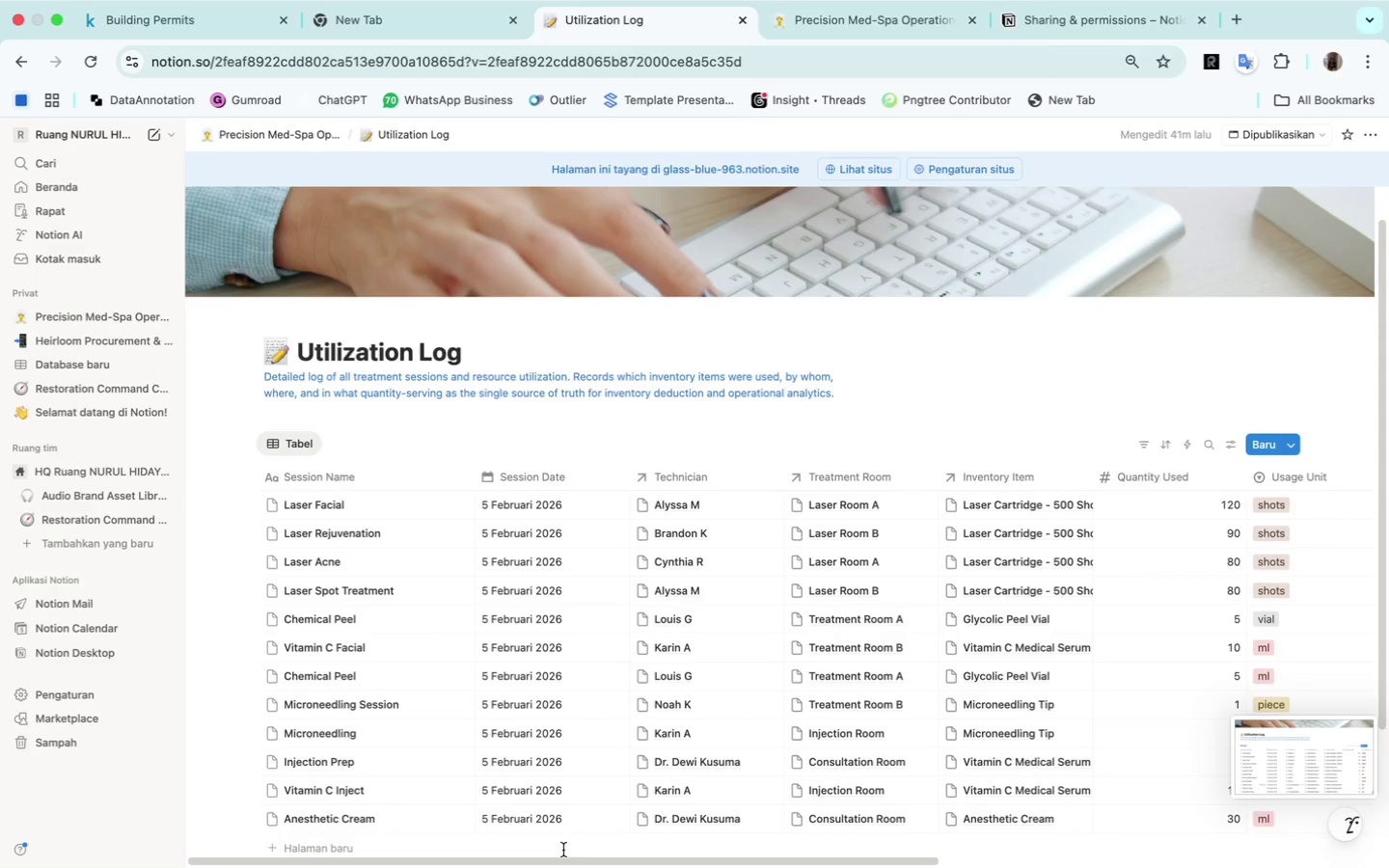 
wait(10.12)
 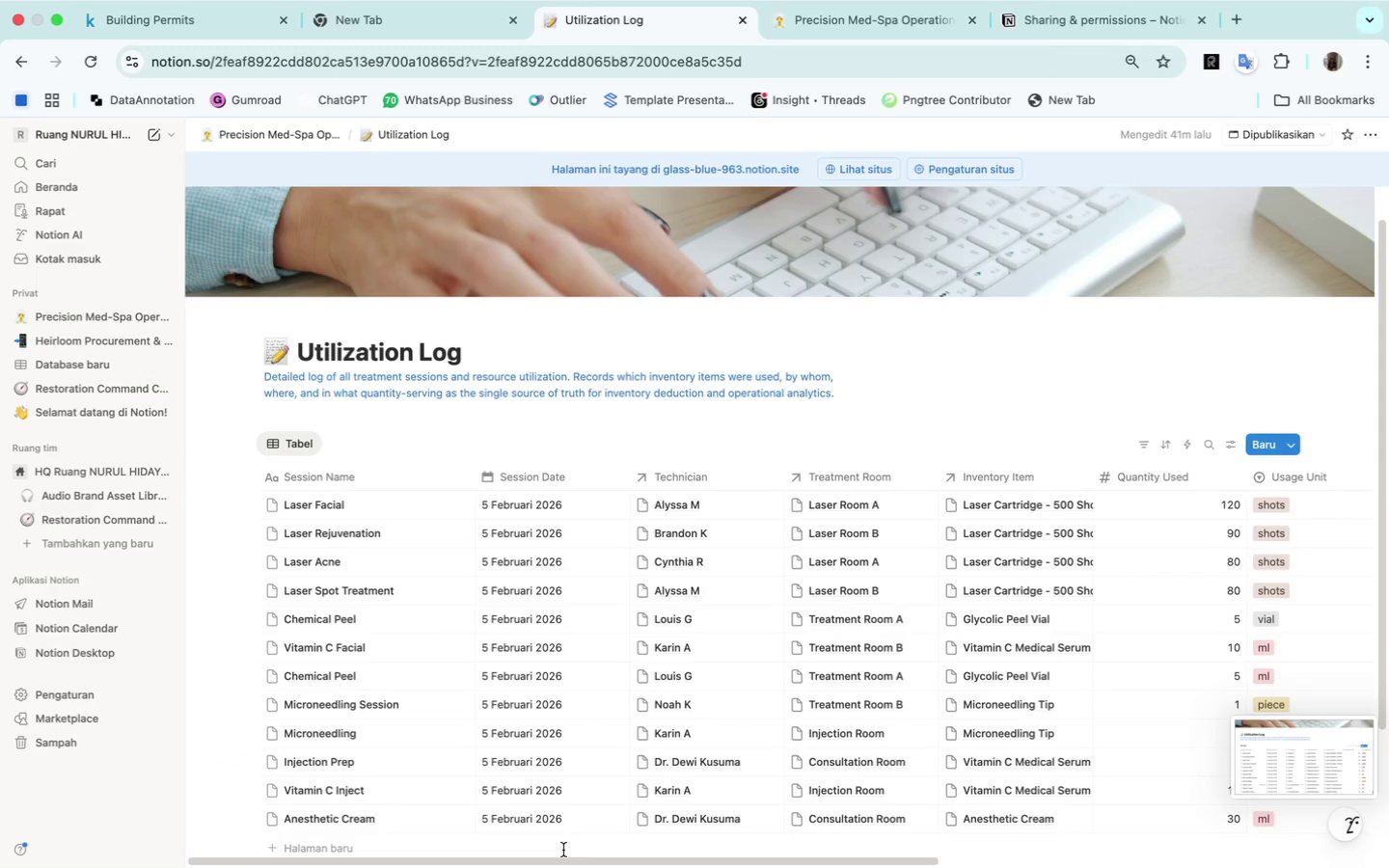 
left_click_drag(start_coordinate=[607, 862], to_coordinate=[878, 861])
 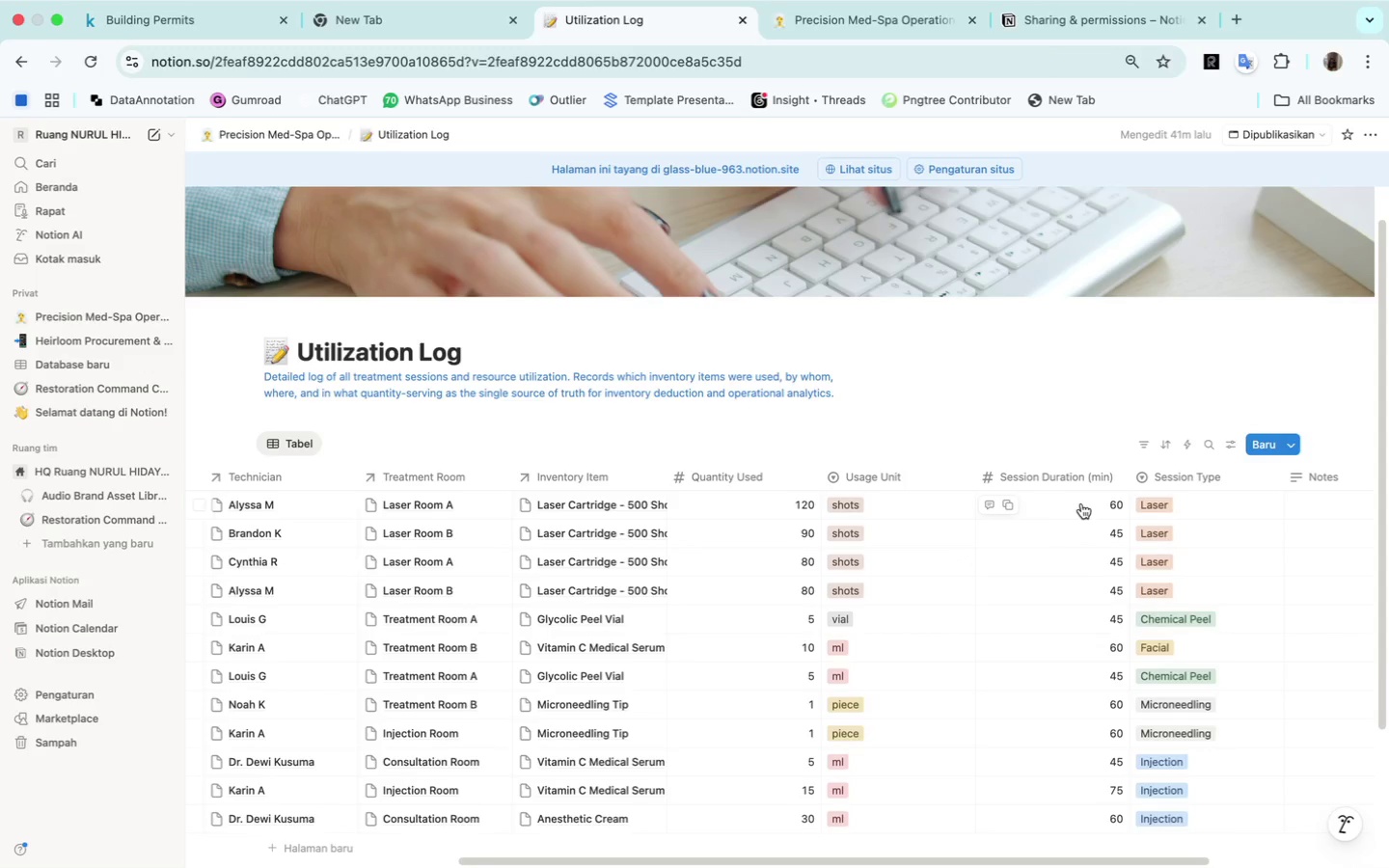 
left_click([1082, 501])
 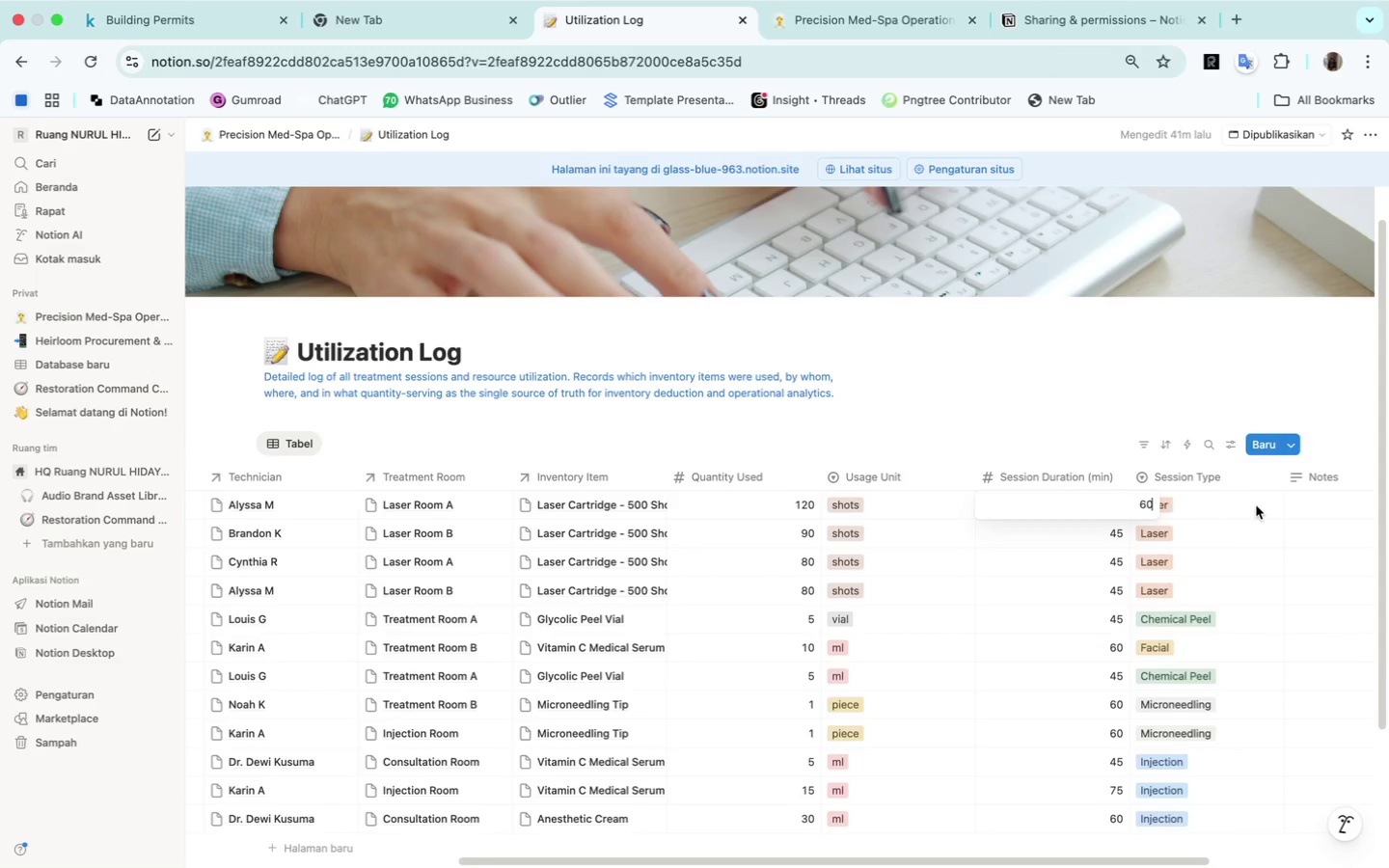 
left_click([1248, 502])
 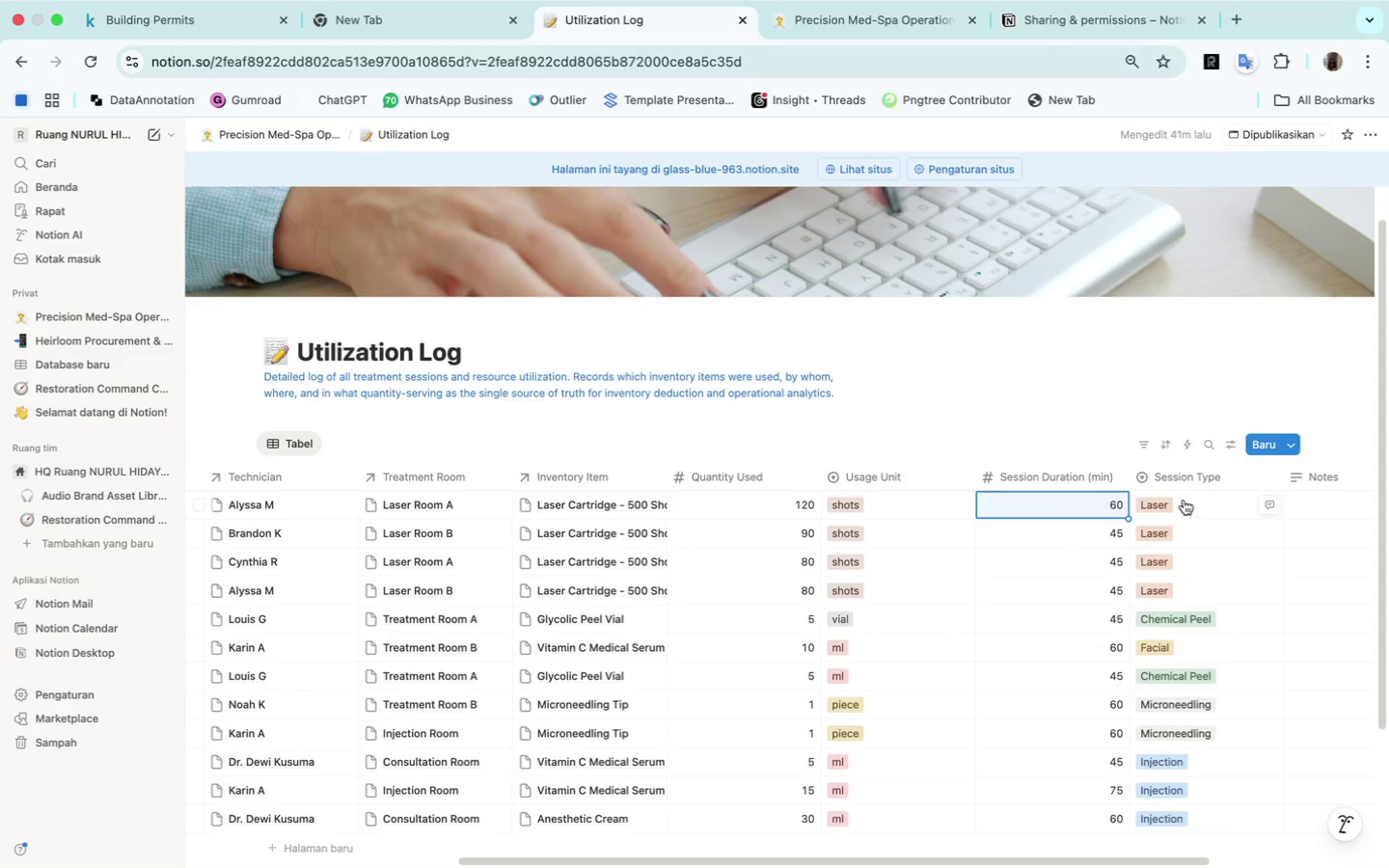 
left_click([1182, 500])
 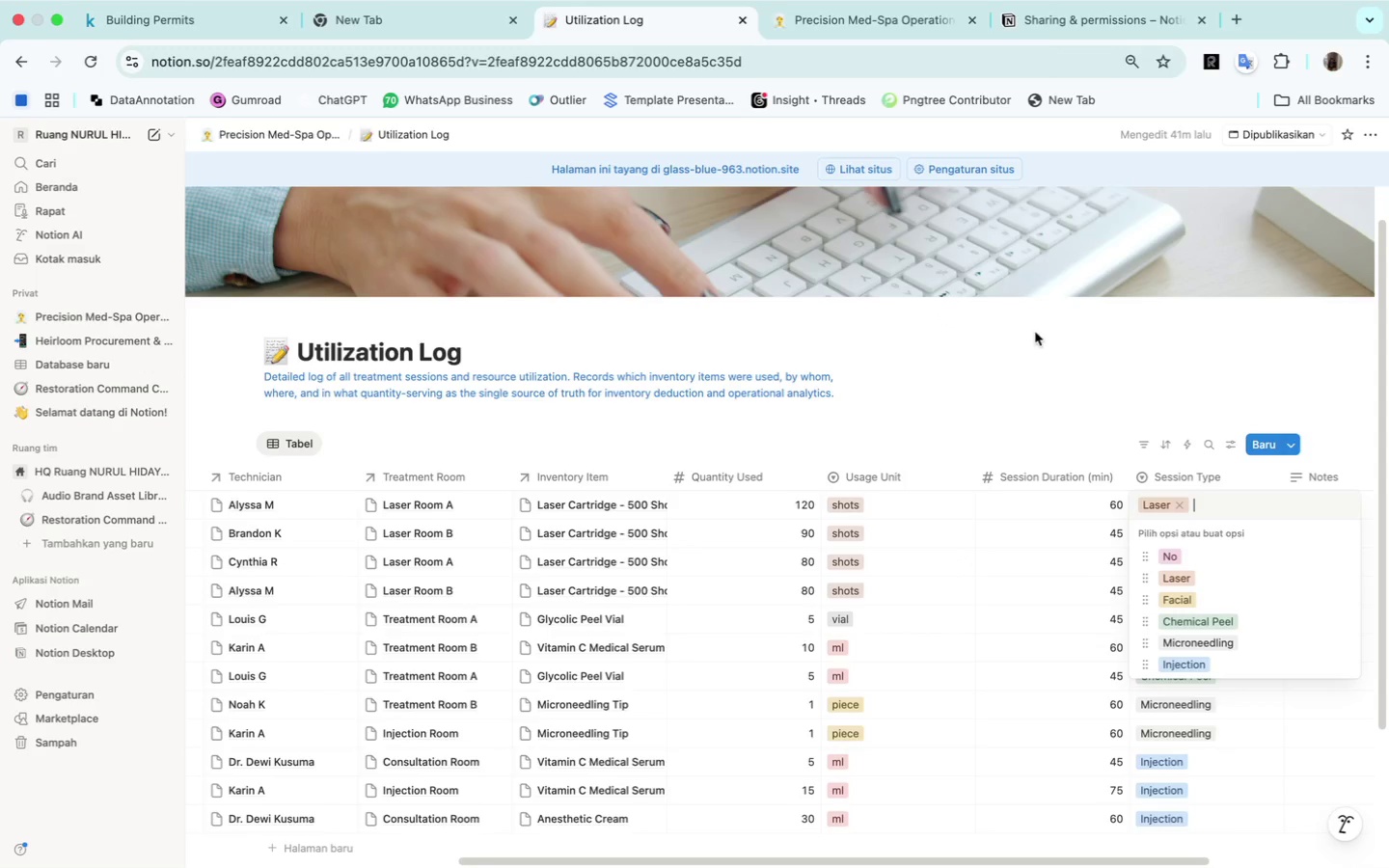 
left_click([1050, 376])
 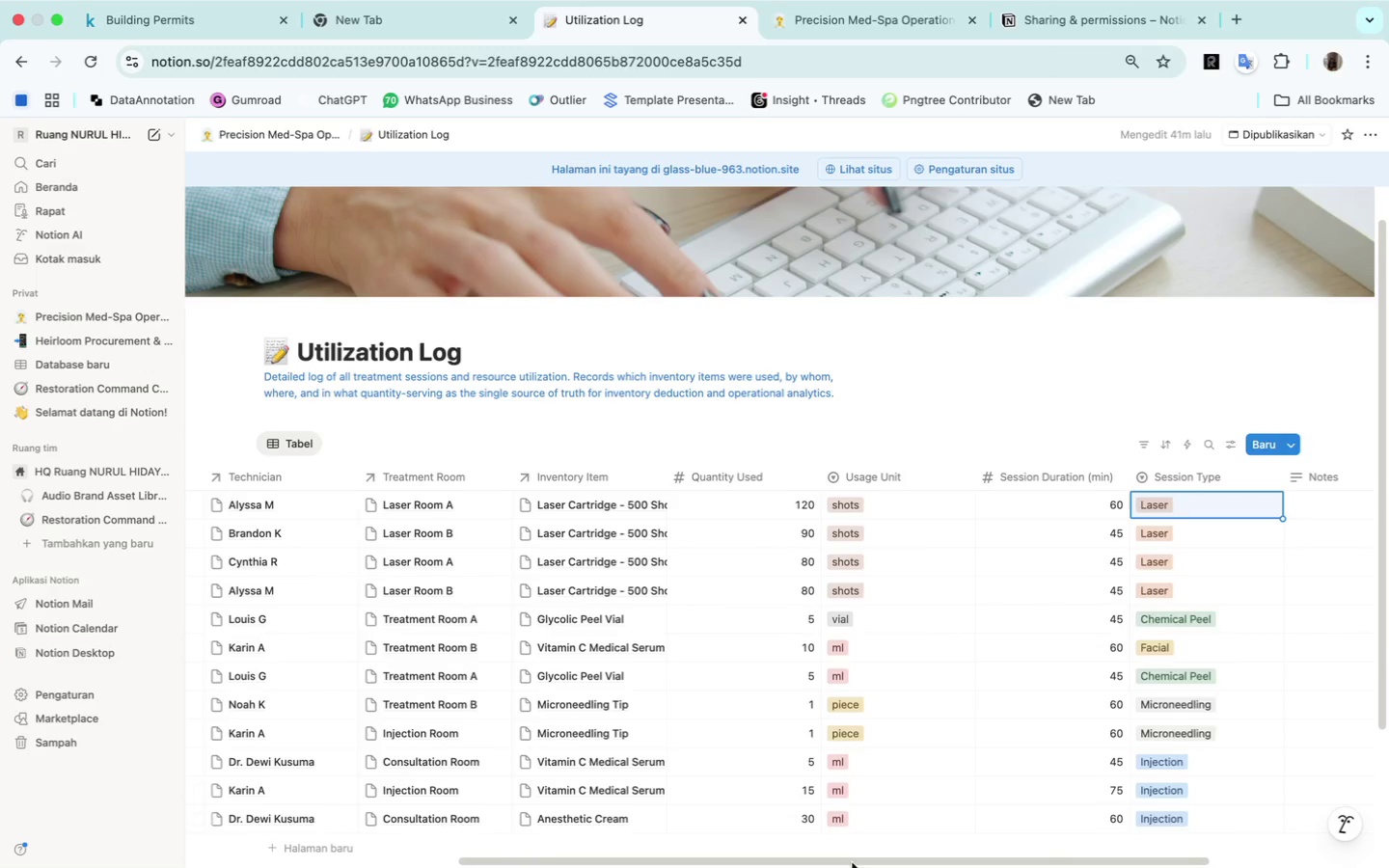 
left_click_drag(start_coordinate=[860, 859], to_coordinate=[1064, 857])
 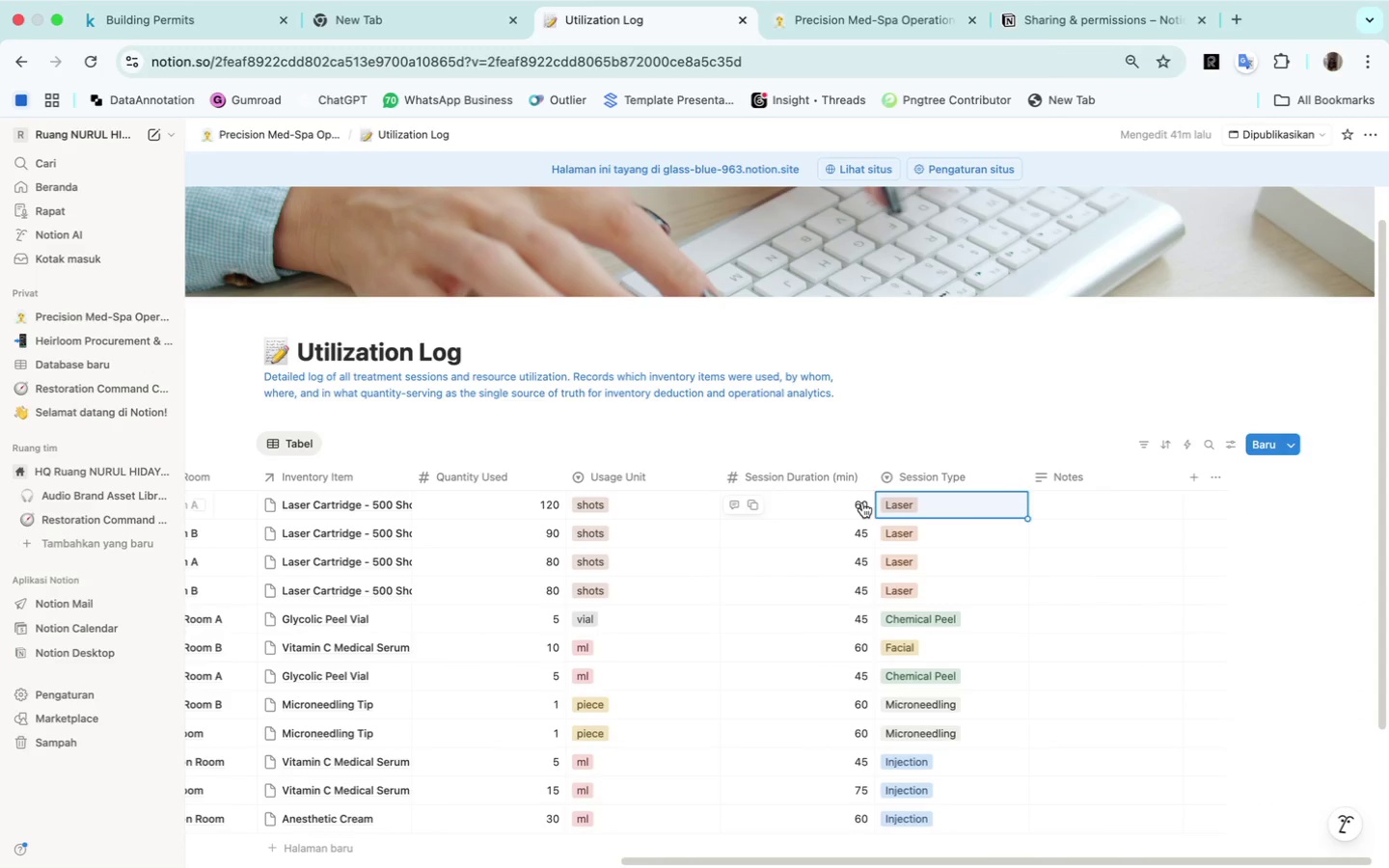 
left_click([506, 503])
 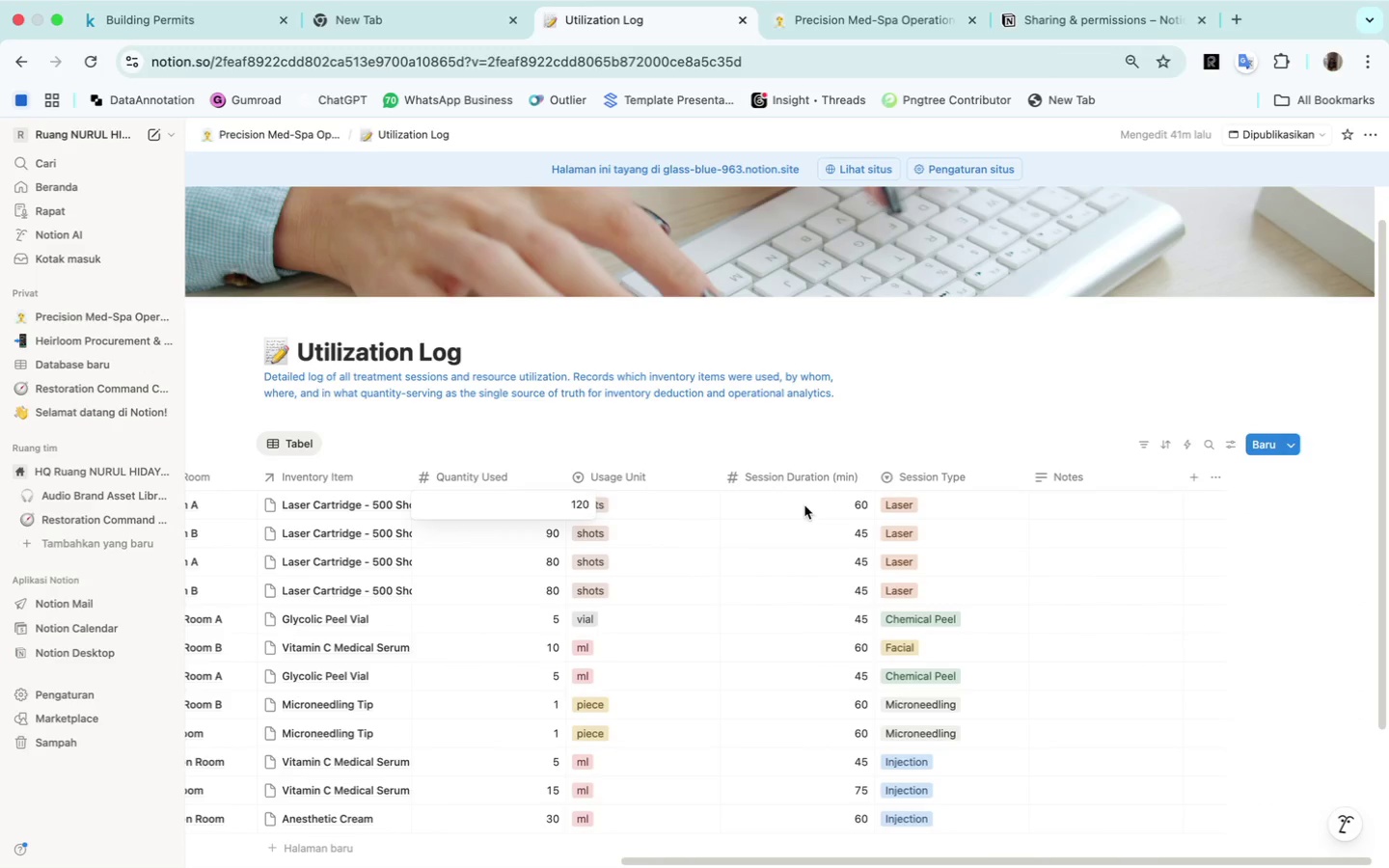 
left_click([821, 496])
 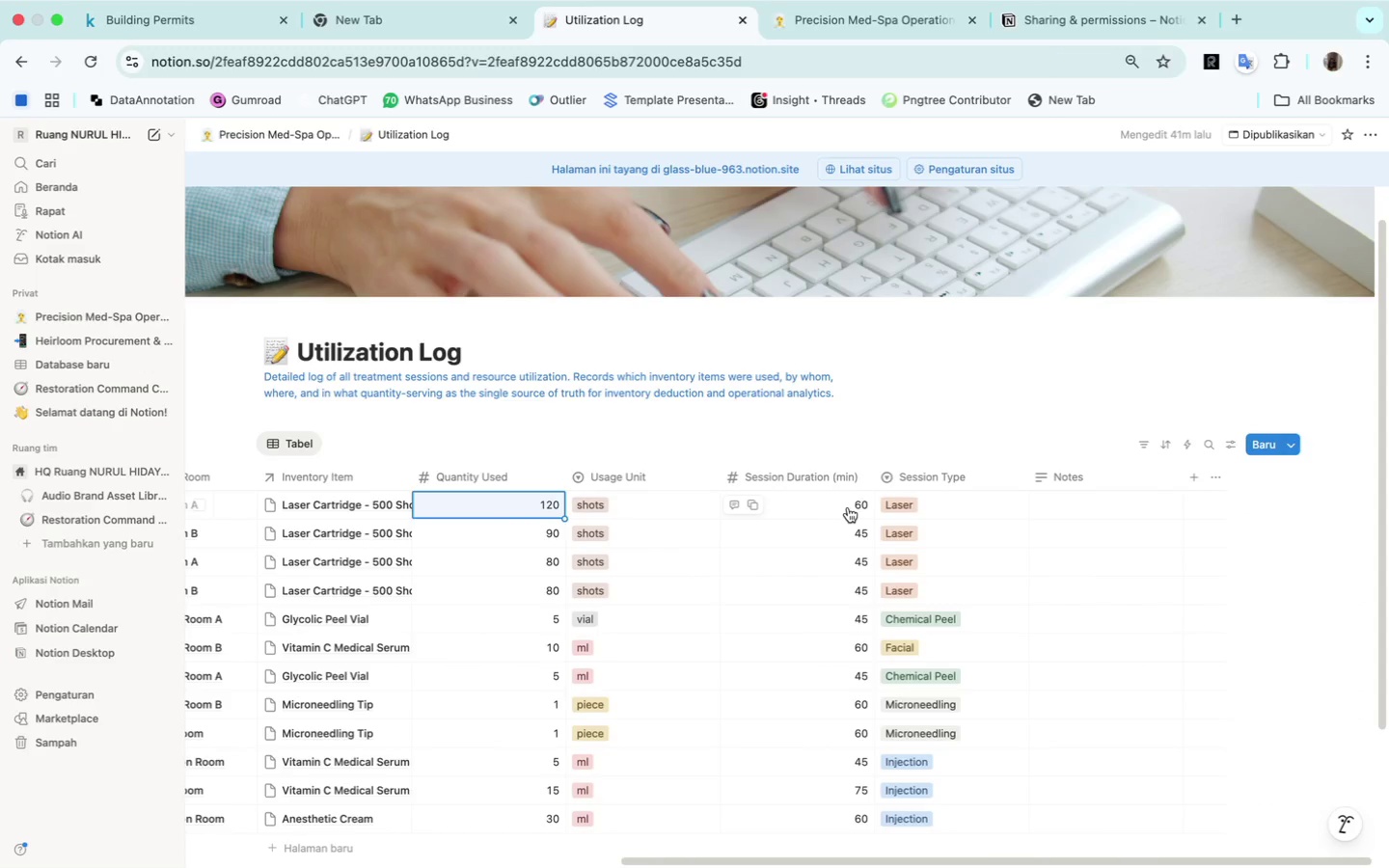 
left_click([850, 502])
 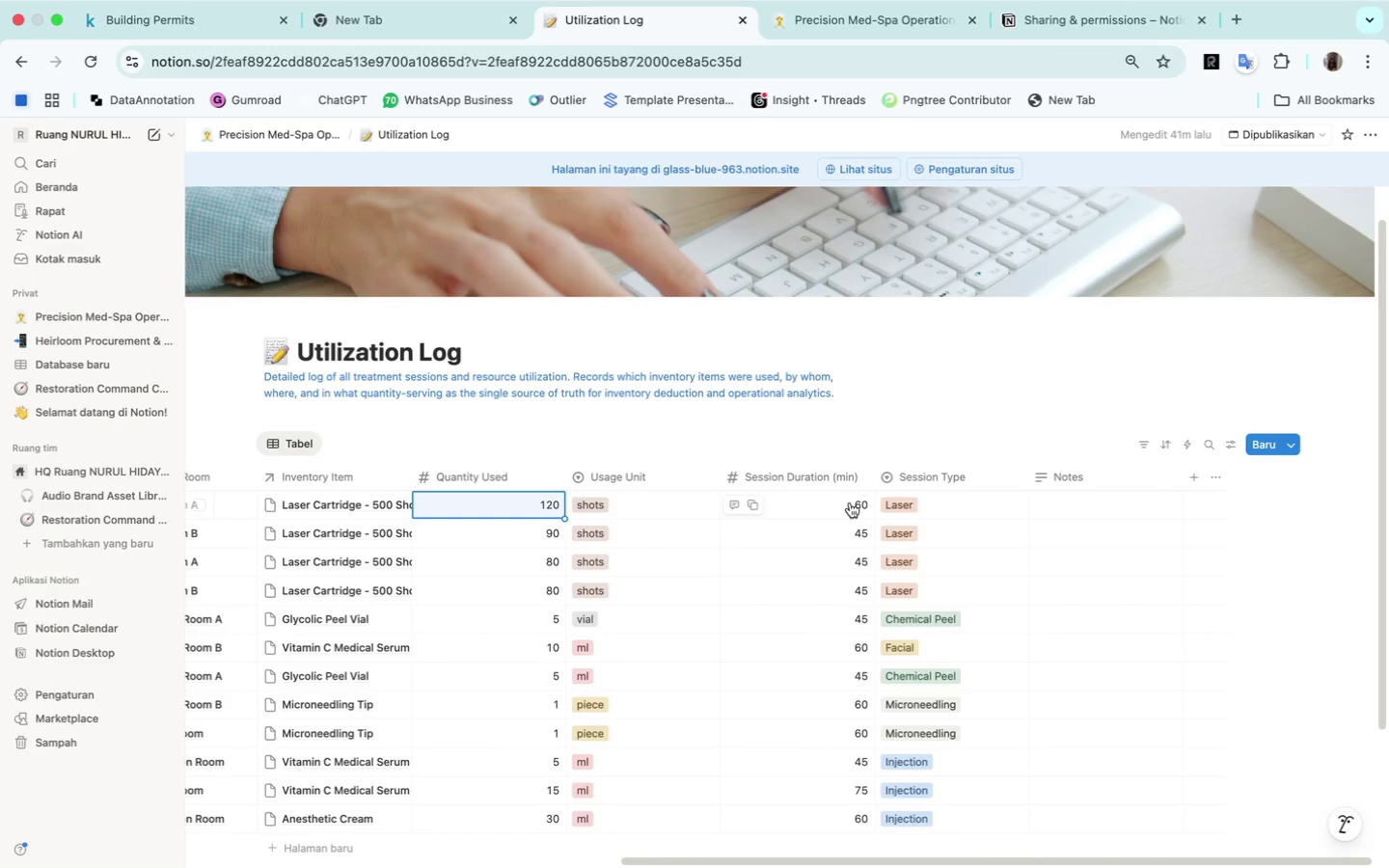 
mouse_move([861, 497])
 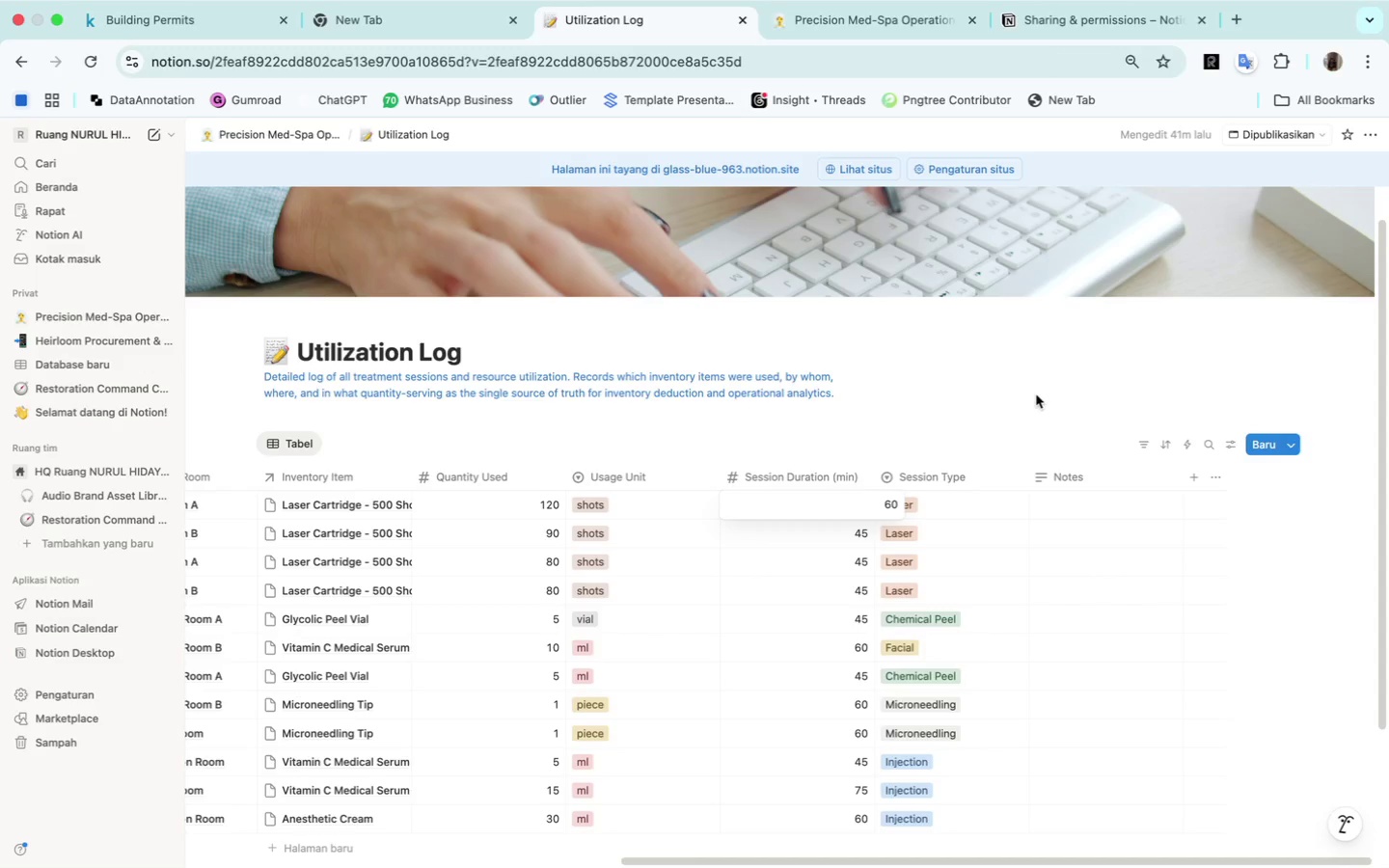 
left_click([1036, 394])
 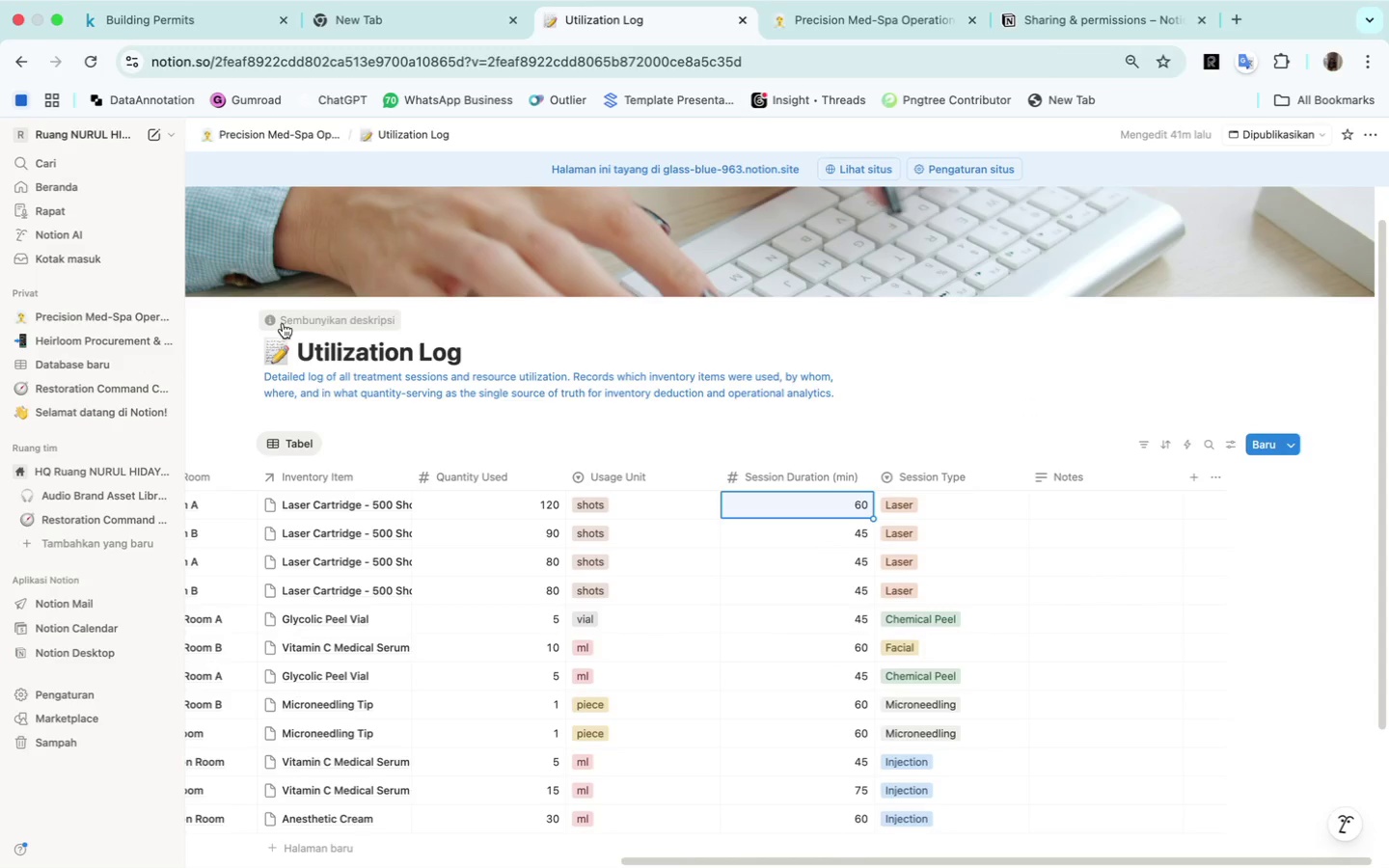 
left_click([271, 134])
 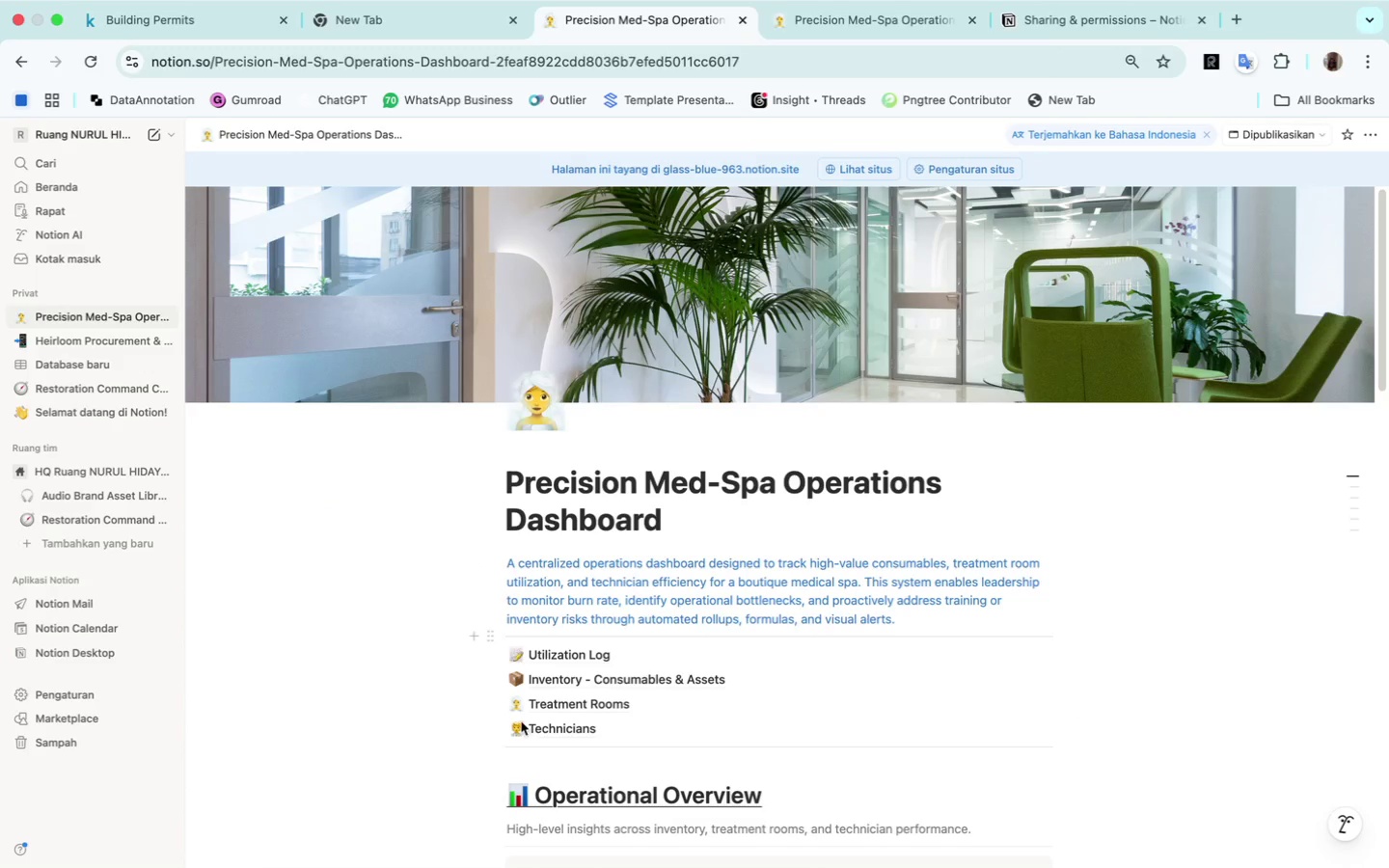 
left_click([598, 677])
 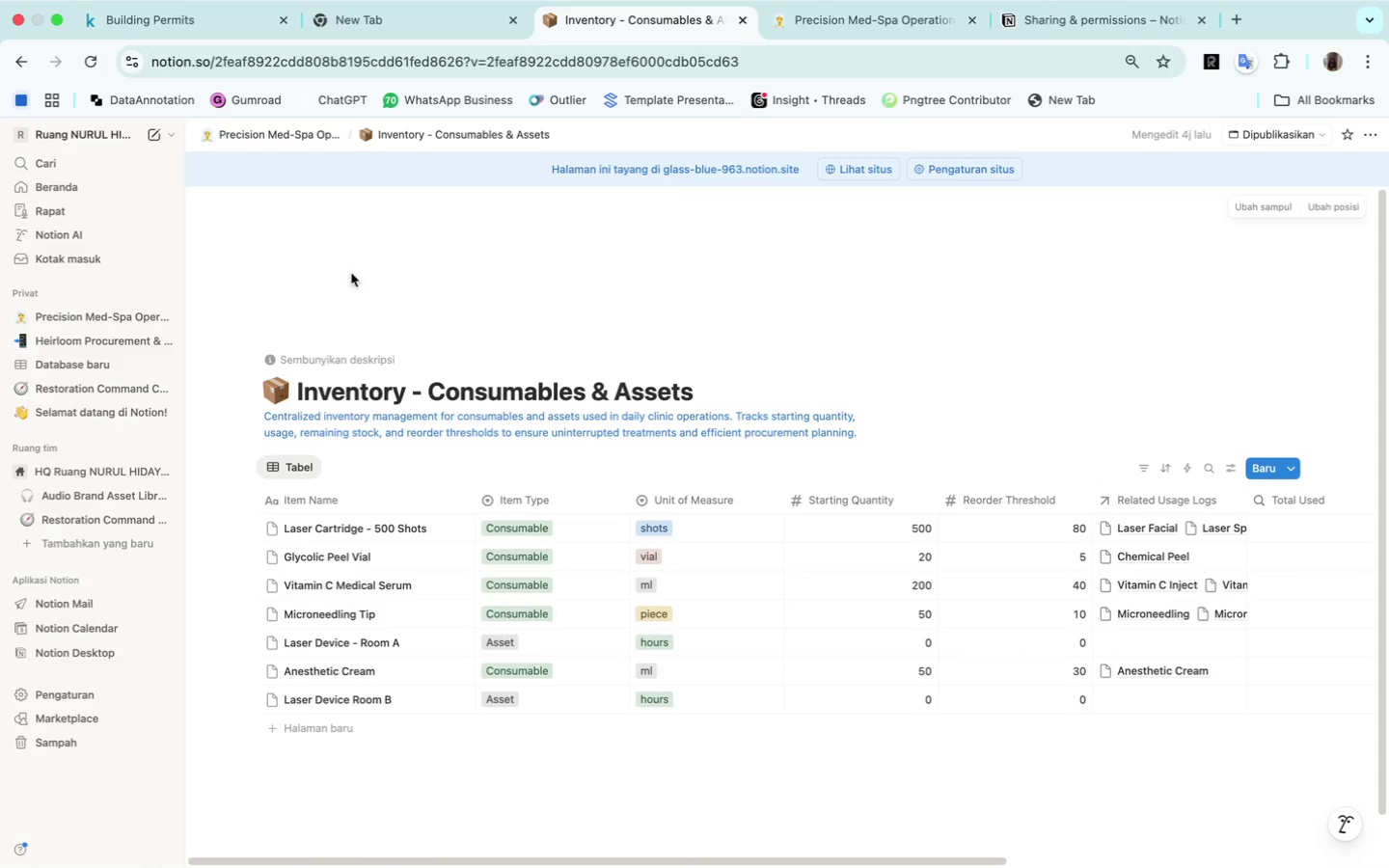 
wait(9.73)
 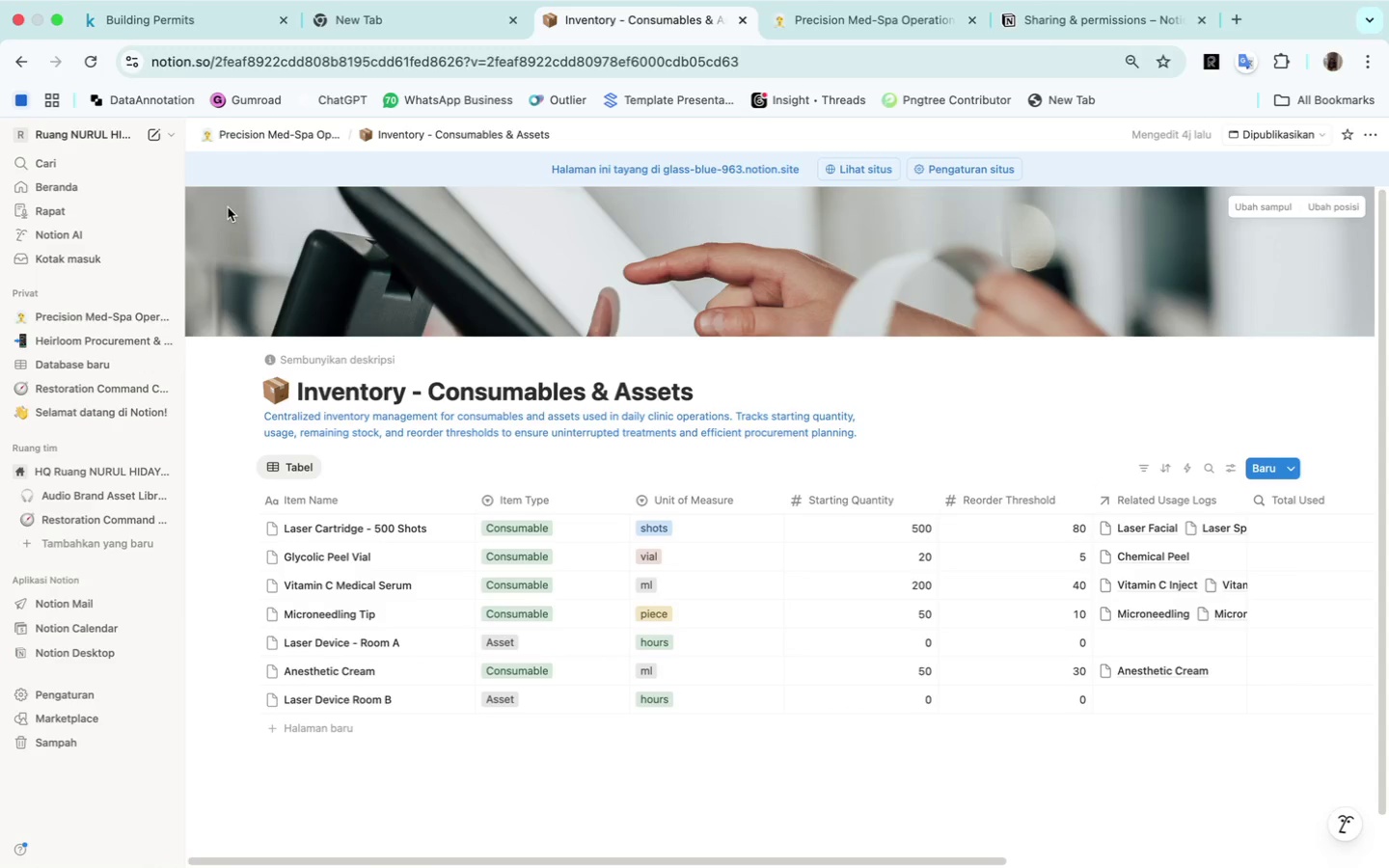 
key(Meta+Shift+4)
 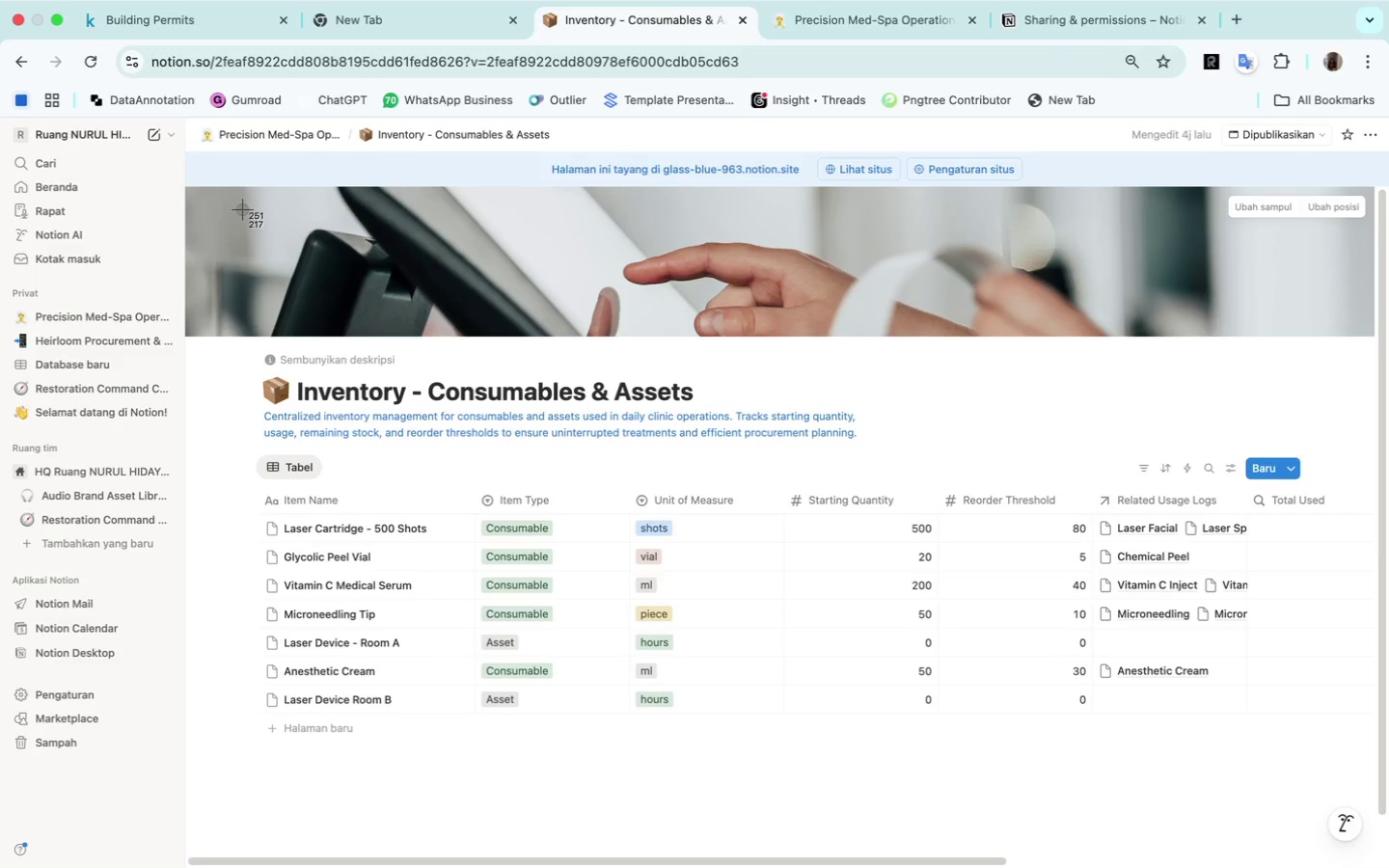 
left_click_drag(start_coordinate=[224, 208], to_coordinate=[1340, 806])
 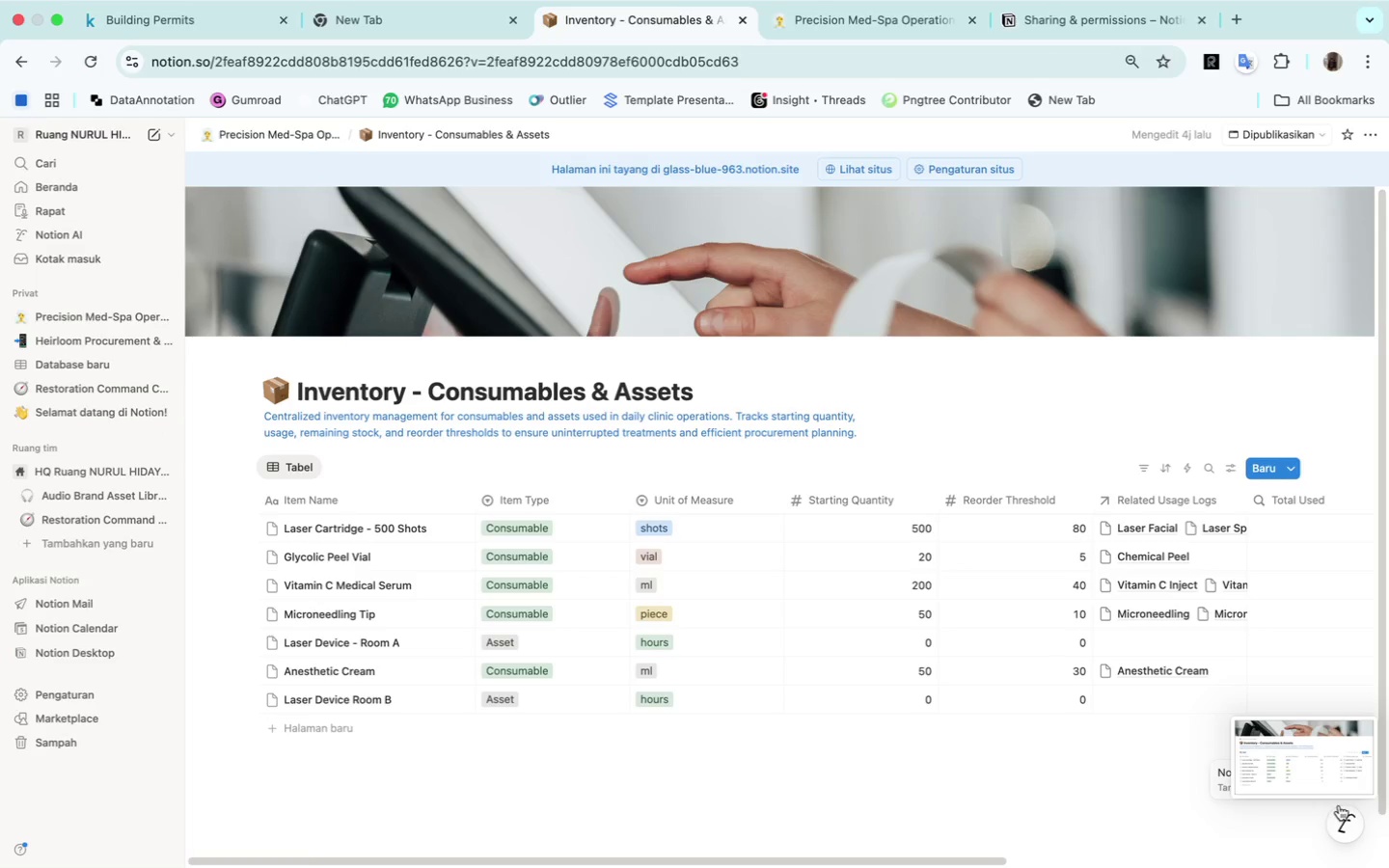 
wait(9.37)
 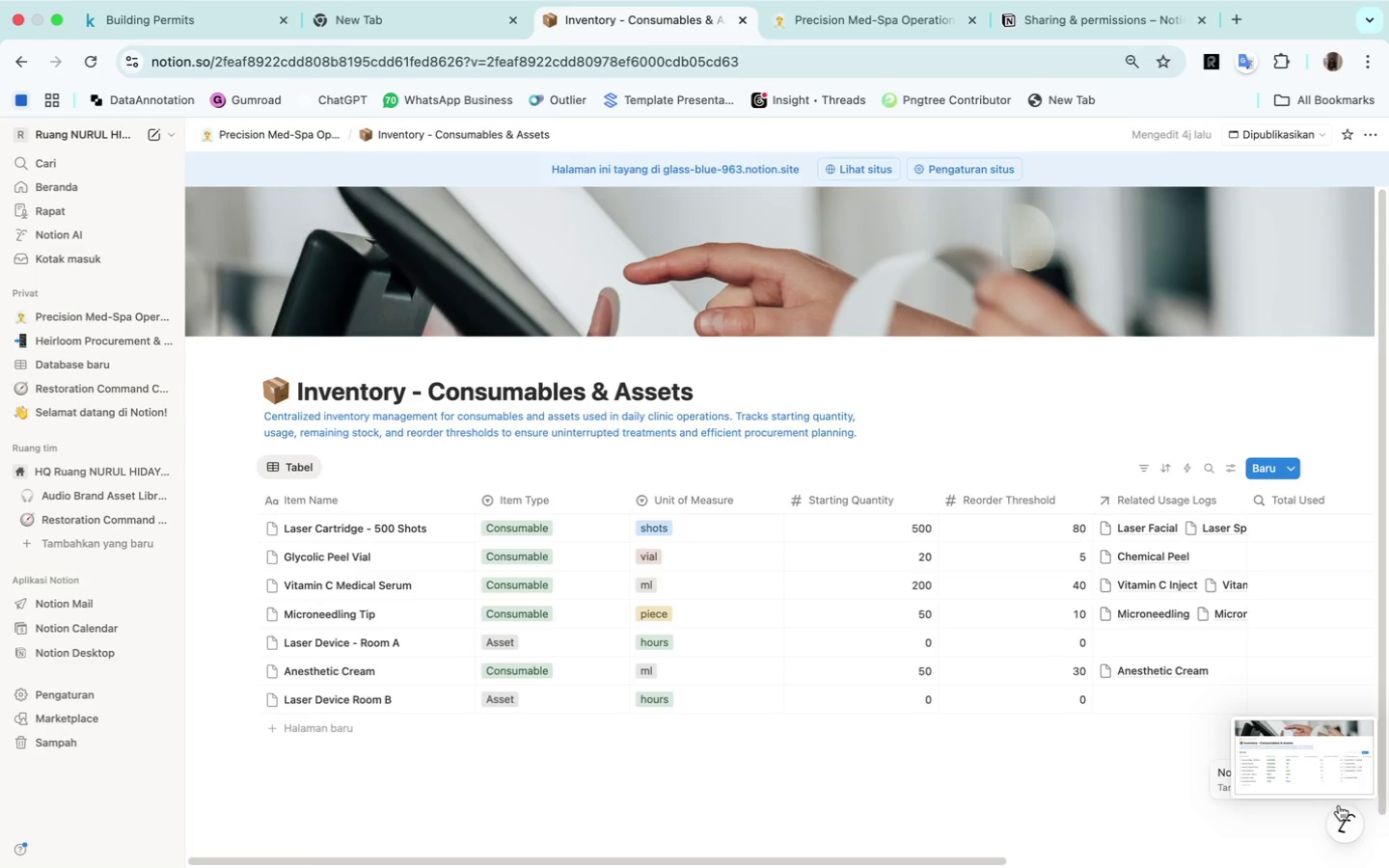 
left_click_drag(start_coordinate=[548, 860], to_coordinate=[1010, 831])
 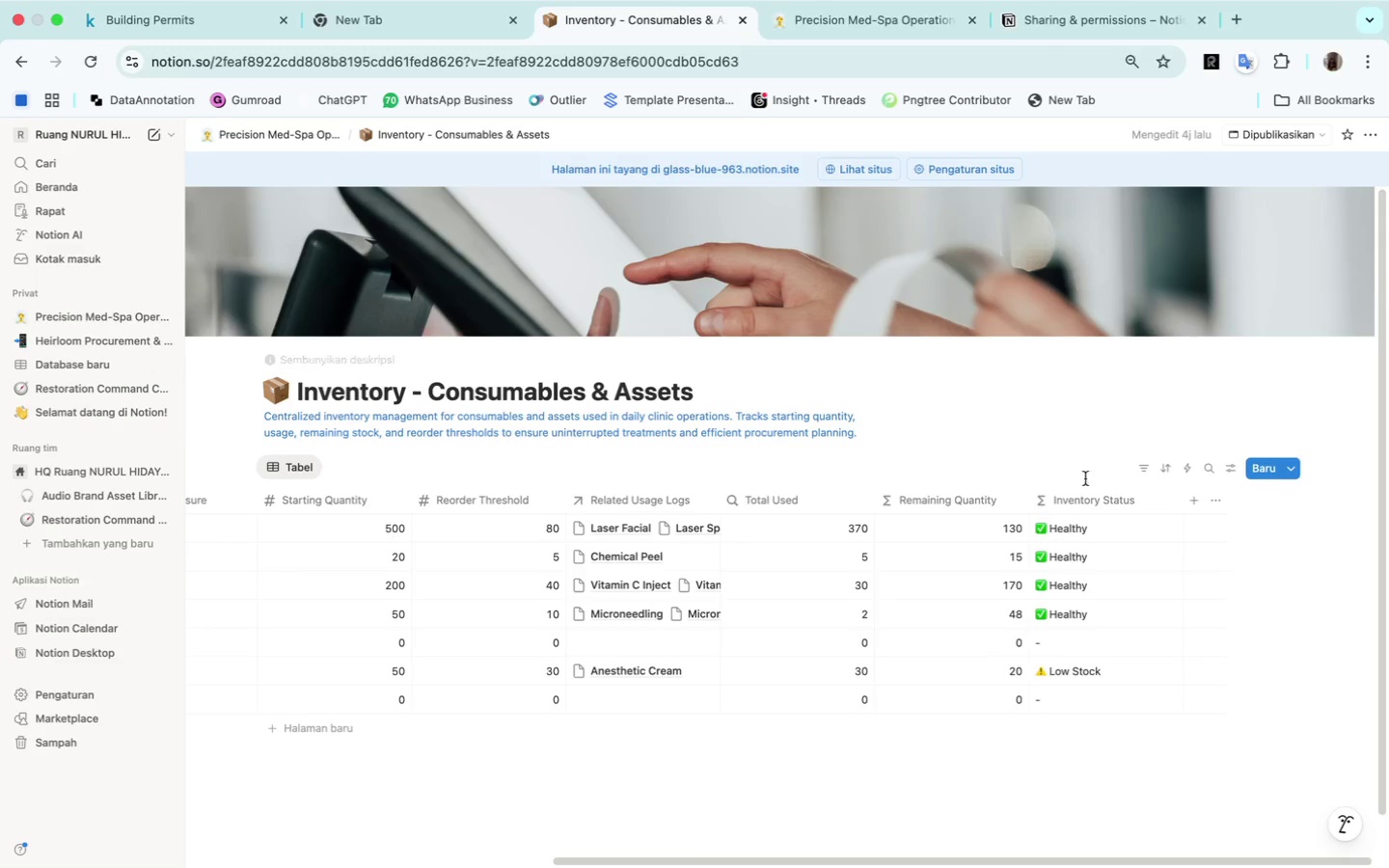 
mouse_move([1138, 538])
 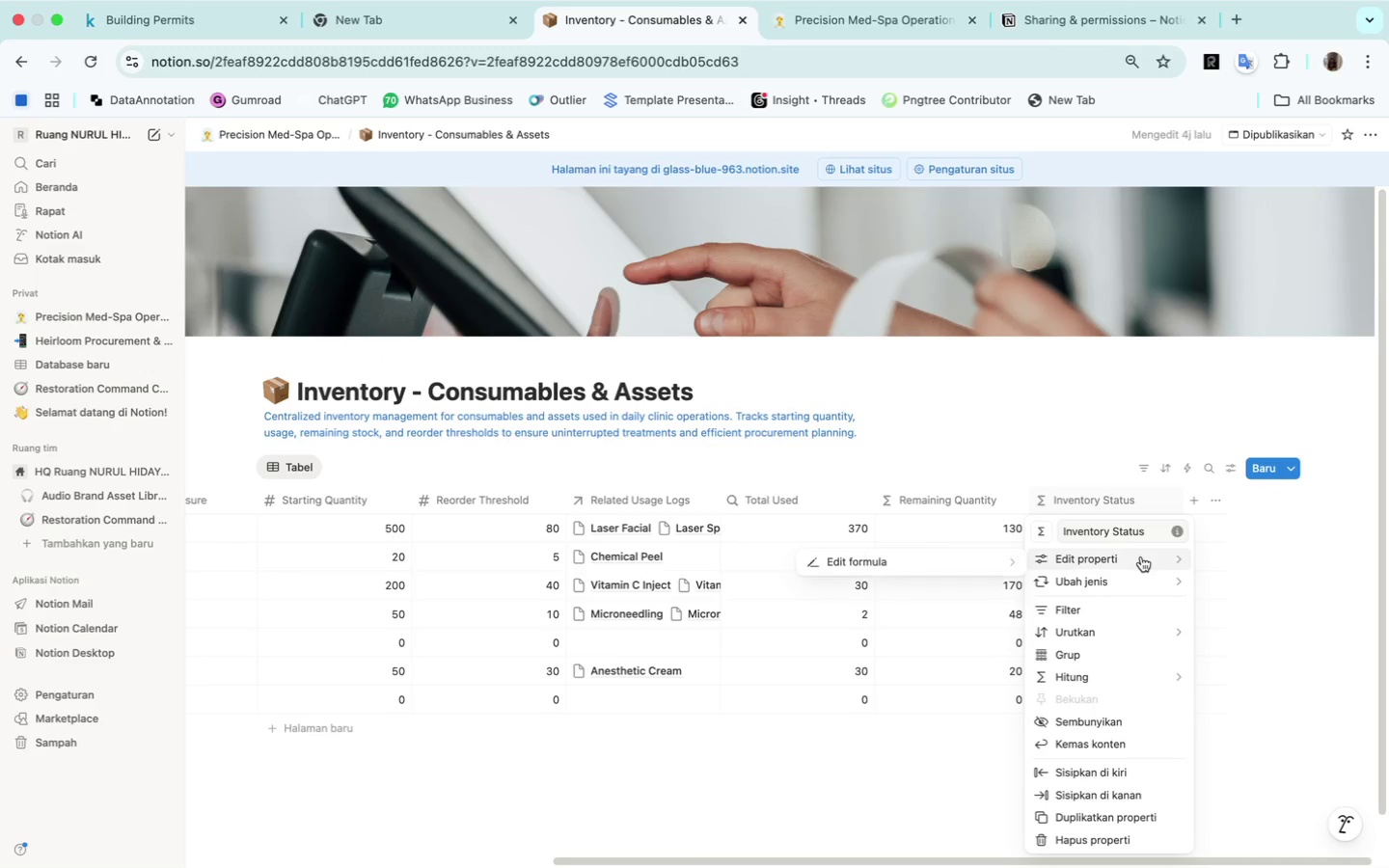 
left_click([1141, 556])
 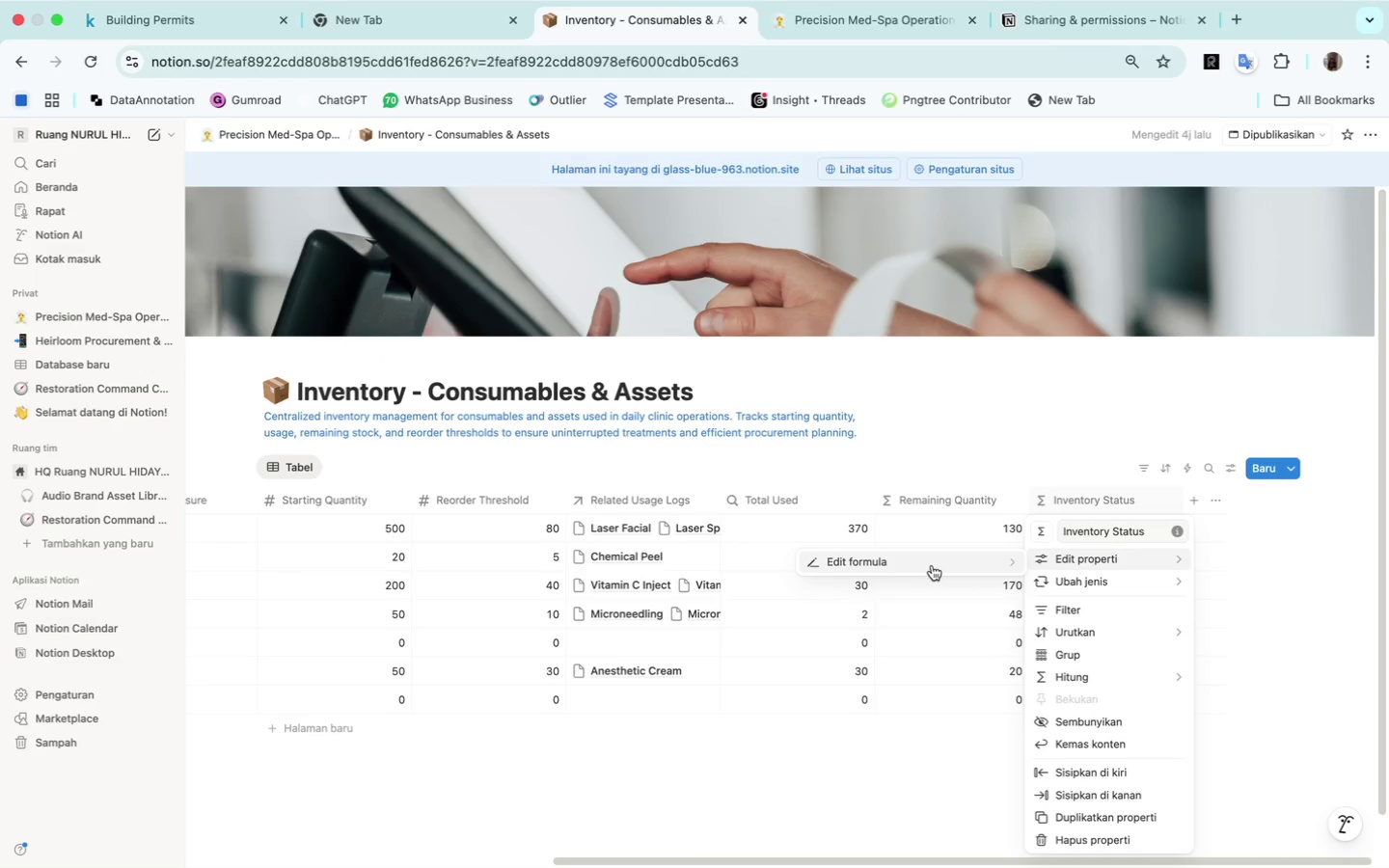 
left_click([932, 565])
 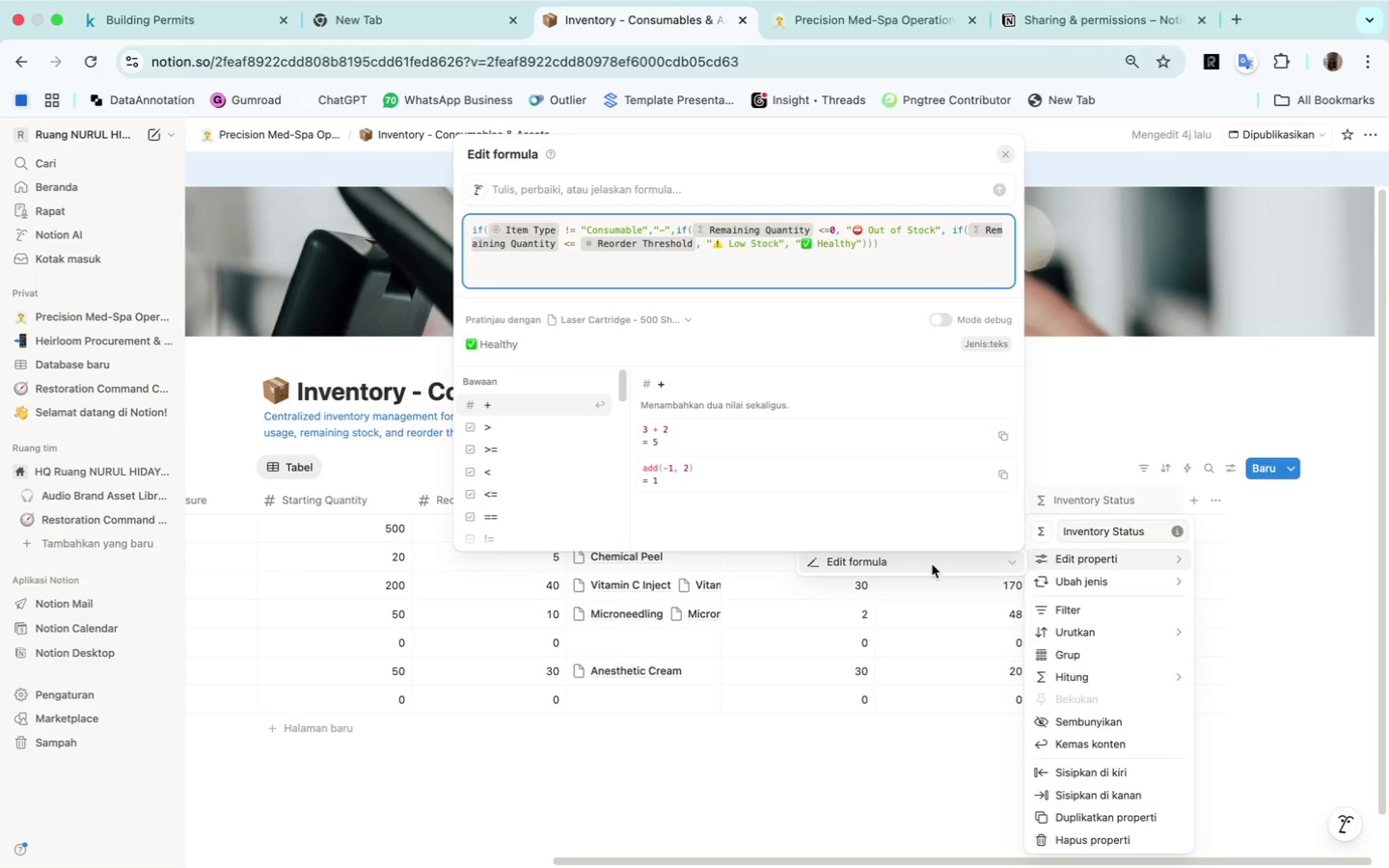 
wait(12.99)
 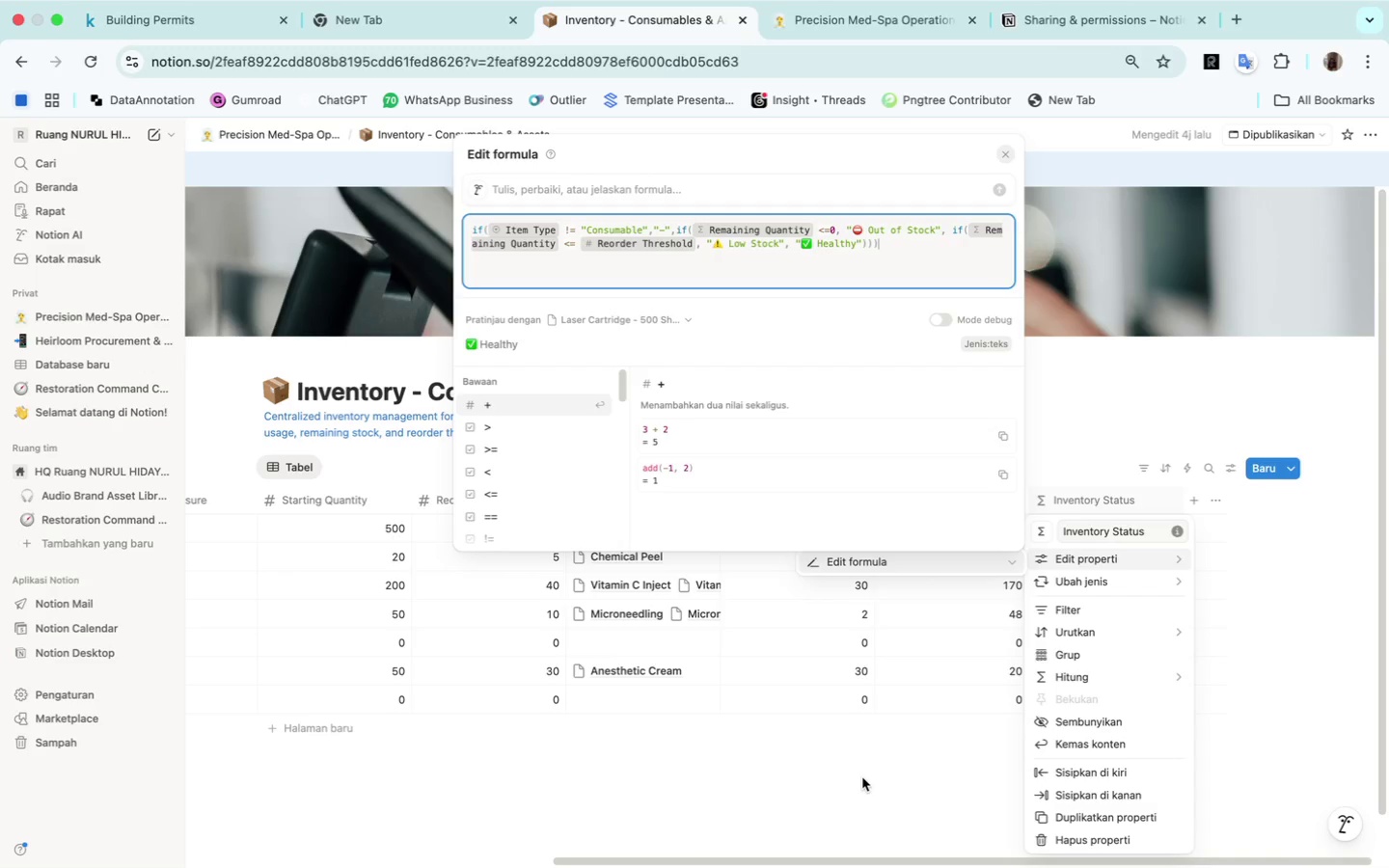 
key(Meta+Shift+4)
 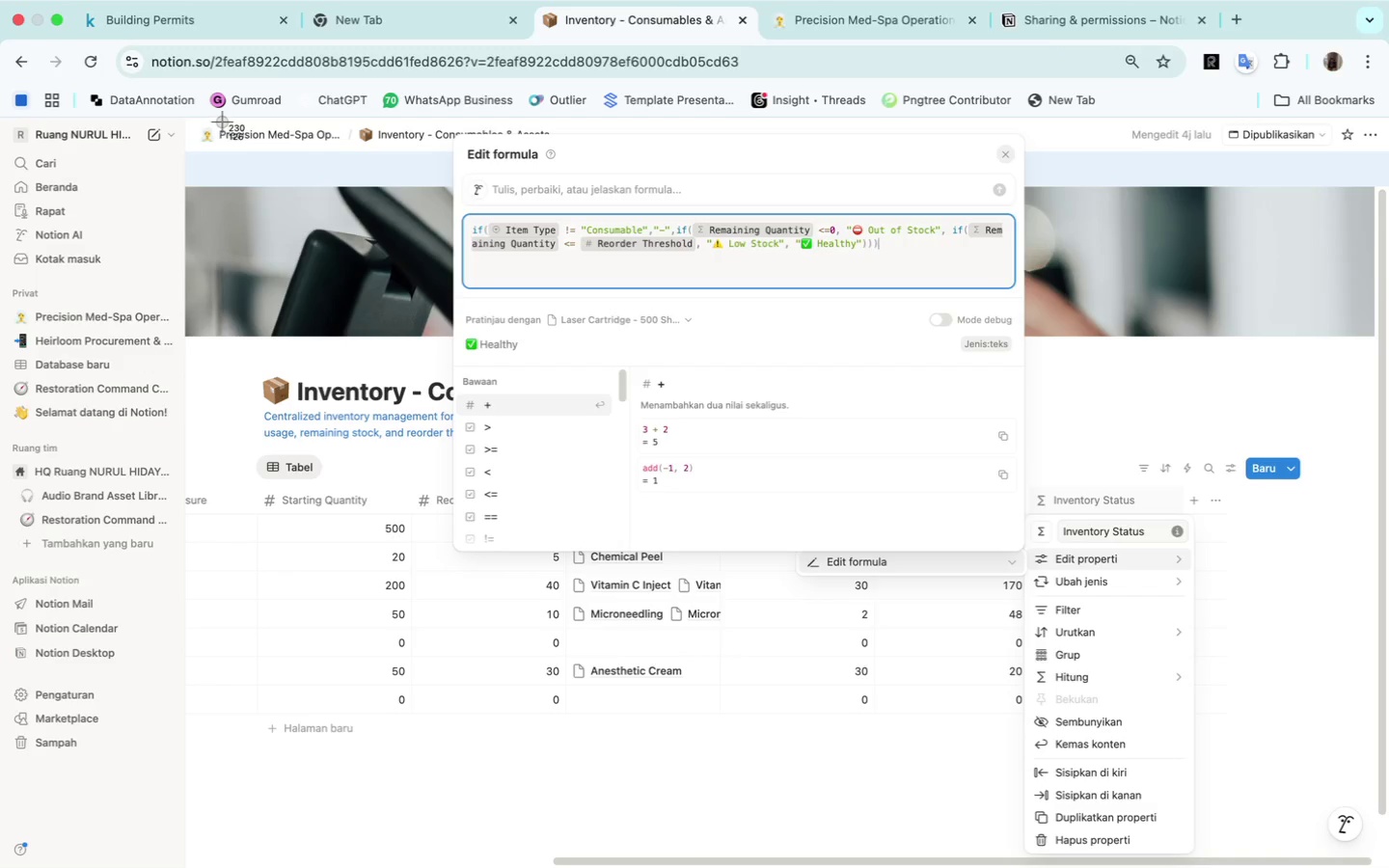 
wait(5.14)
 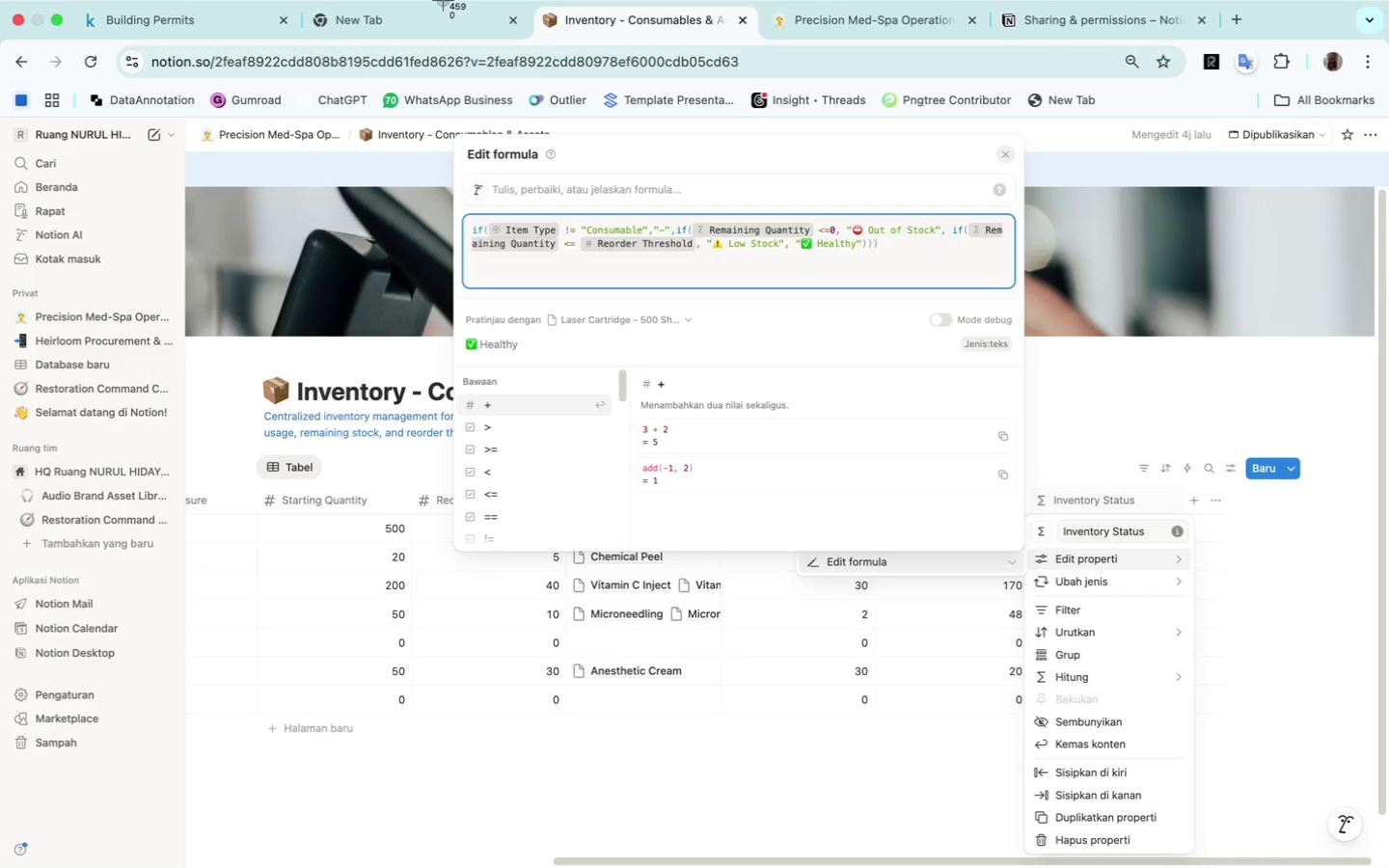 
left_click_drag(start_coordinate=[197, 126], to_coordinate=[1243, 740])
 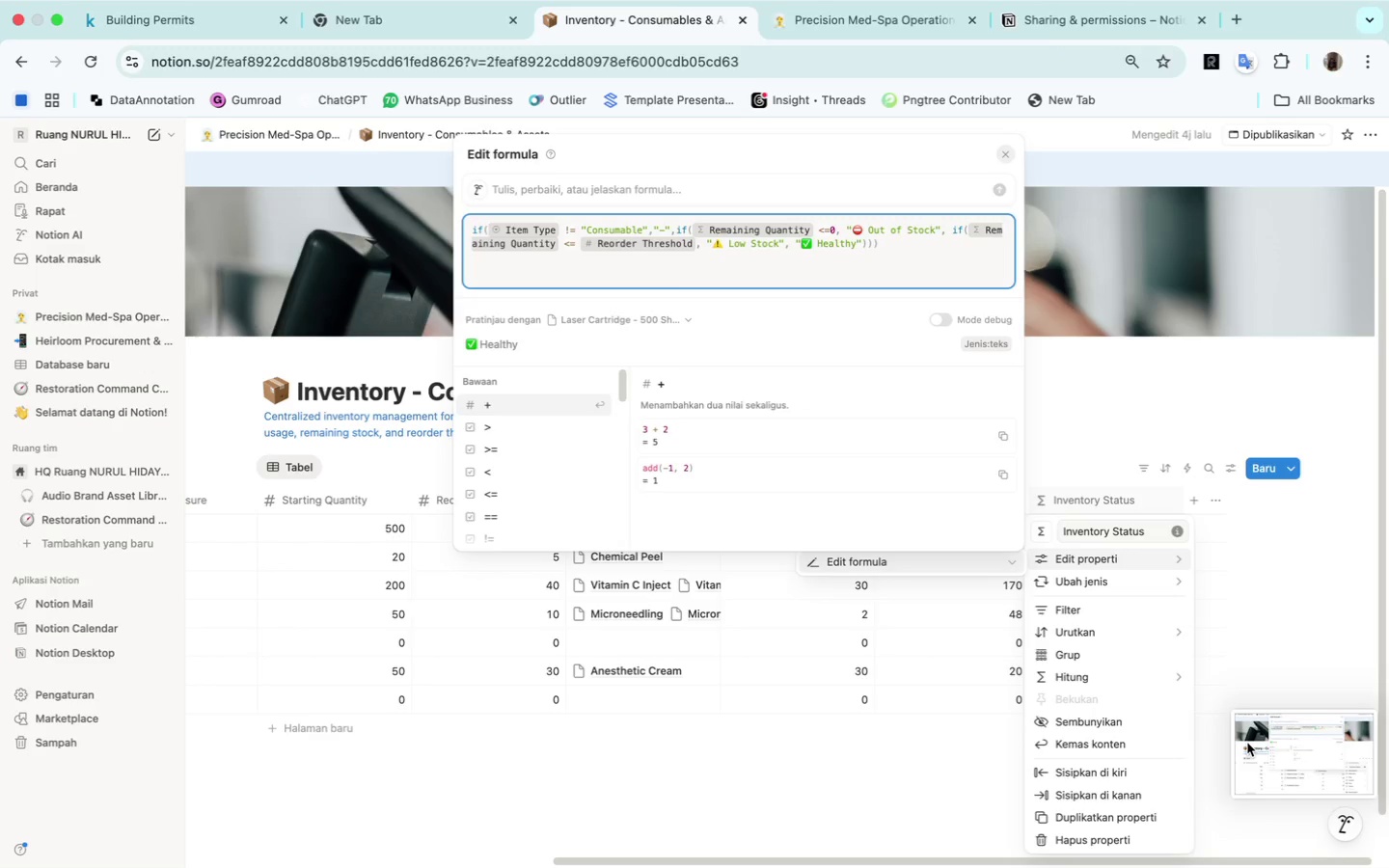 
wait(9.02)
 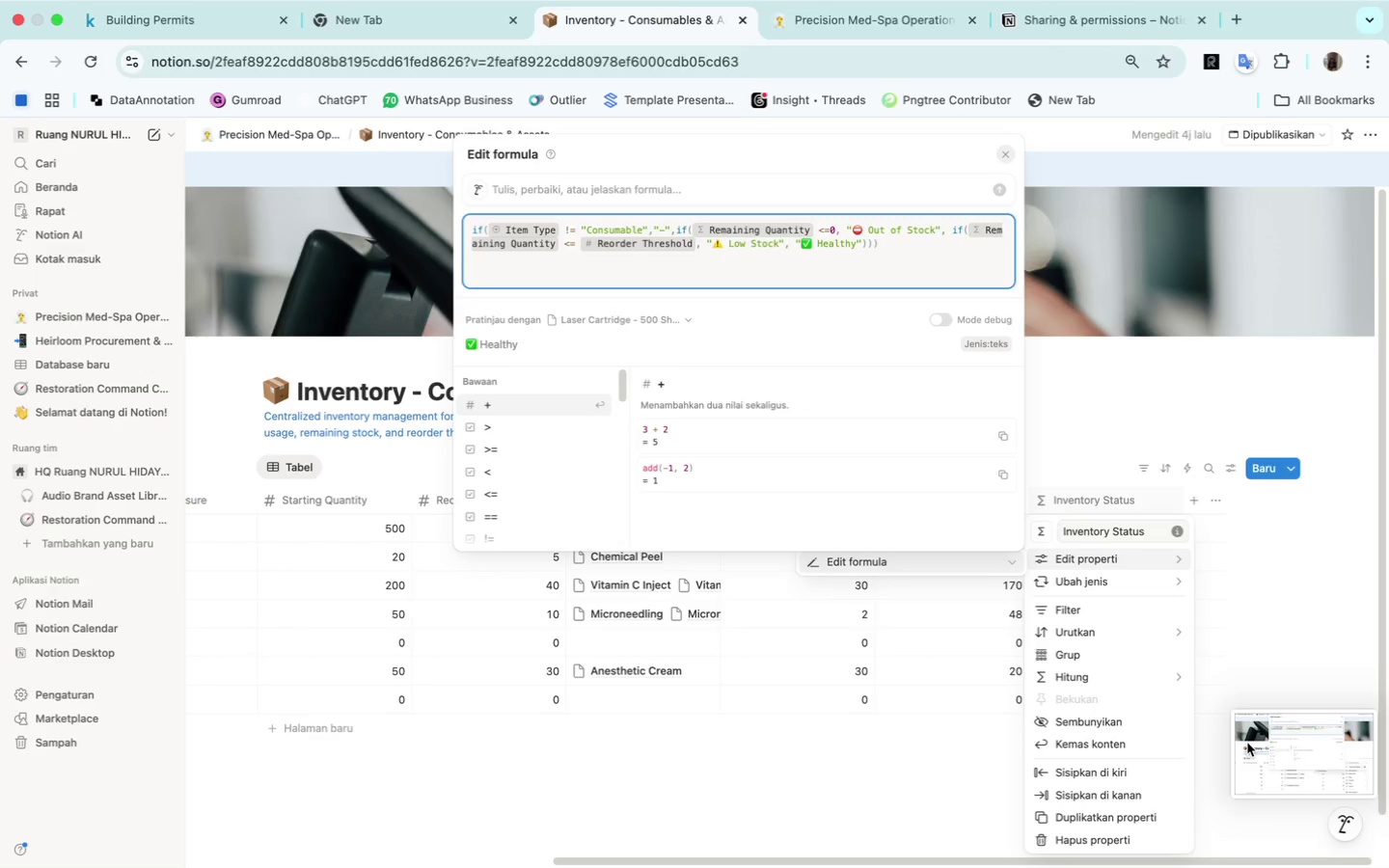 
left_click([779, 790])
 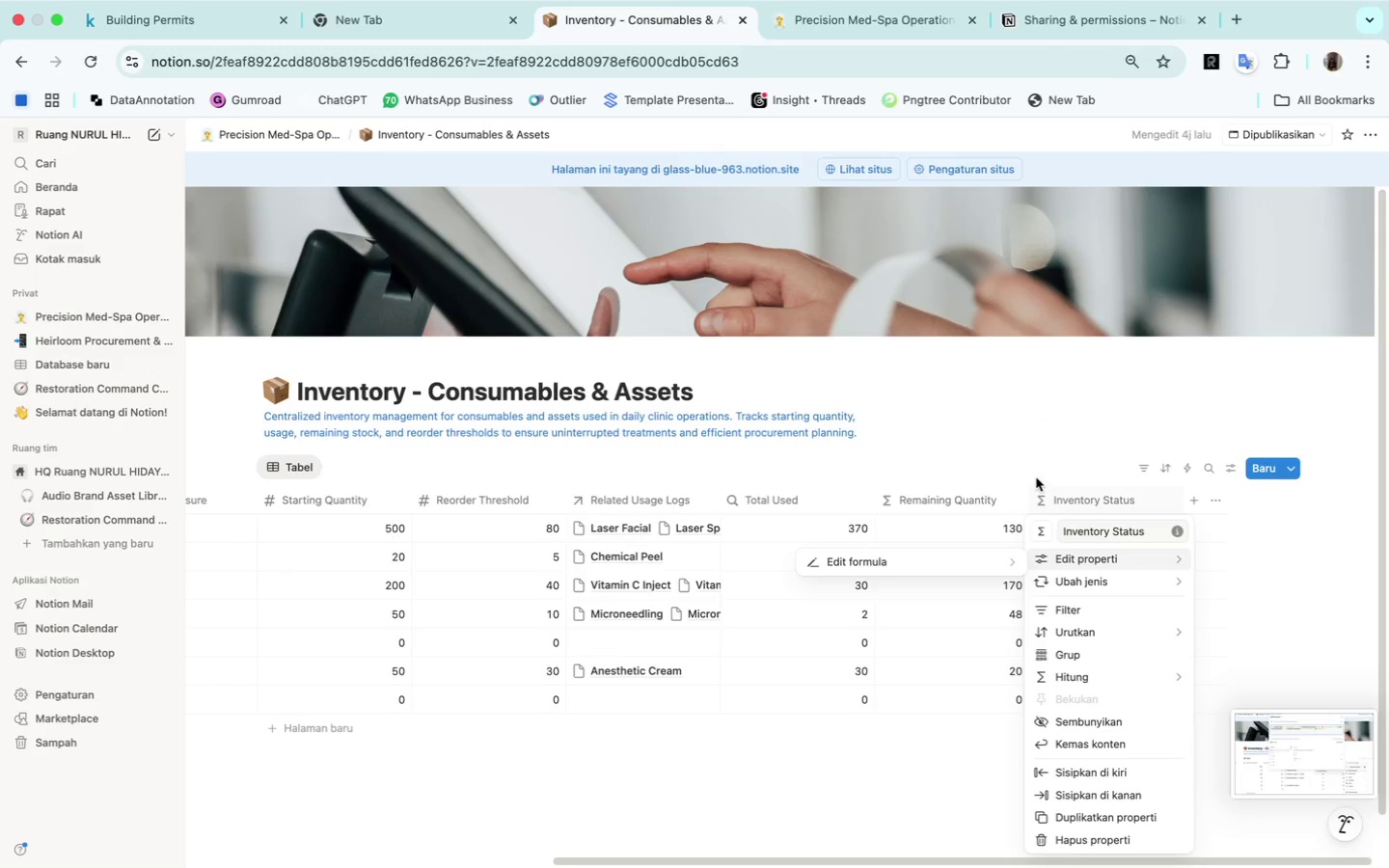 
mouse_move([973, 527])
 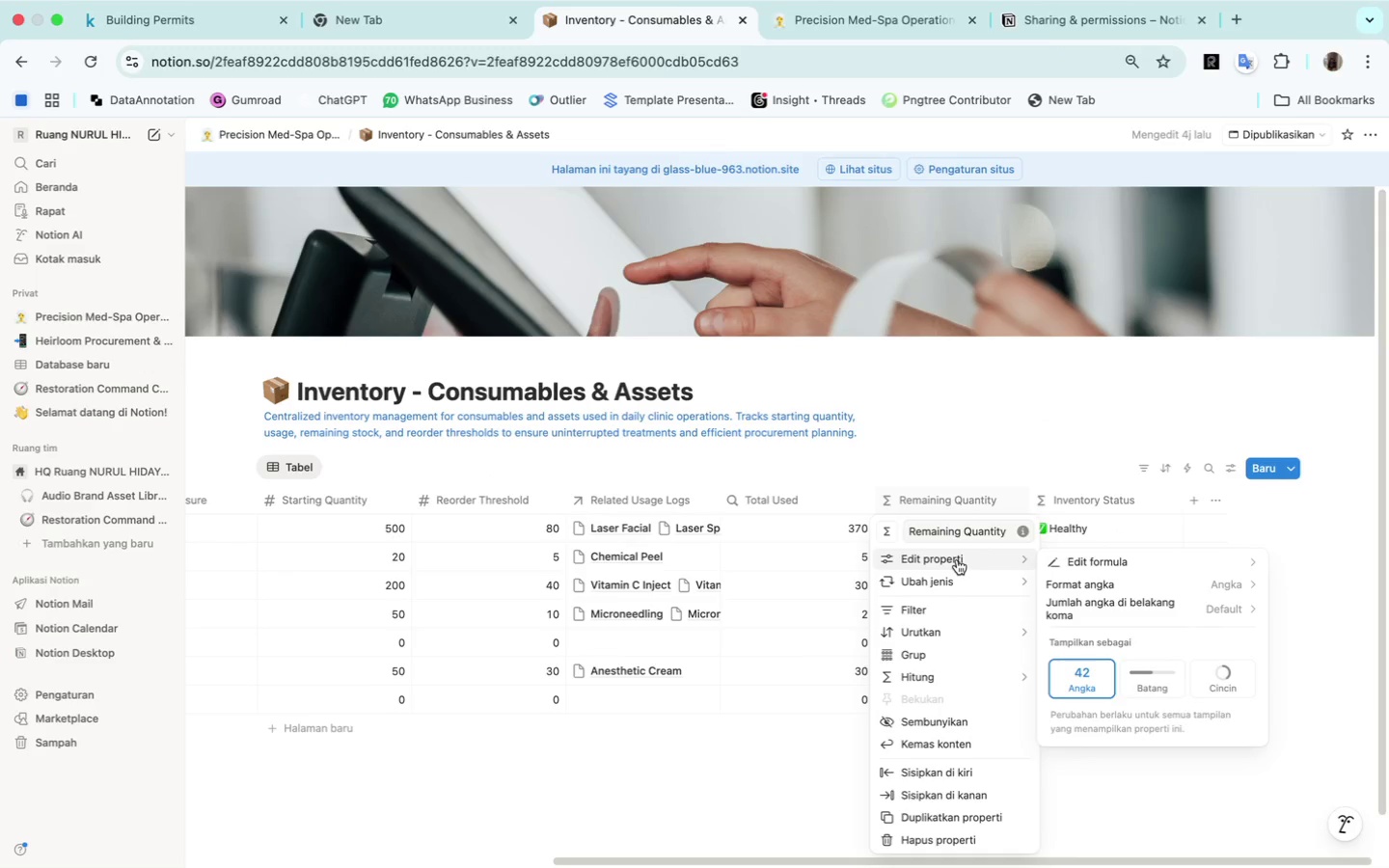 
left_click([957, 558])
 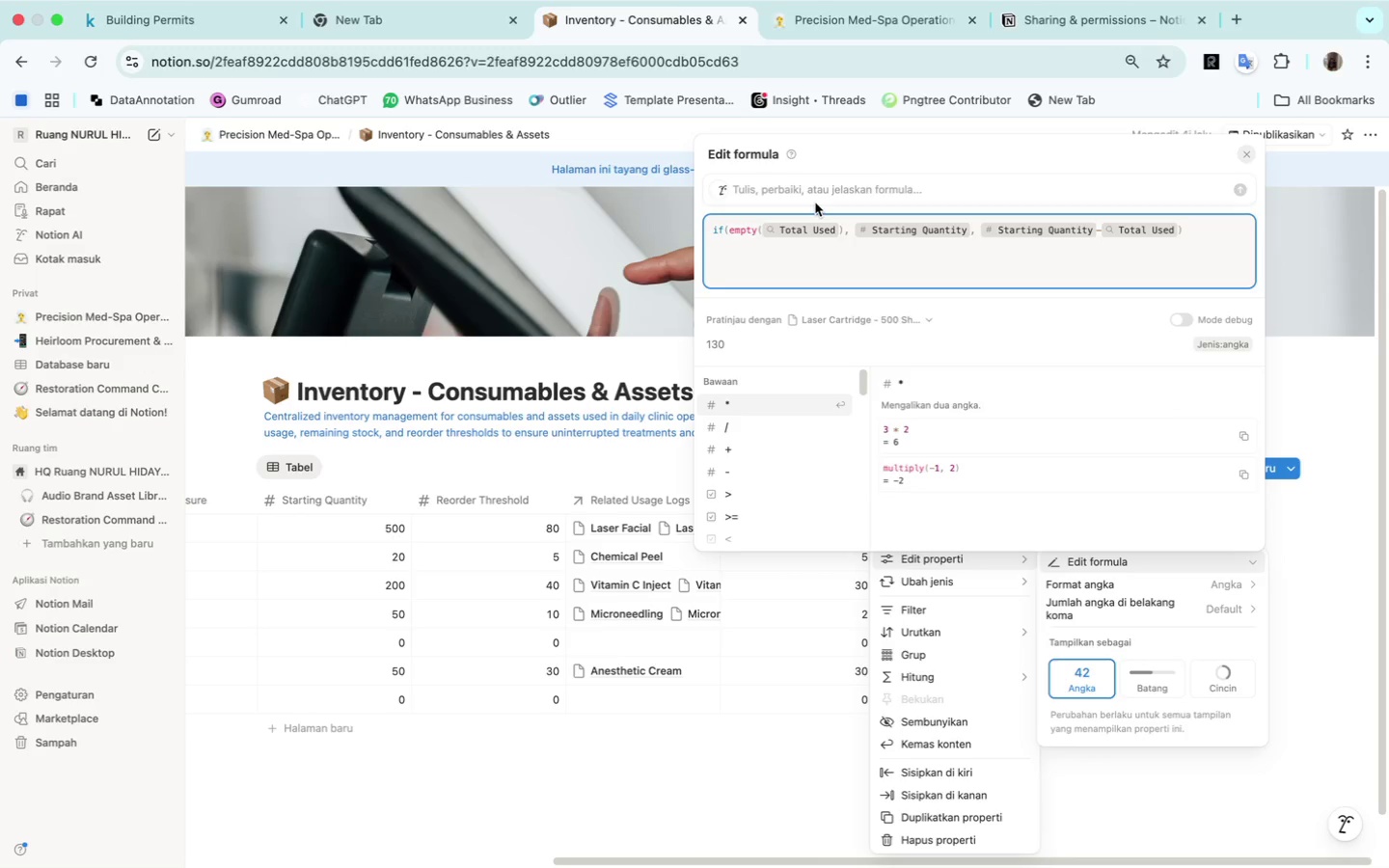 
wait(10.88)
 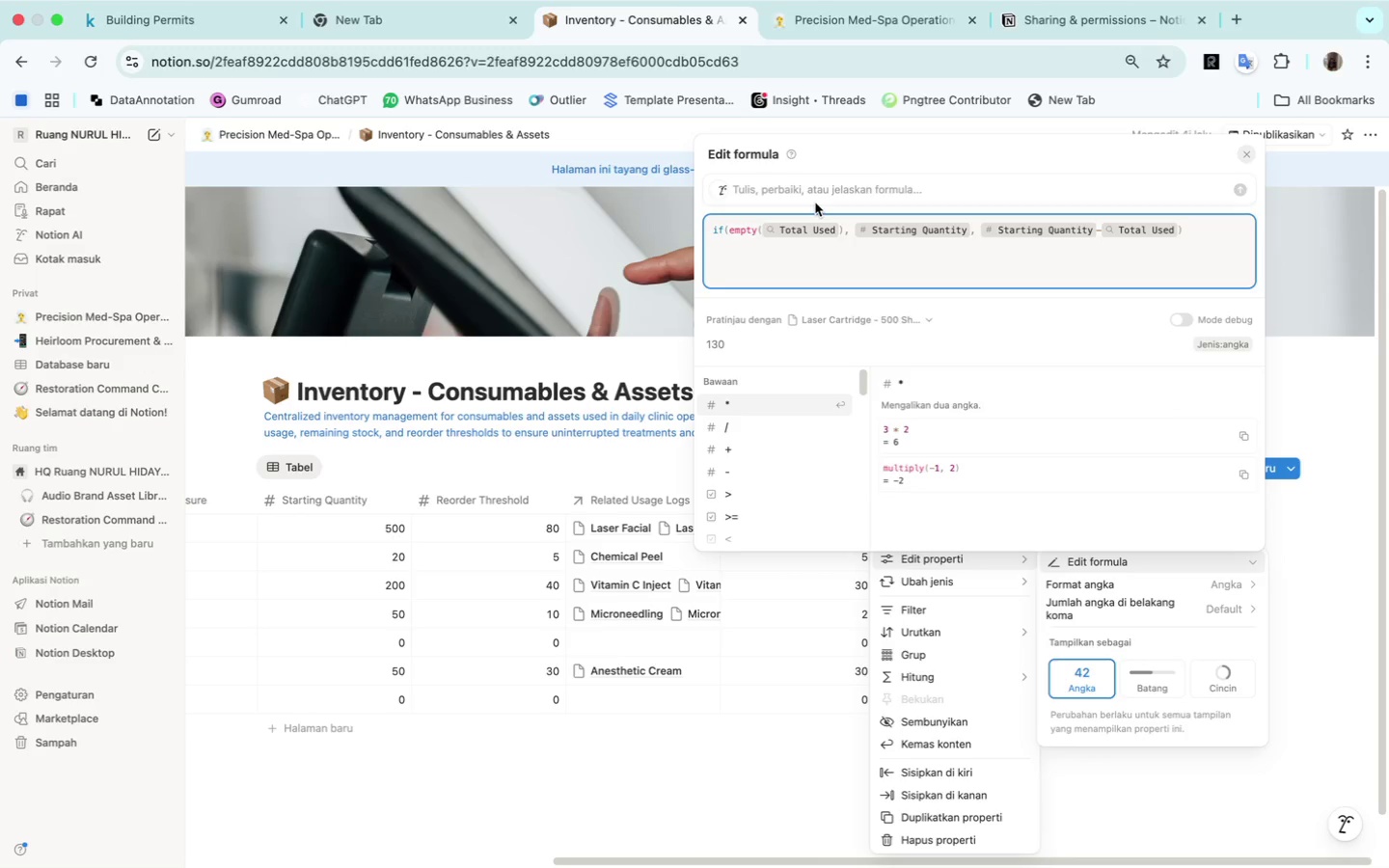 
left_click_drag(start_coordinate=[965, 141], to_coordinate=[908, 225])
 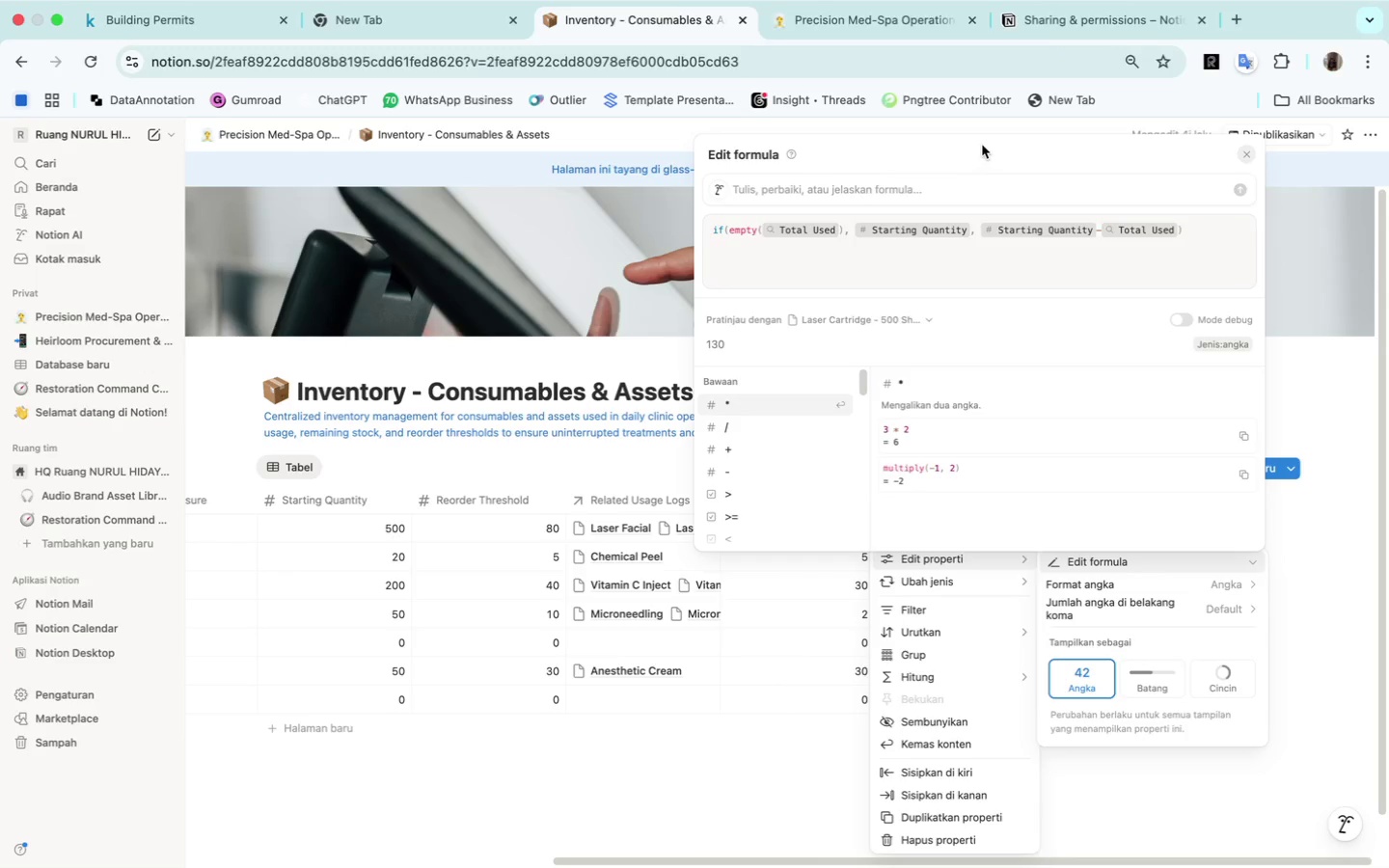 
left_click_drag(start_coordinate=[983, 145], to_coordinate=[870, 231])
 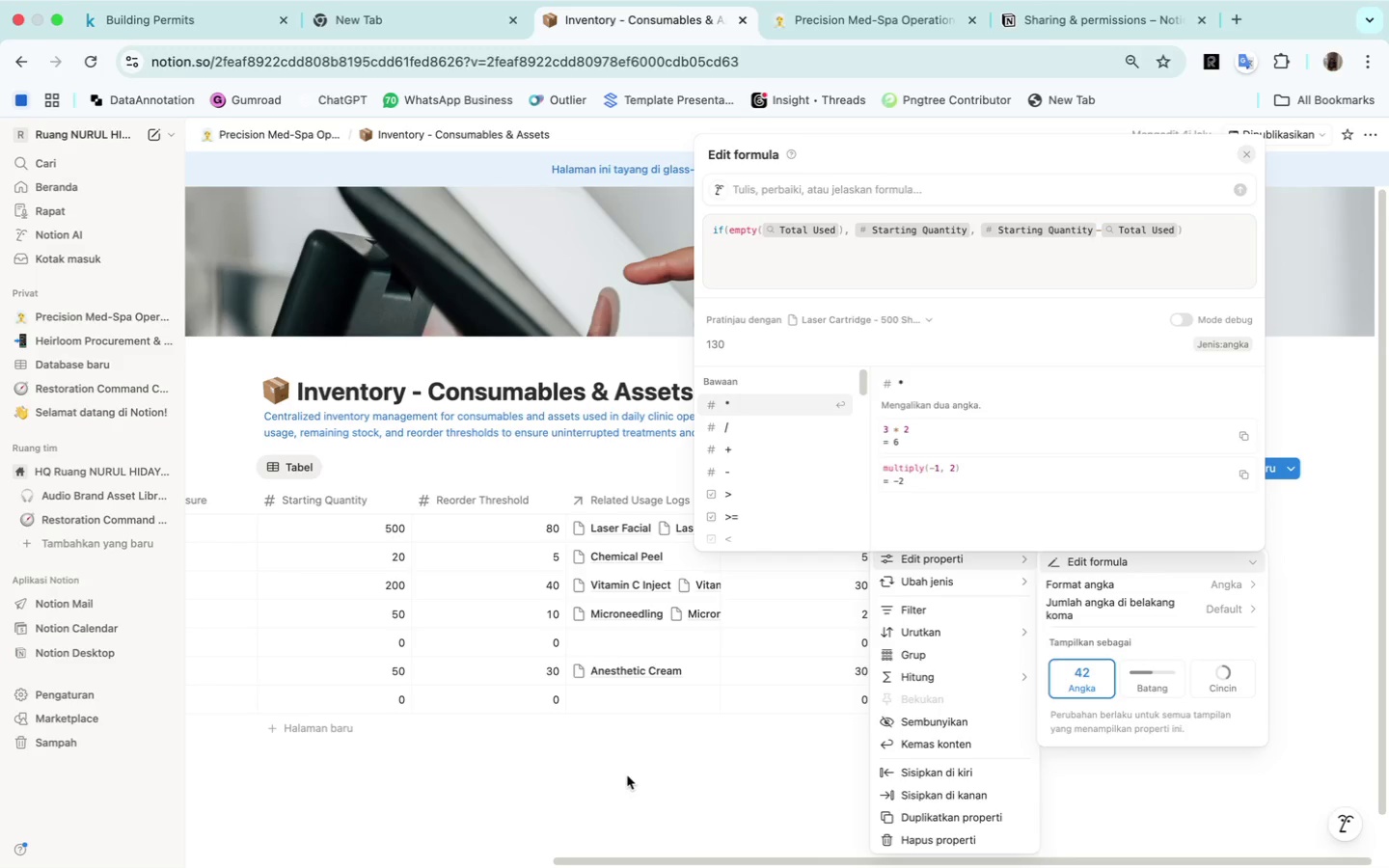 
wait(17.68)
 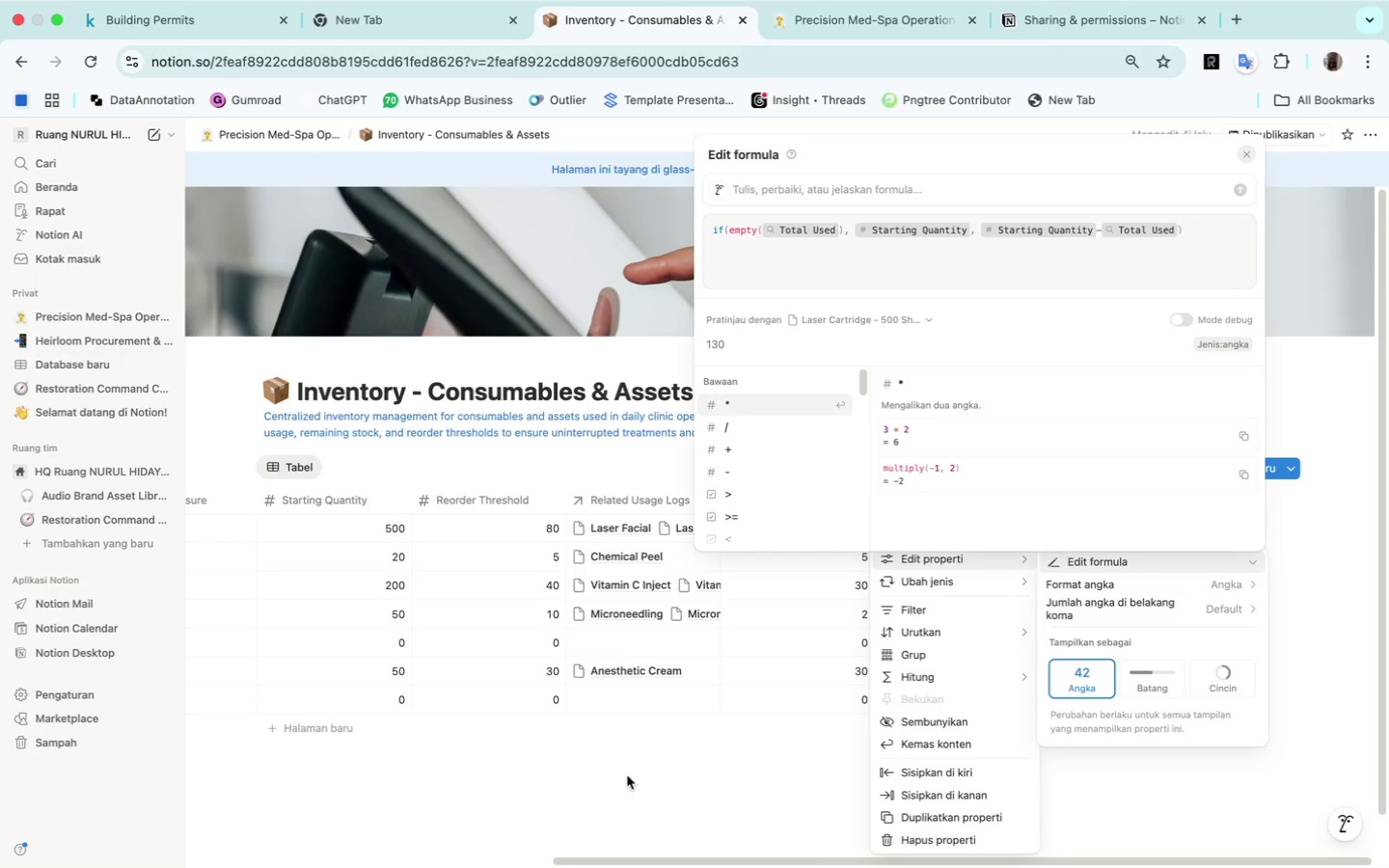 
left_click([725, 813])
 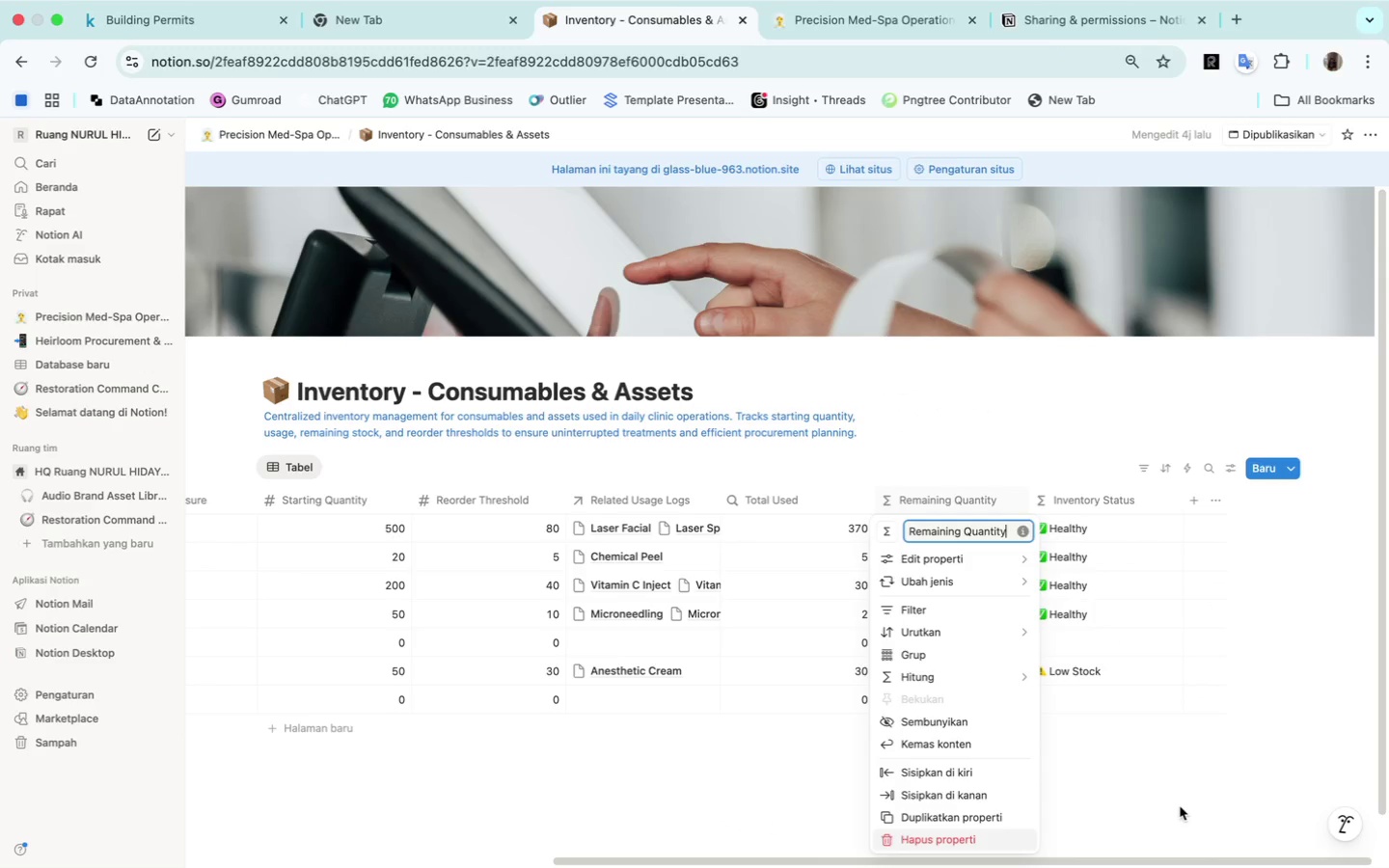 
scroll: coordinate [1174, 752], scroll_direction: down, amount: 1.0
 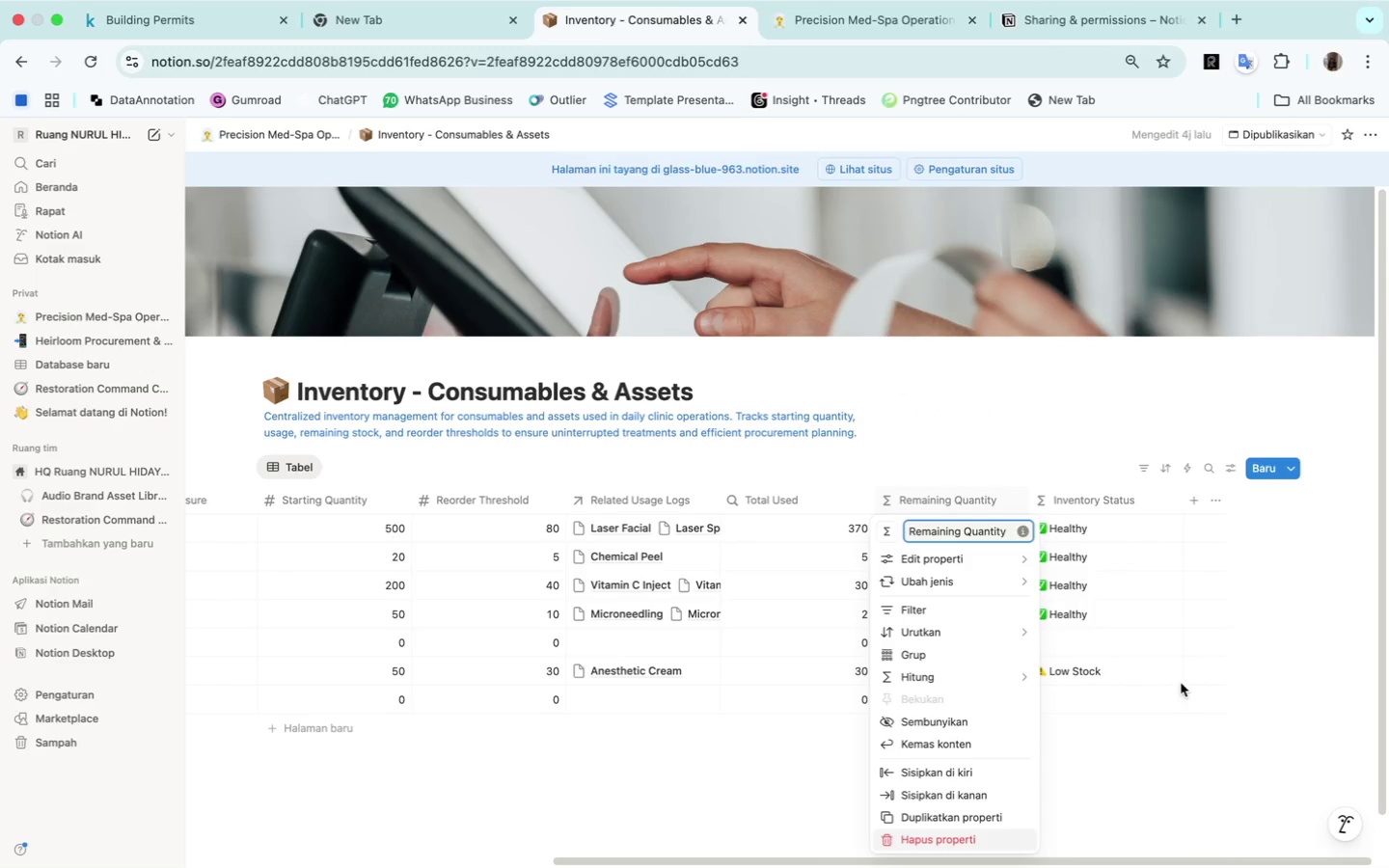 
scroll: coordinate [1235, 601], scroll_direction: up, amount: 29.0
 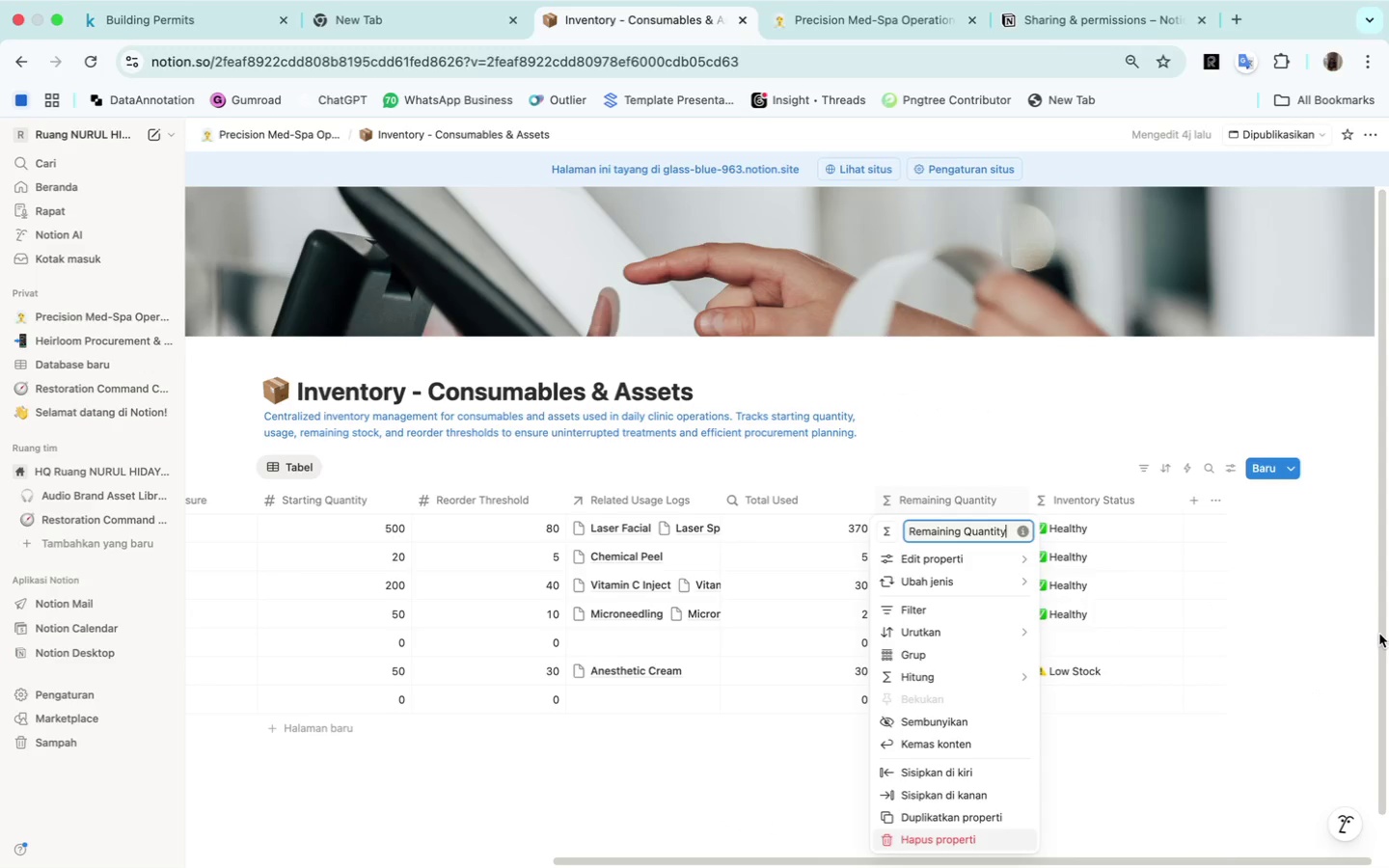 
left_click_drag(start_coordinate=[1379, 634], to_coordinate=[1388, 559])
 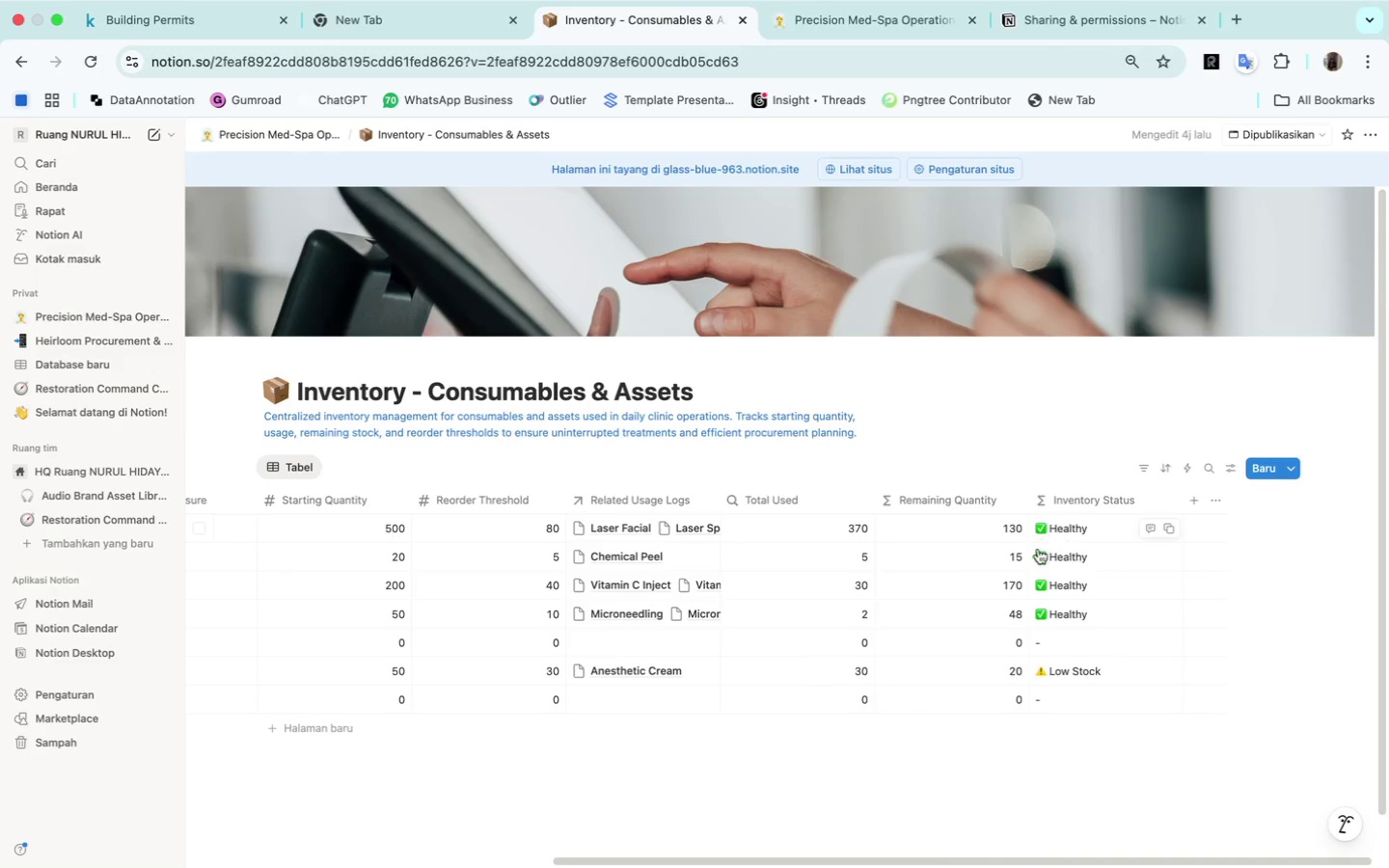 
scroll: coordinate [1036, 498], scroll_direction: down, amount: 41.0
 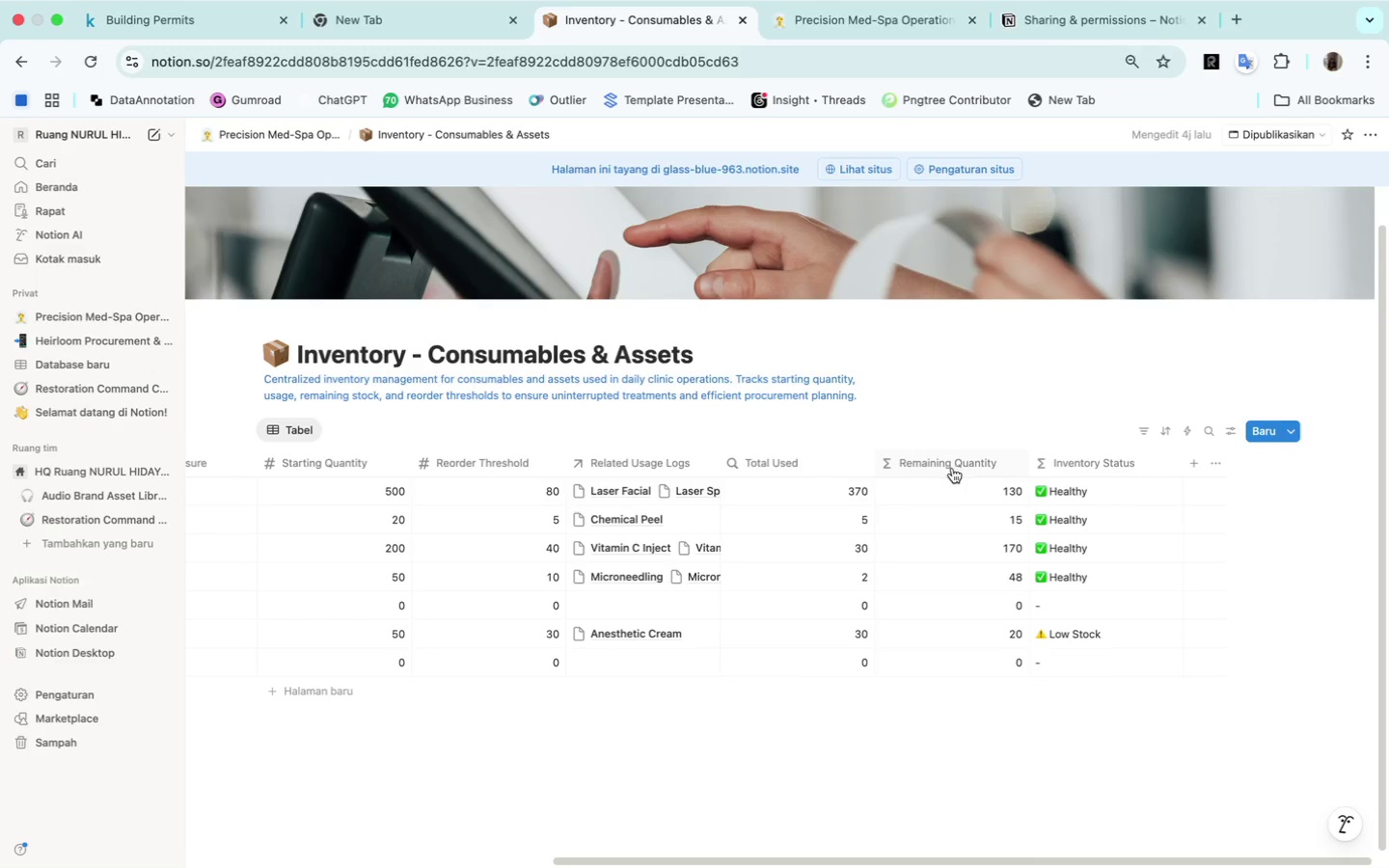 
mouse_move([980, 478])
 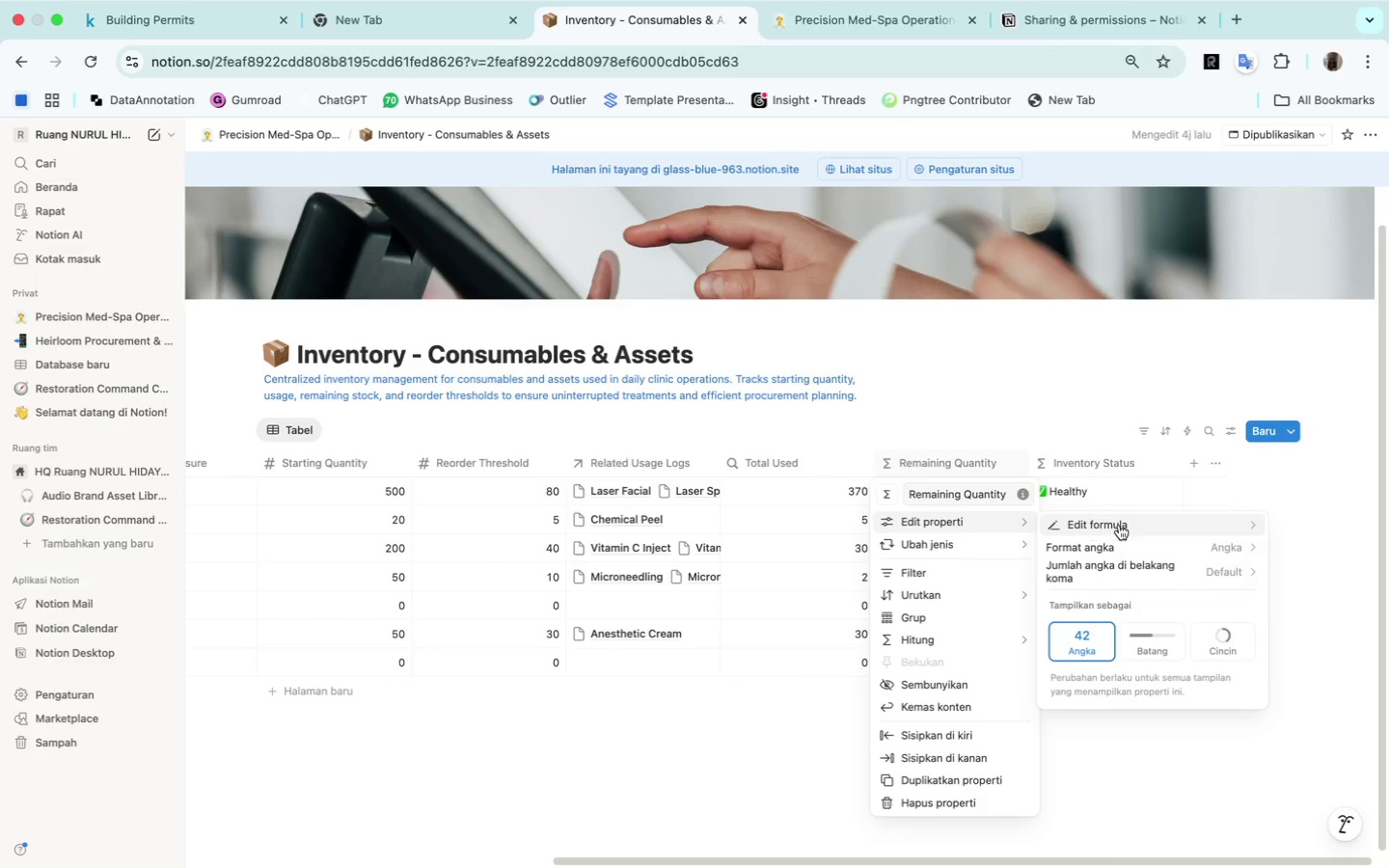 
mouse_move([1115, 505])
 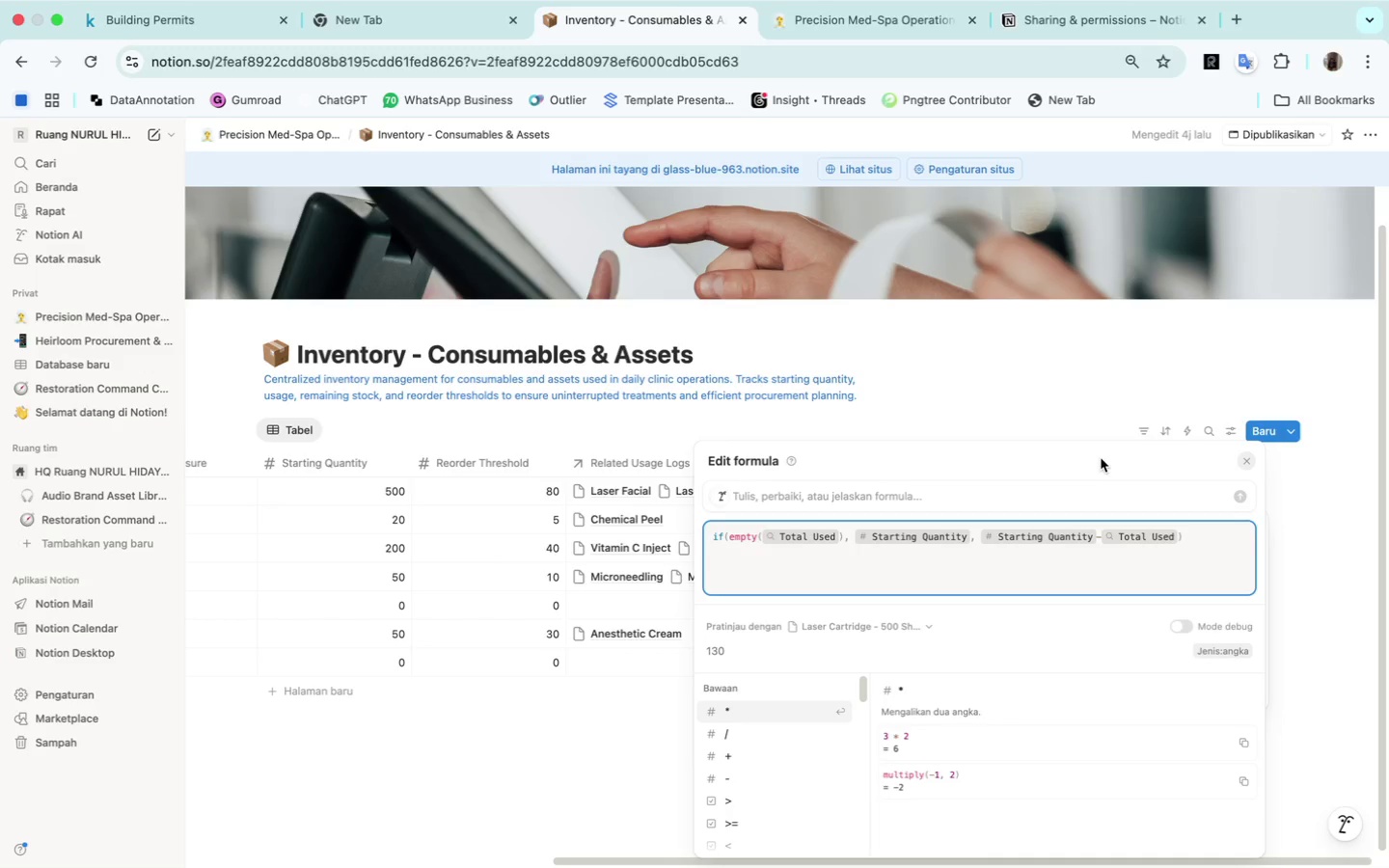 
left_click_drag(start_coordinate=[1101, 458], to_coordinate=[1104, 440])
 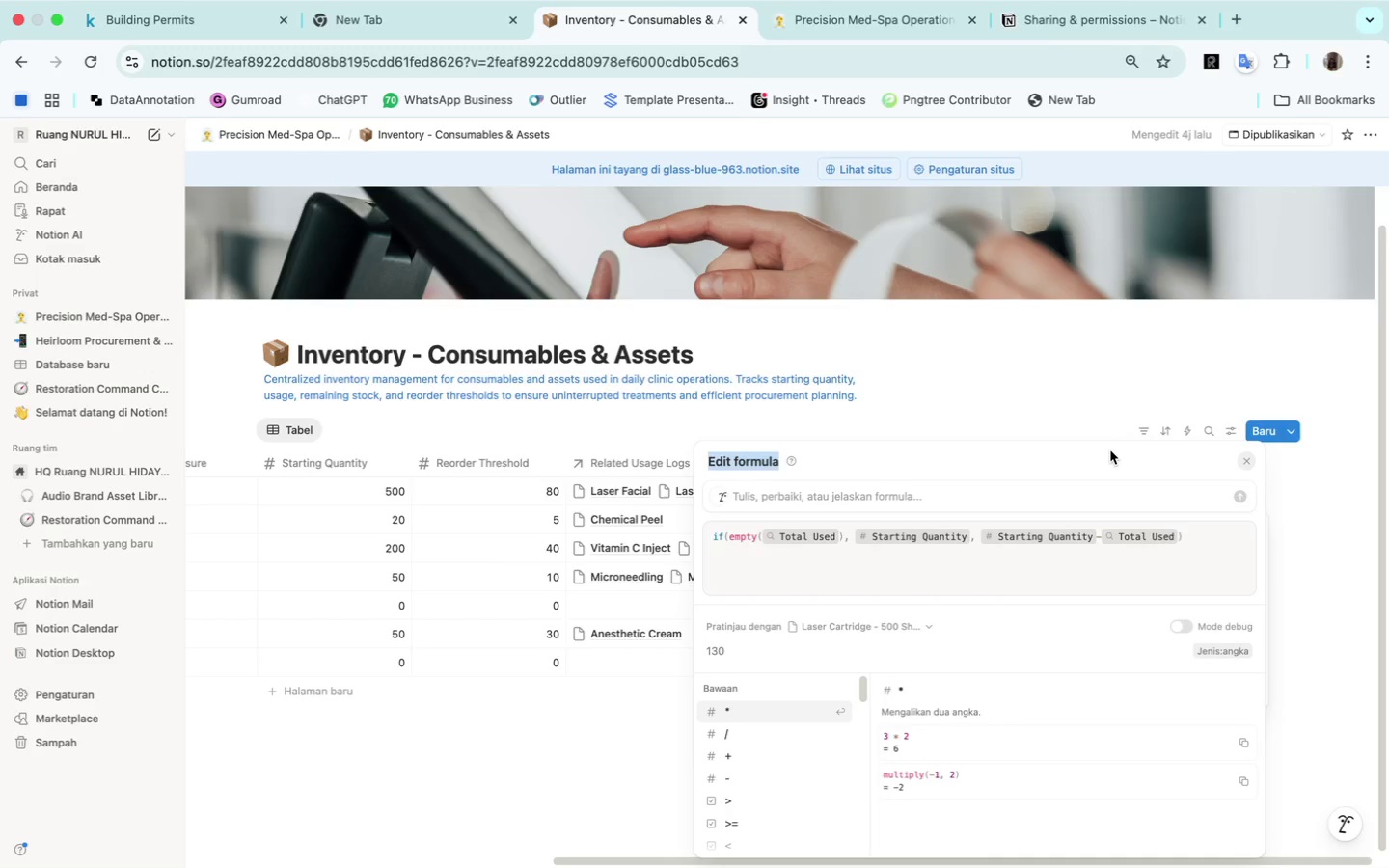 
left_click([1110, 450])
 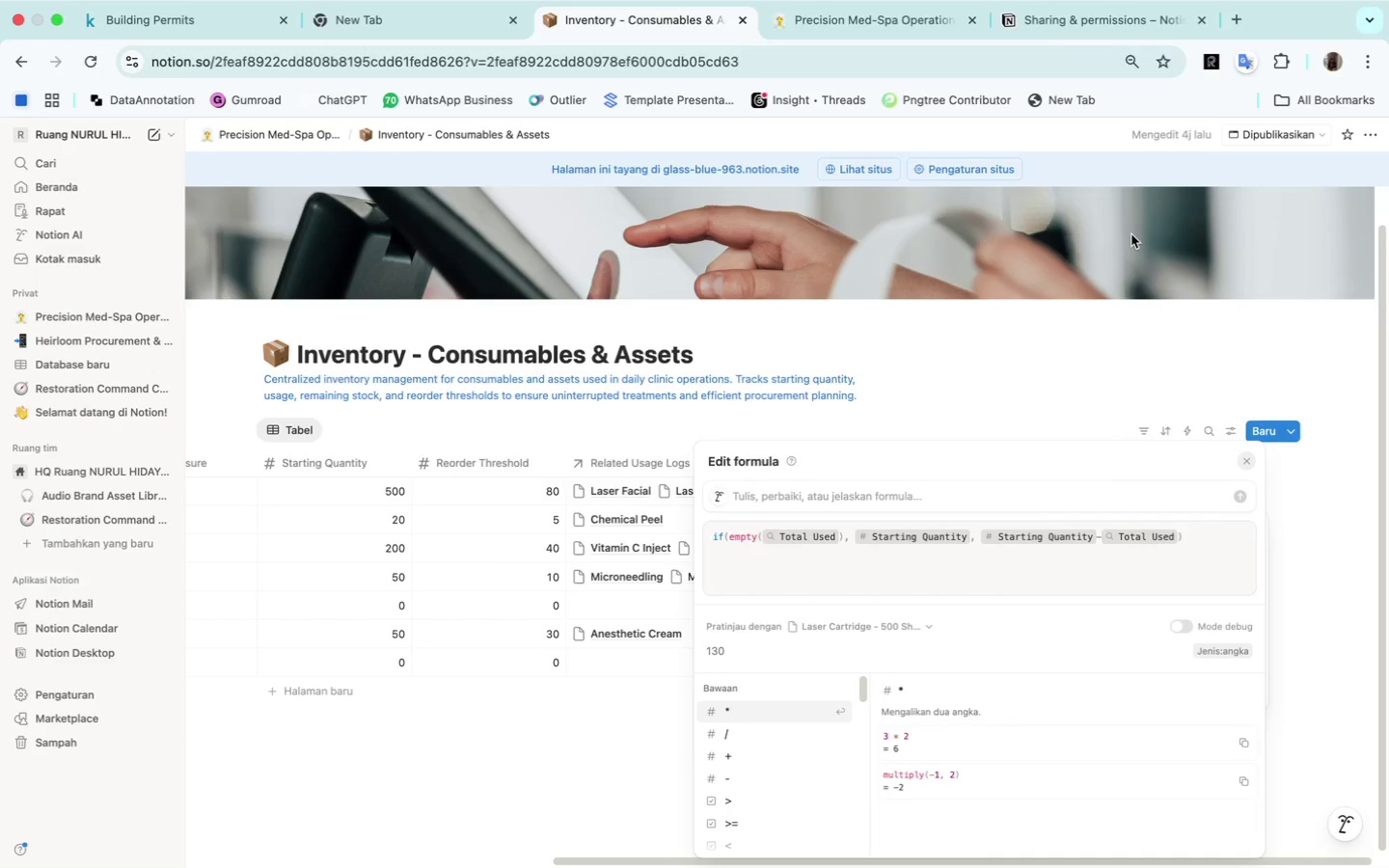 
key(Meta+Shift+4)
 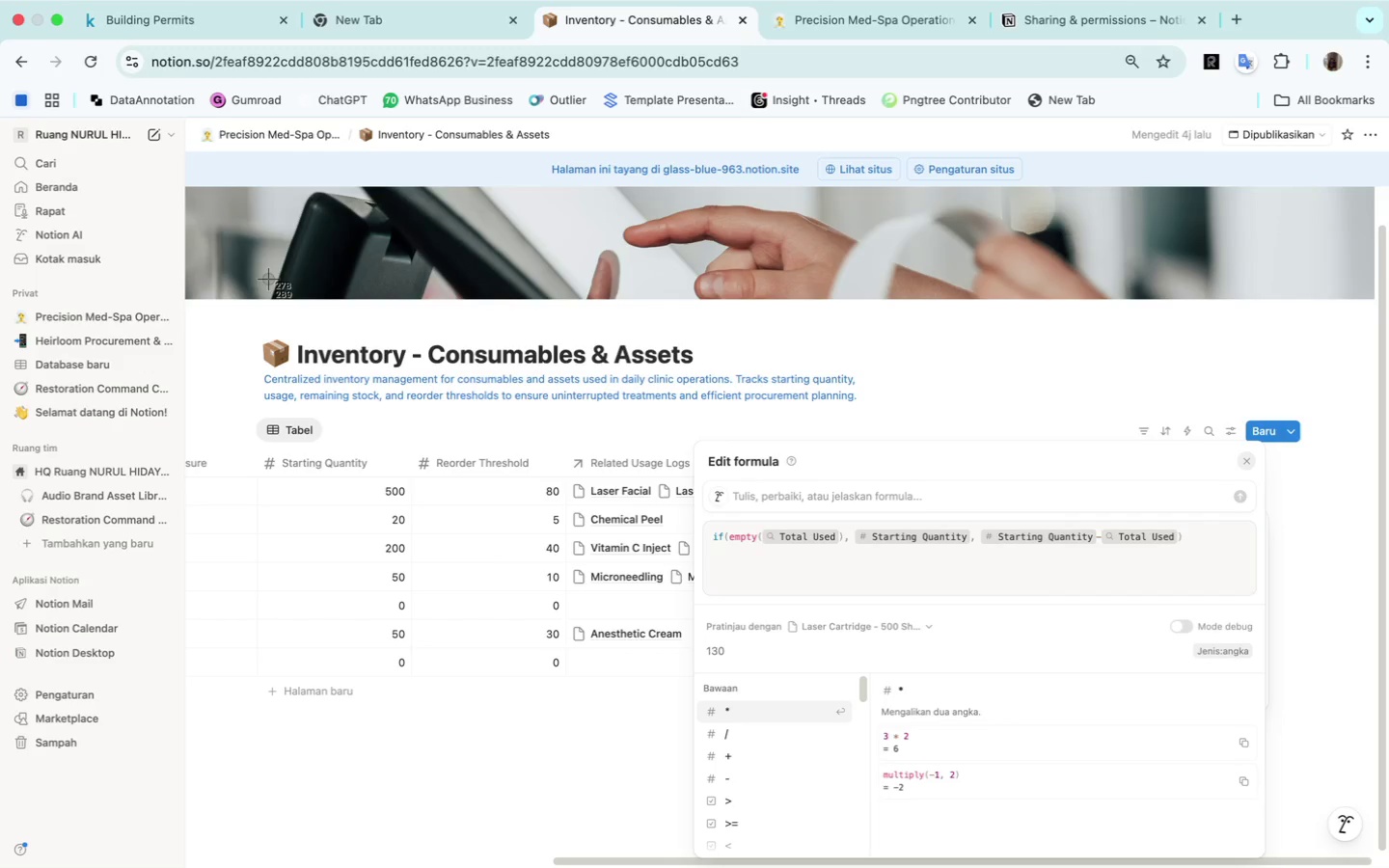 
left_click_drag(start_coordinate=[391, 261], to_coordinate=[1306, 855])
 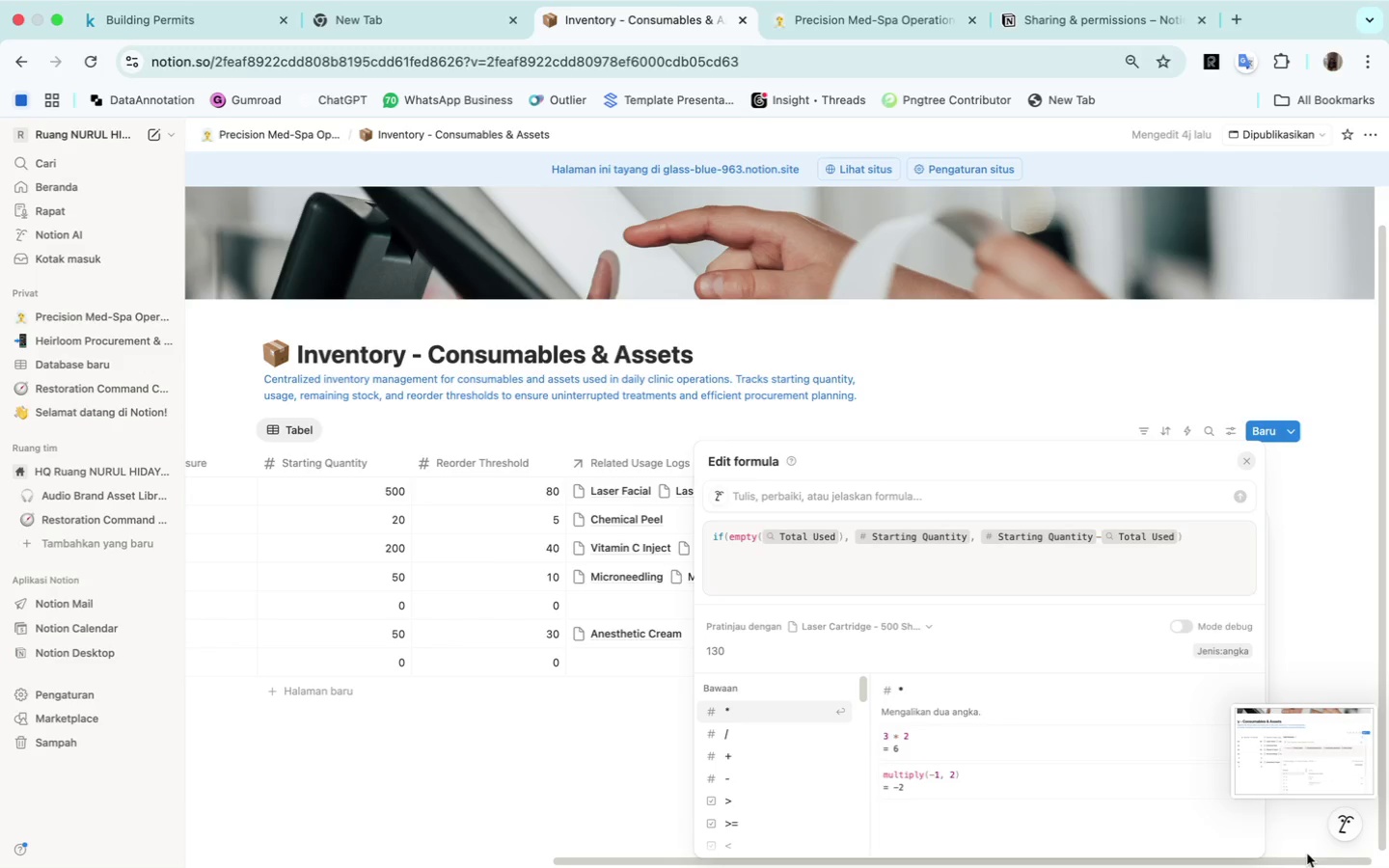 
wait(8.96)
 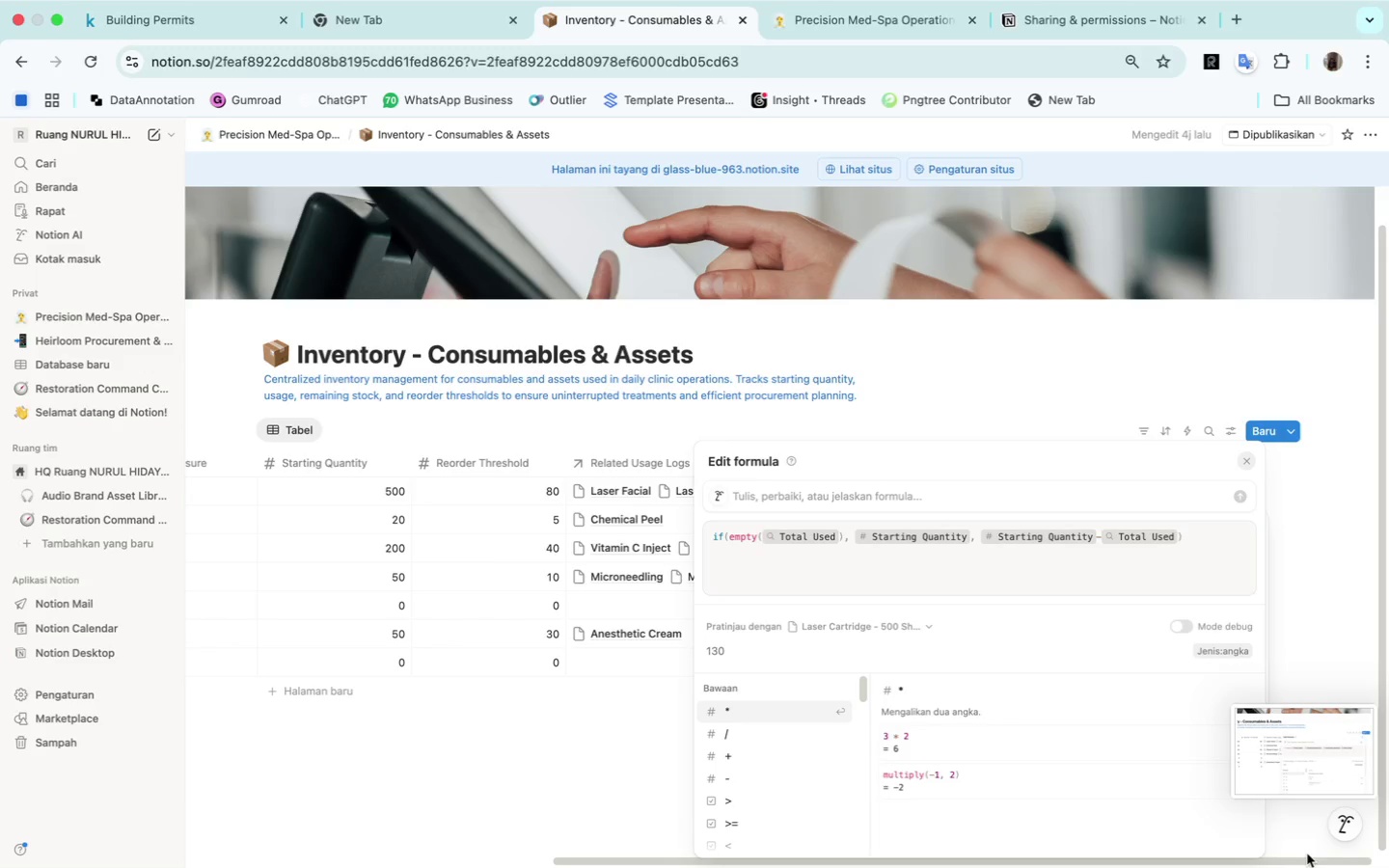 
left_click([576, 787])
 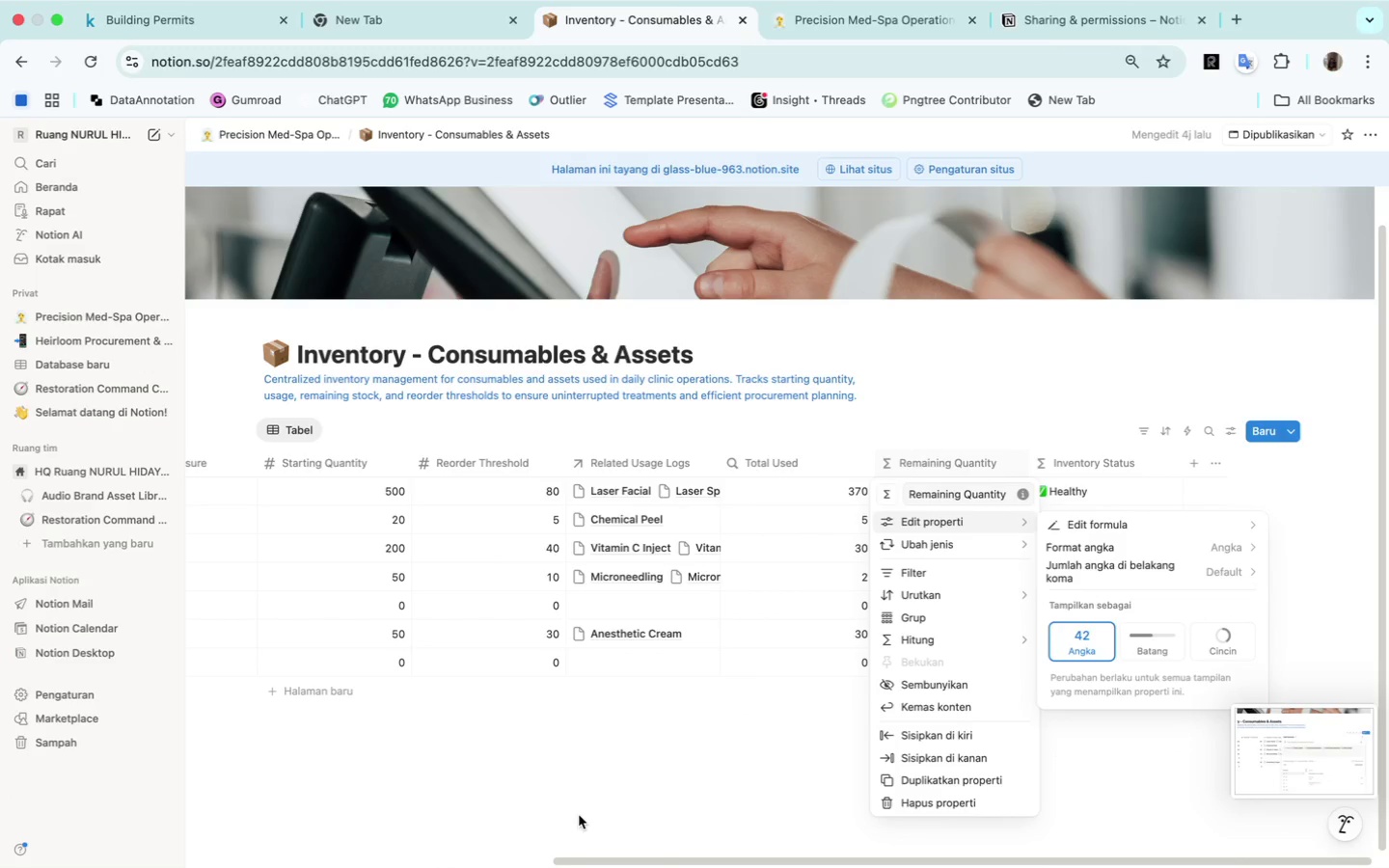 
left_click([579, 815])
 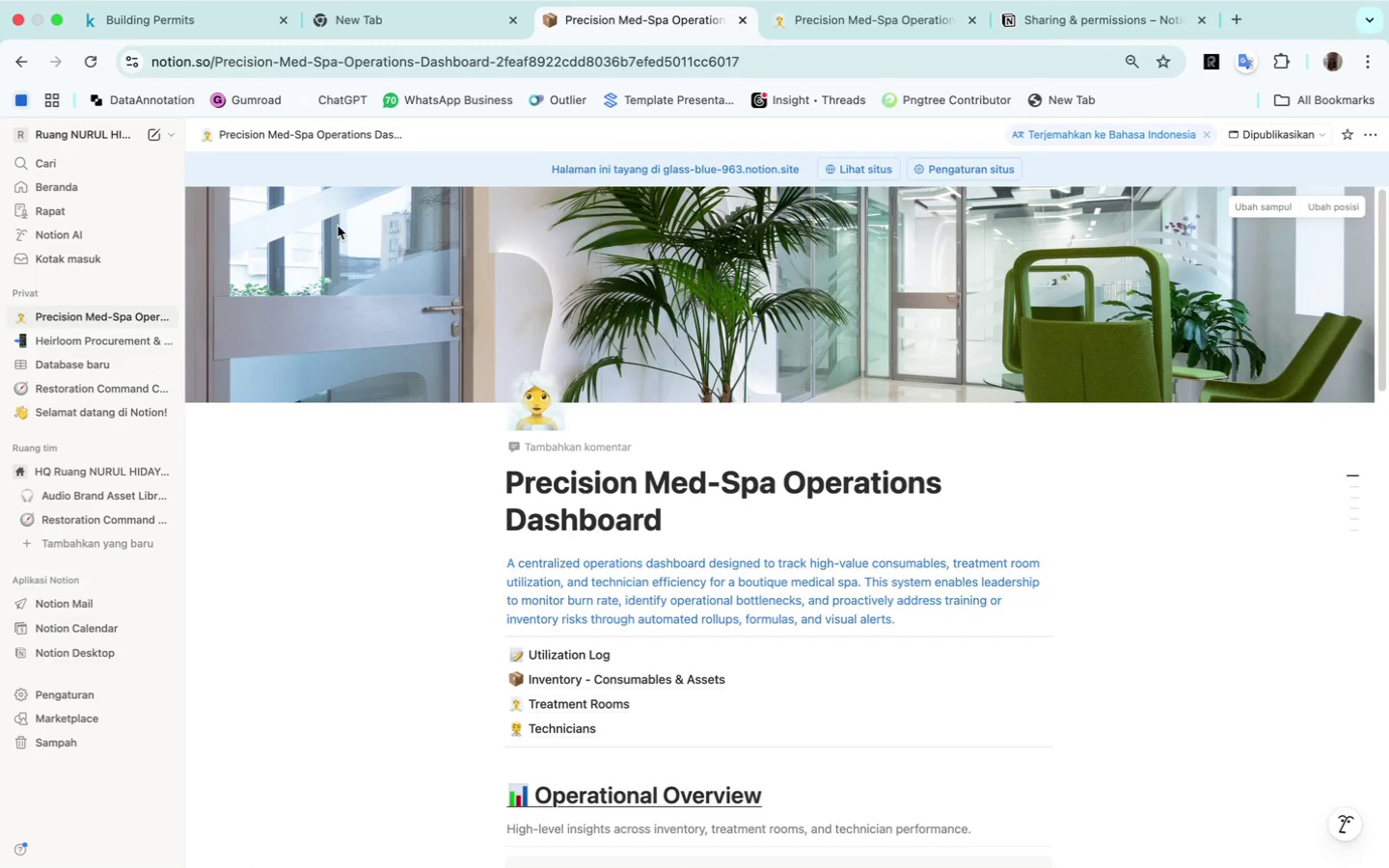 
wait(6.89)
 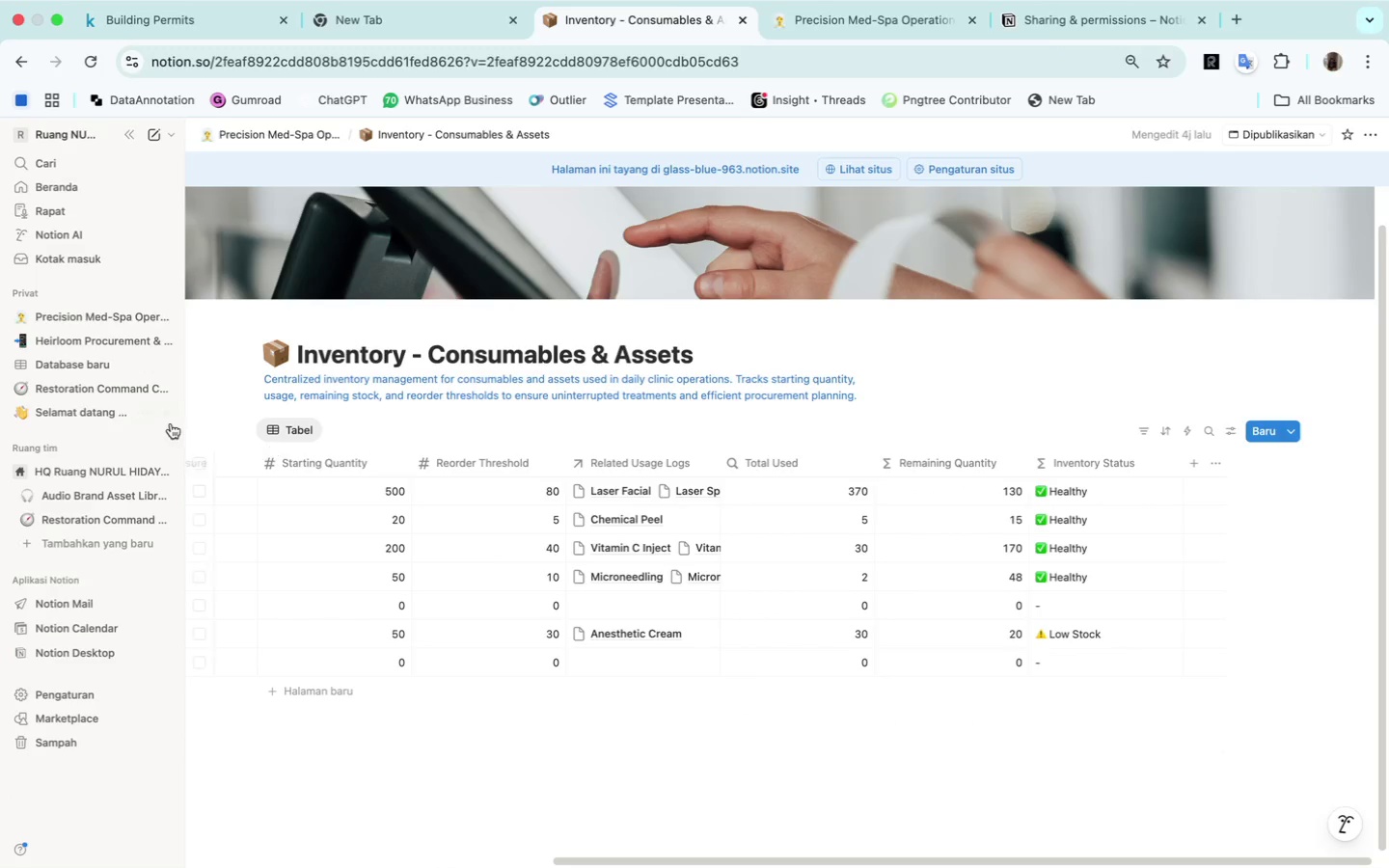 
left_click([567, 732])
 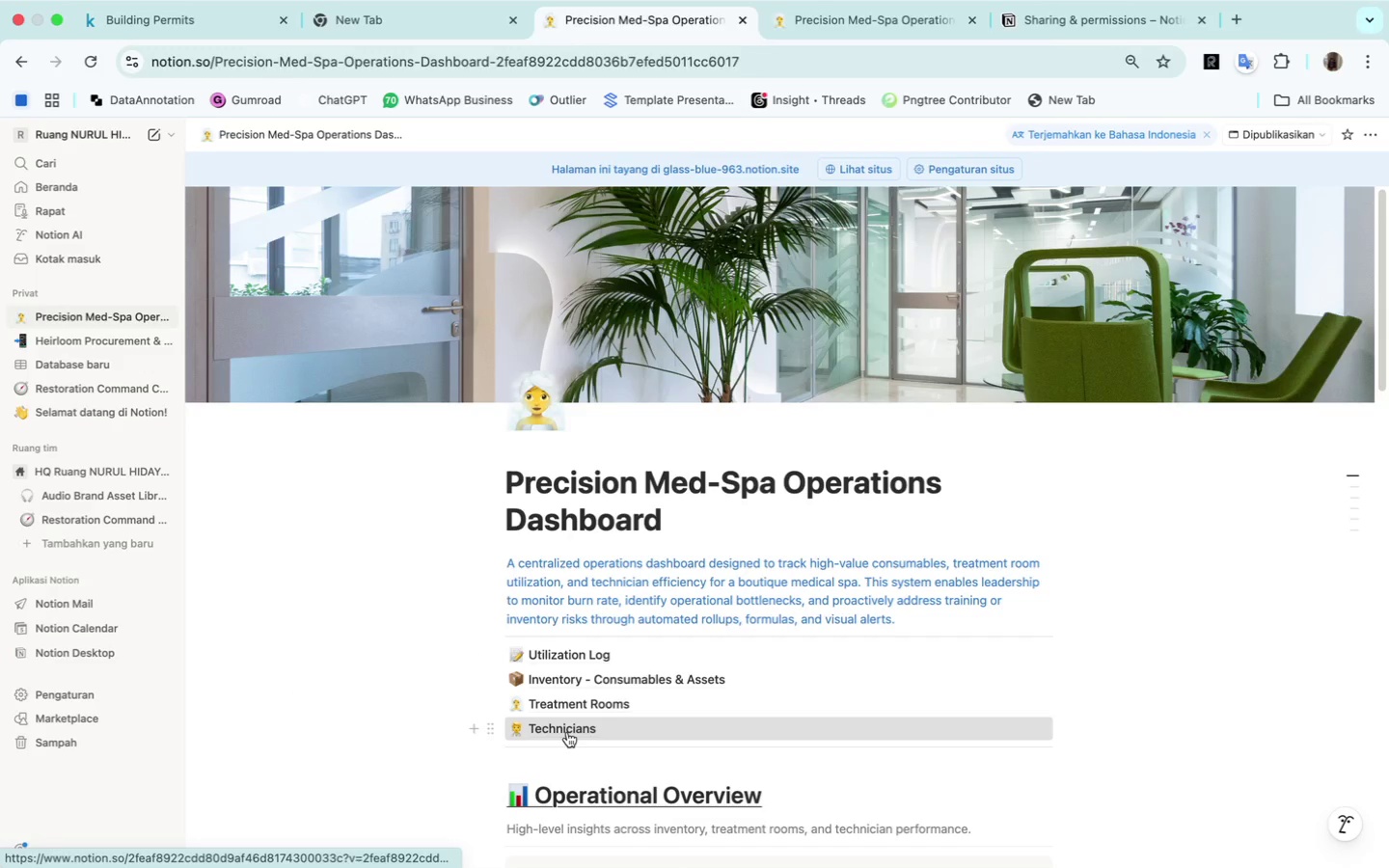 
mouse_move([544, 743])
 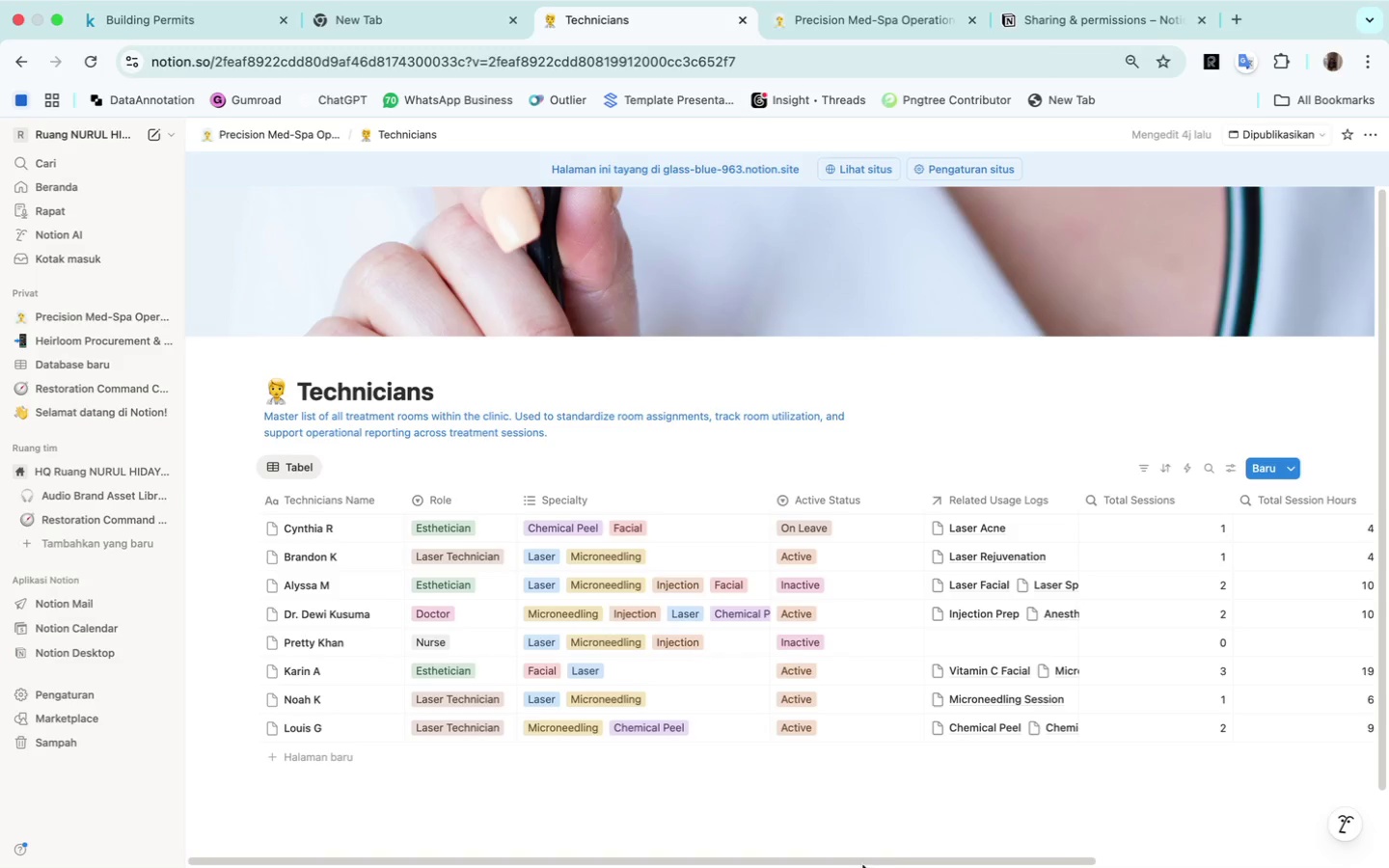 
wait(7.58)
 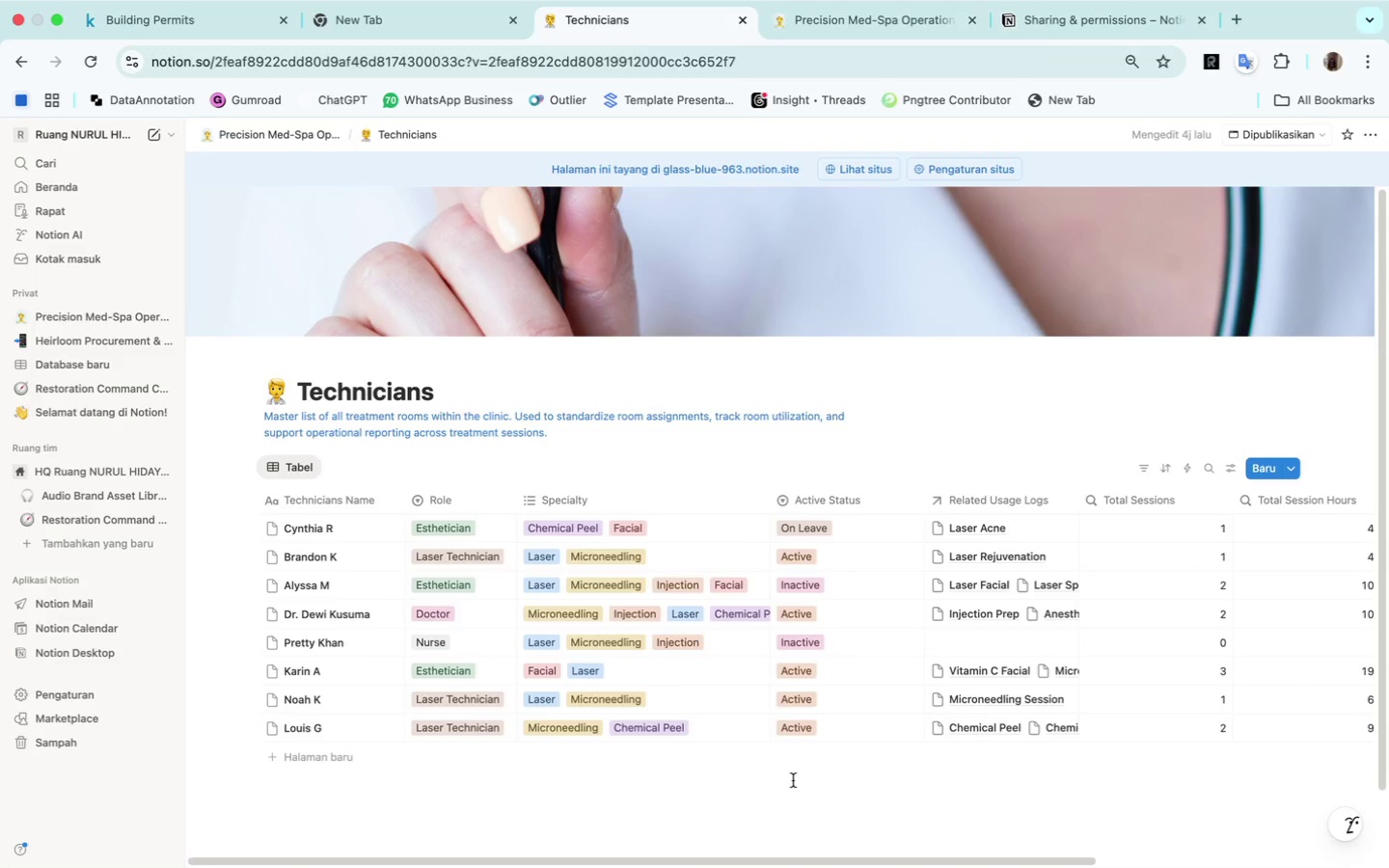 
left_click_drag(start_coordinate=[902, 859], to_coordinate=[1180, 818])
 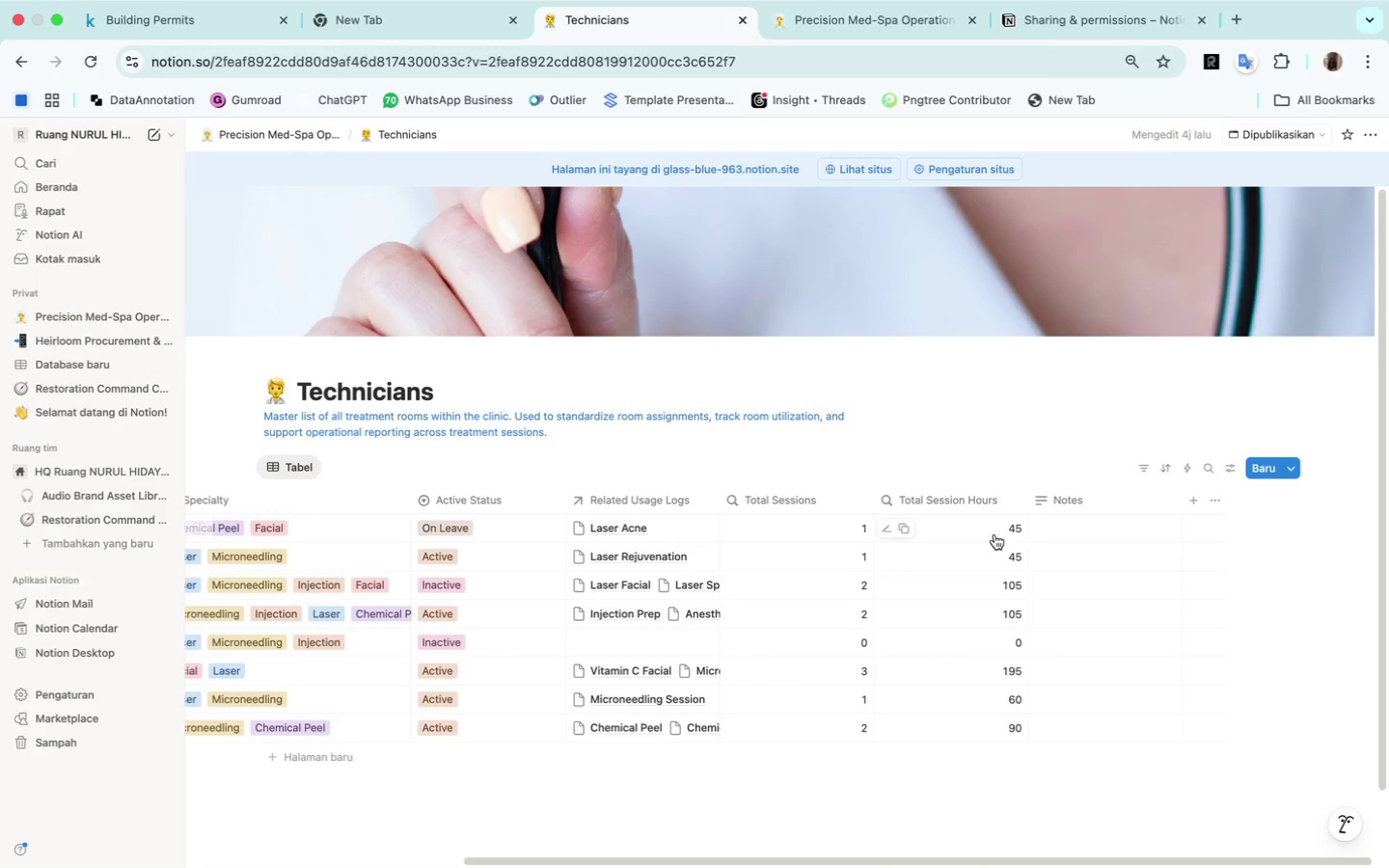 
left_click([994, 533])
 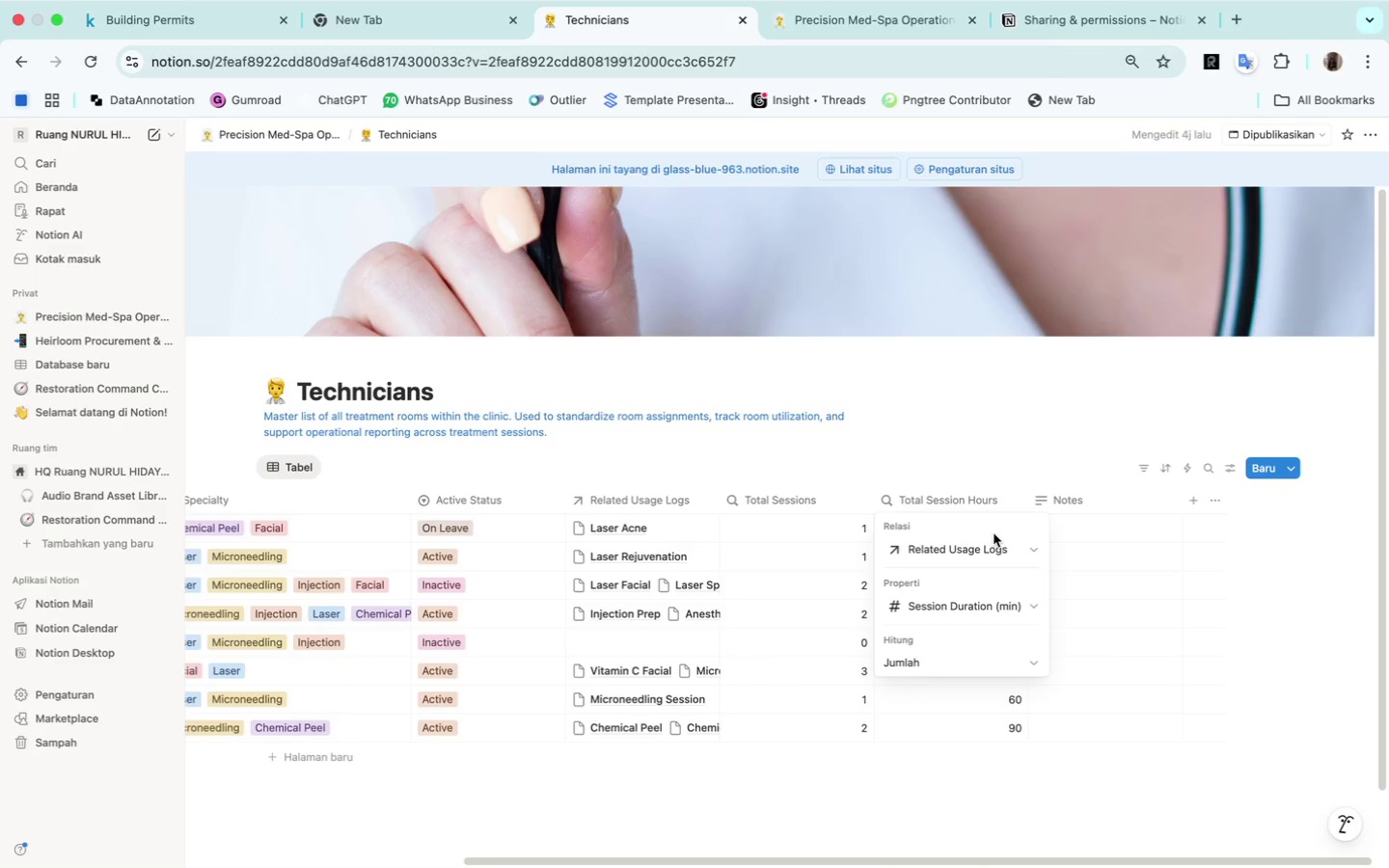 
left_click([968, 497])
 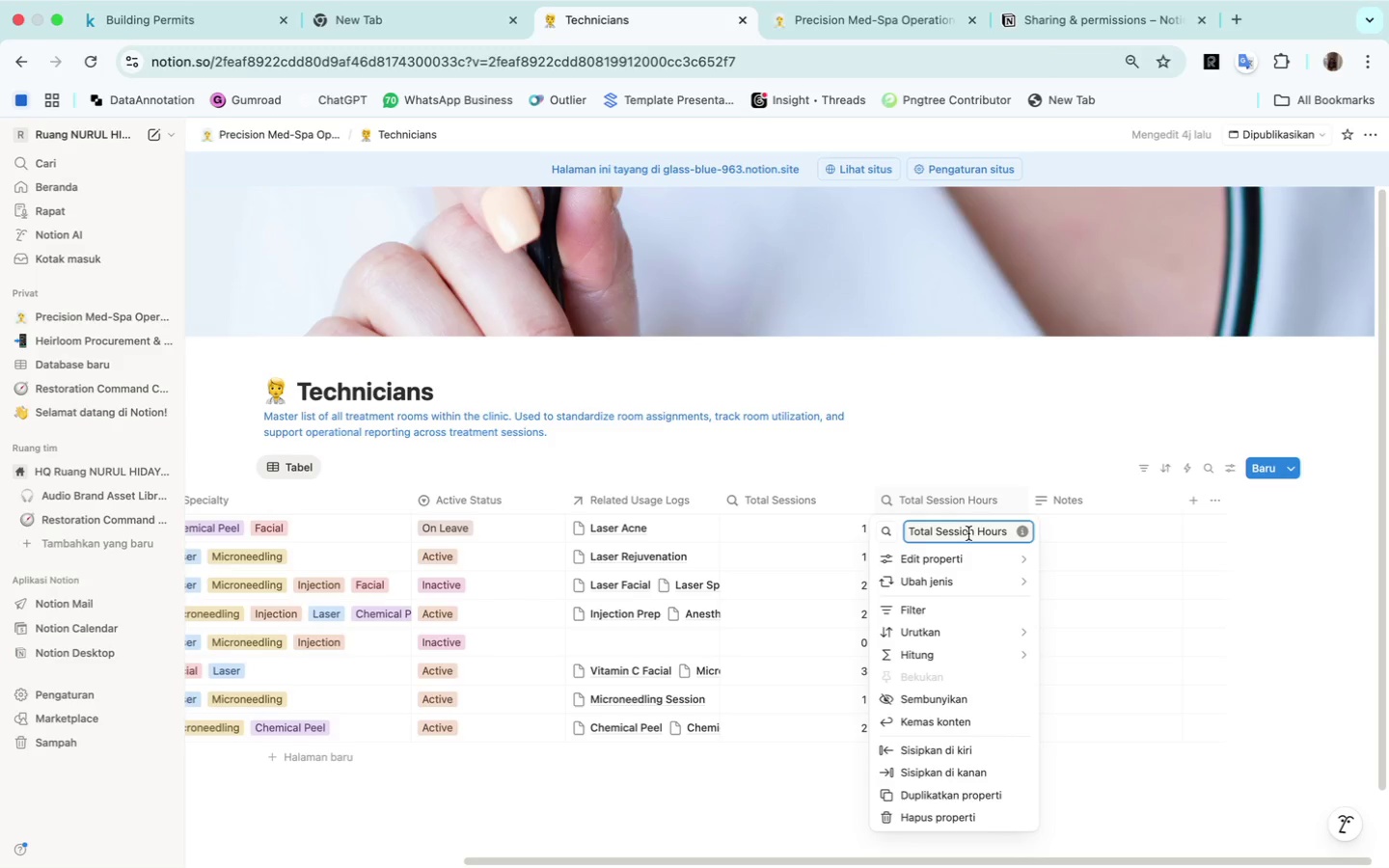 
left_click([972, 554])
 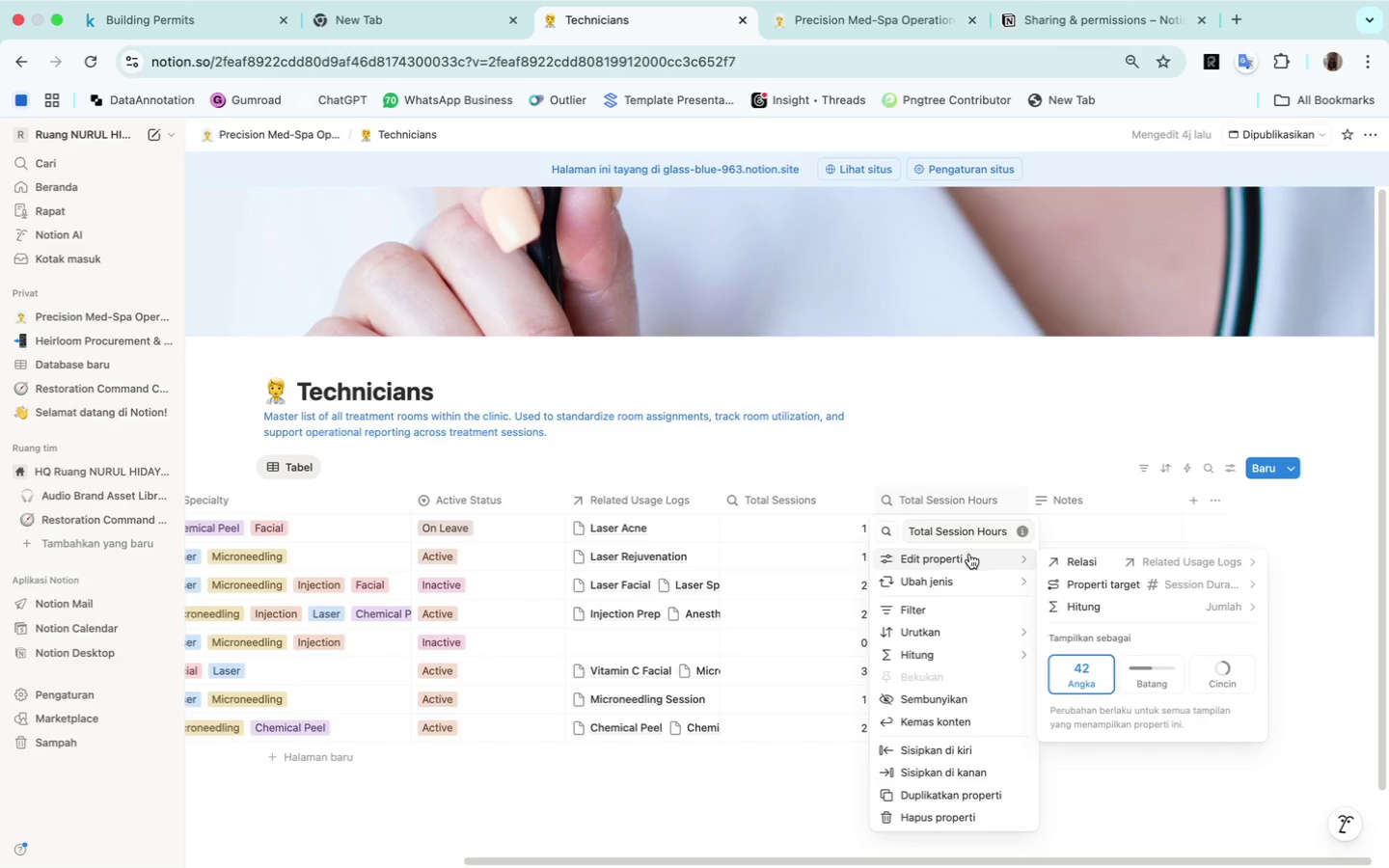 
left_click([943, 558])
 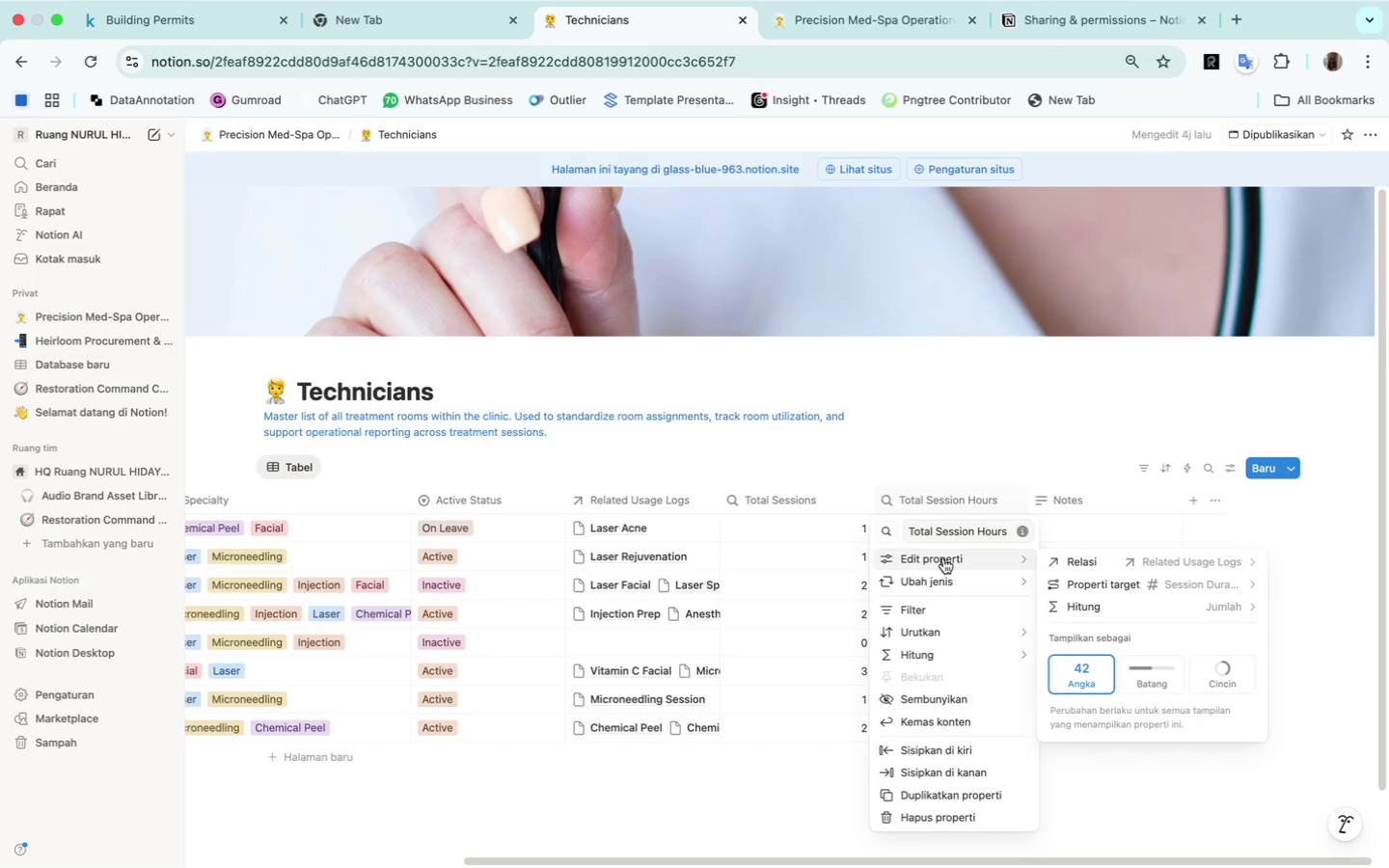 
wait(12.92)
 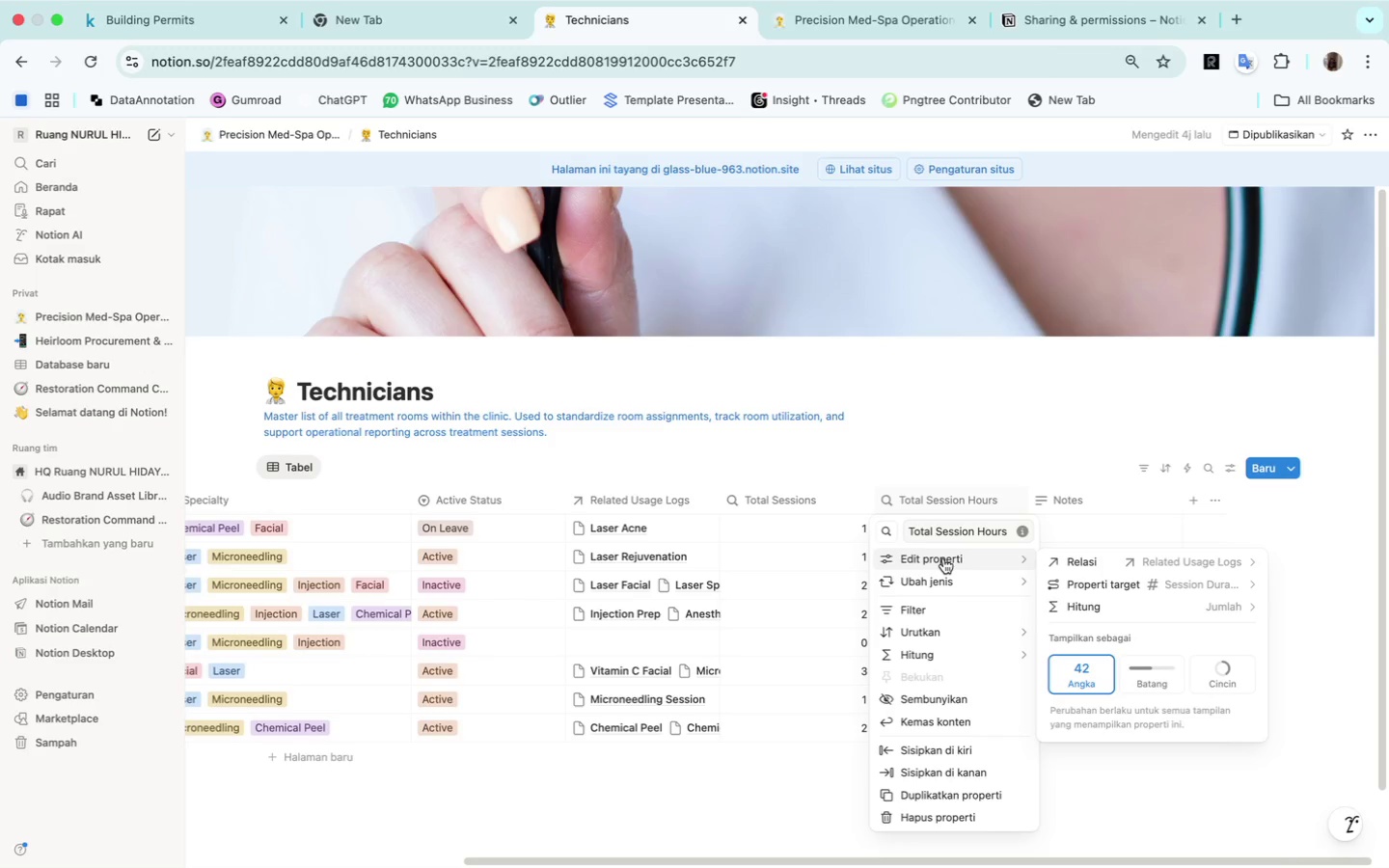 
key(Meta+Shift+4)
 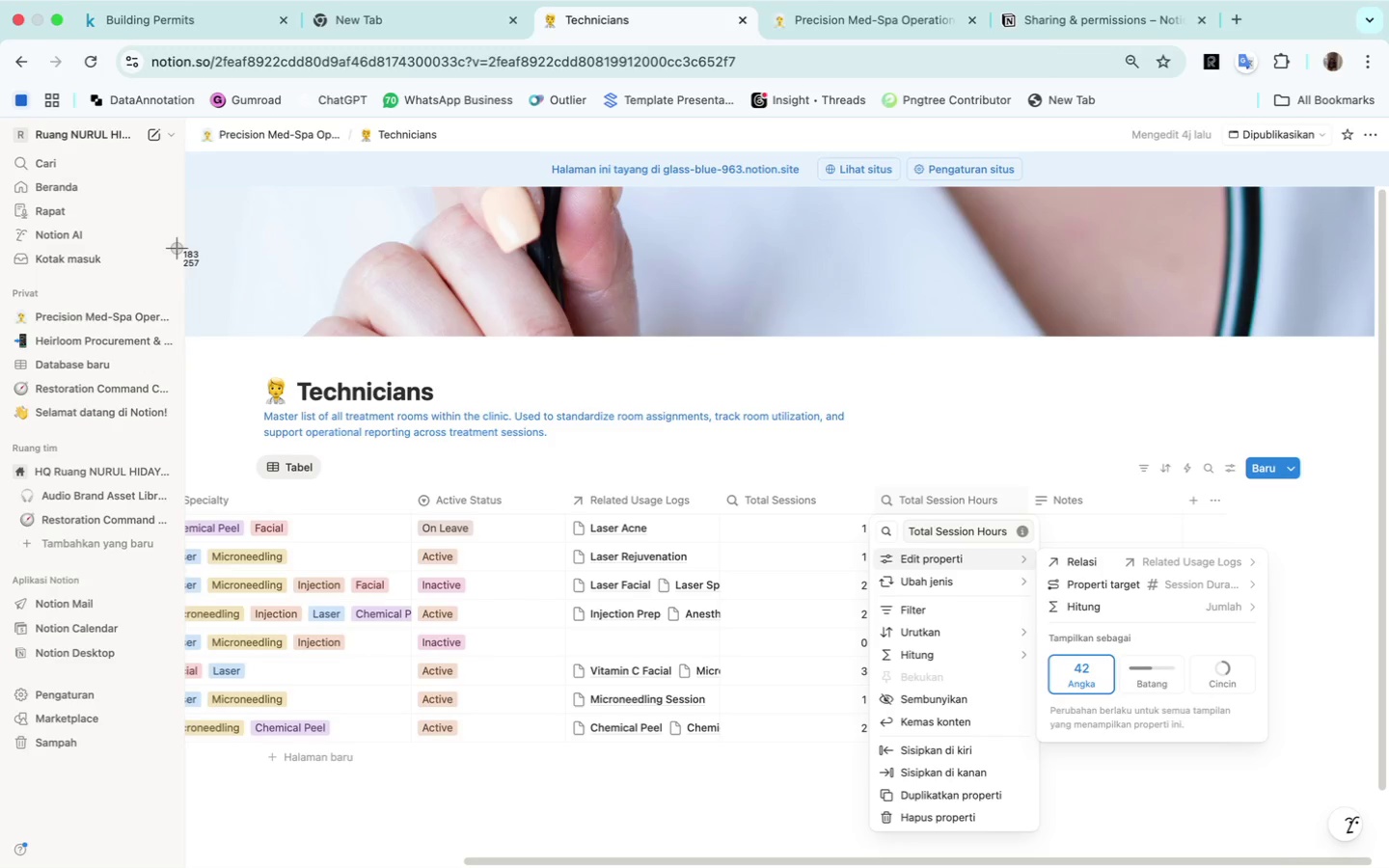 
left_click_drag(start_coordinate=[222, 249], to_coordinate=[1330, 846])
 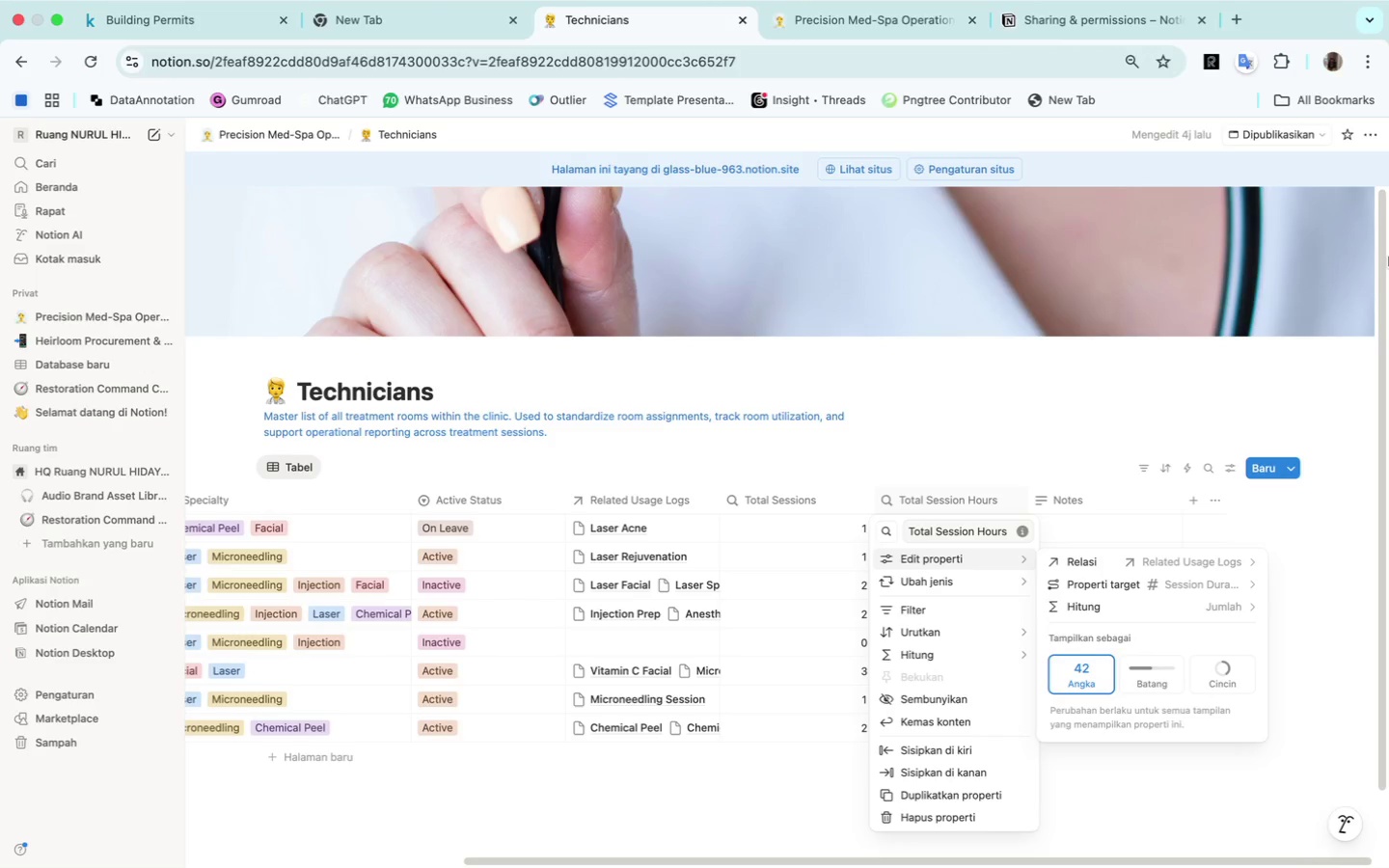 
wait(32.75)
 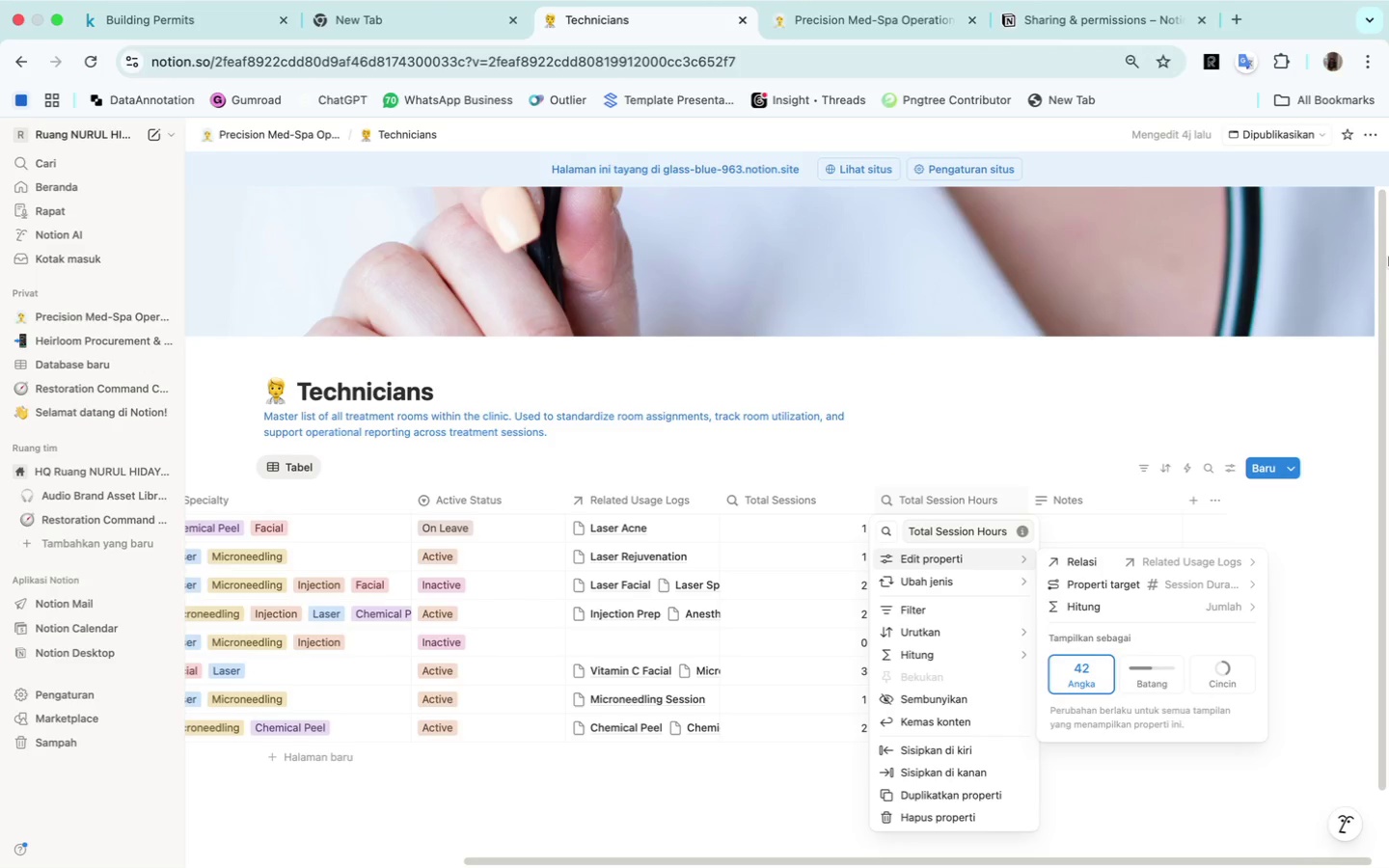 
left_click([59, 18])
 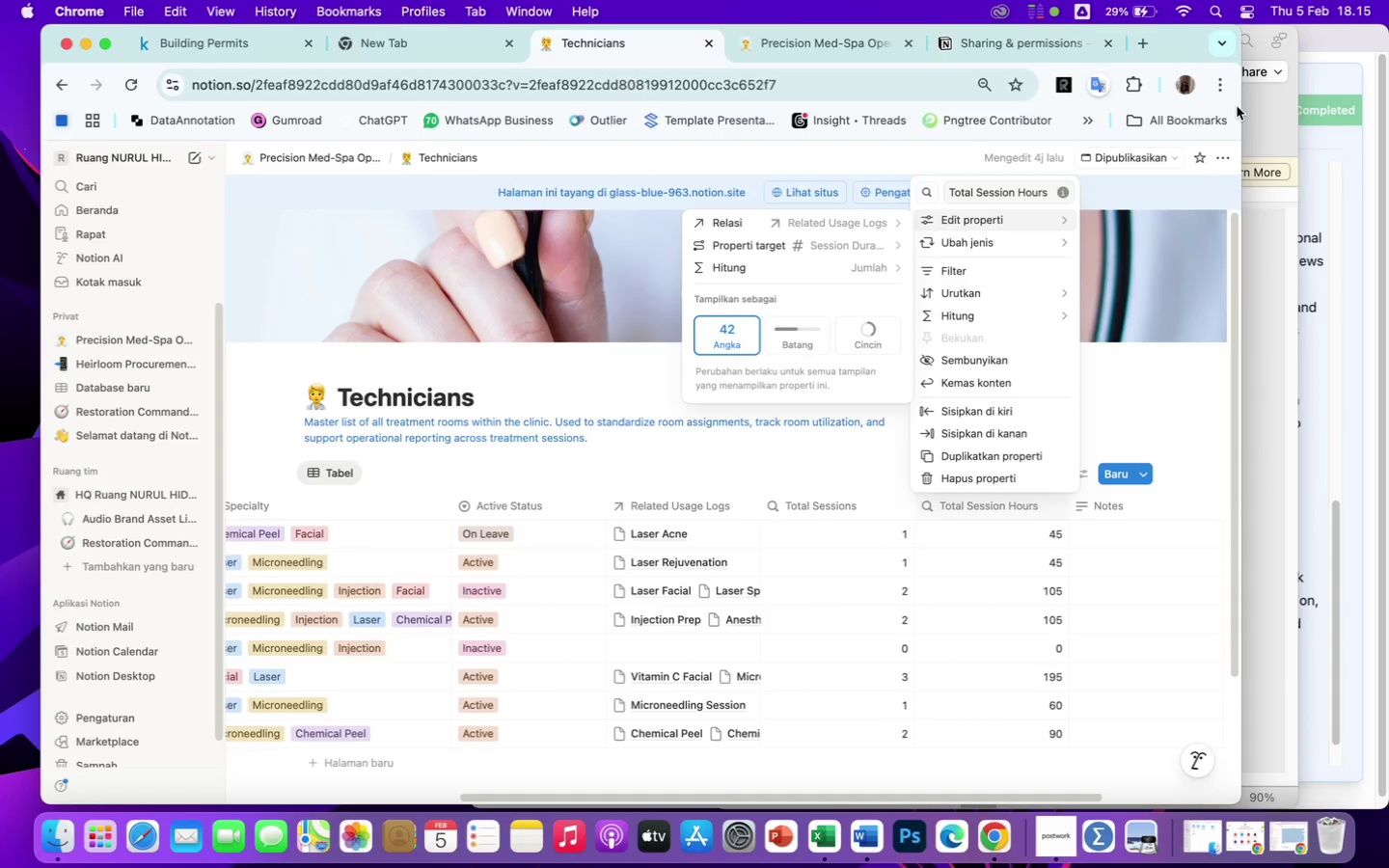 
left_click_drag(start_coordinate=[1241, 107], to_coordinate=[627, 252])
 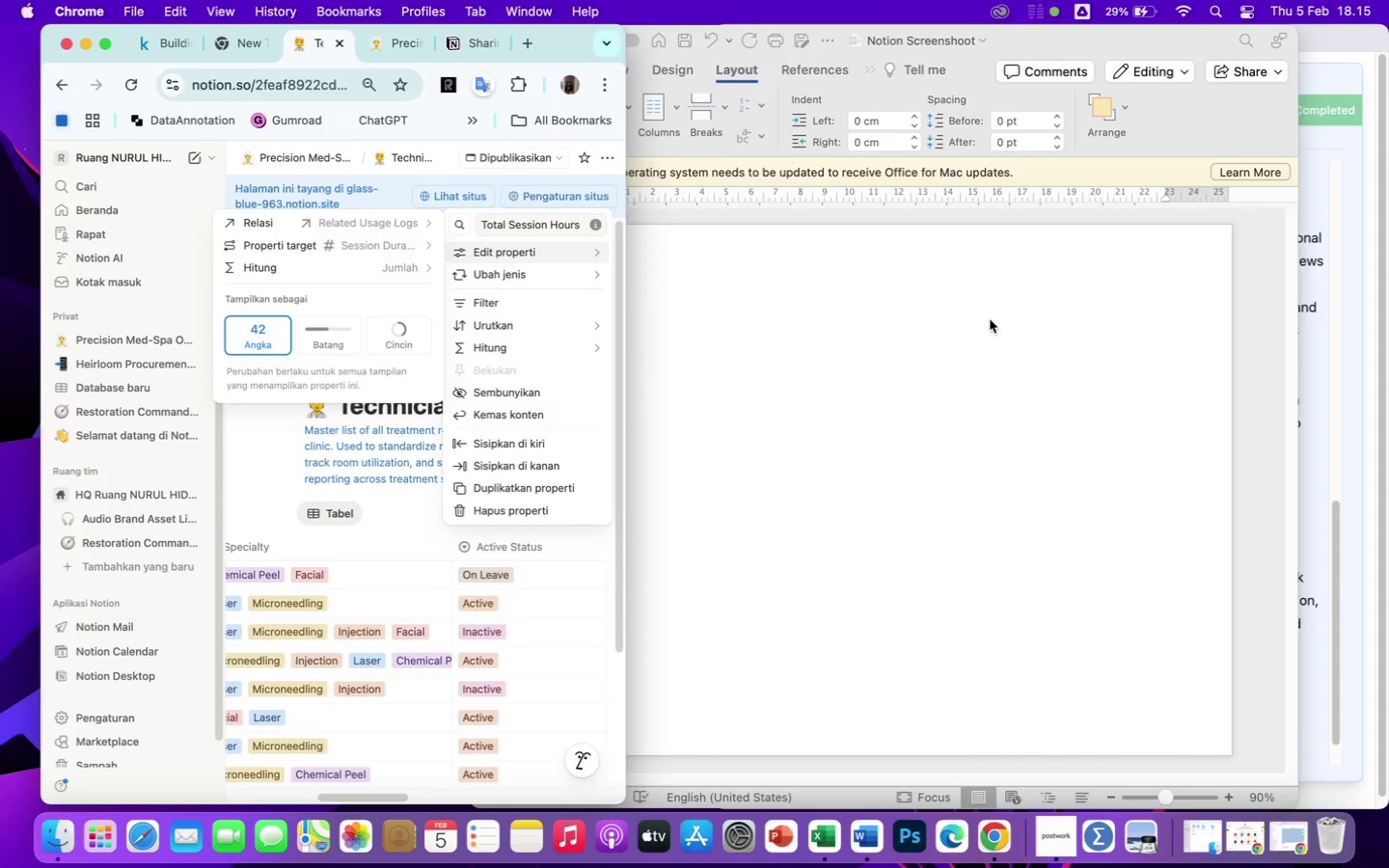 
left_click([997, 310])
 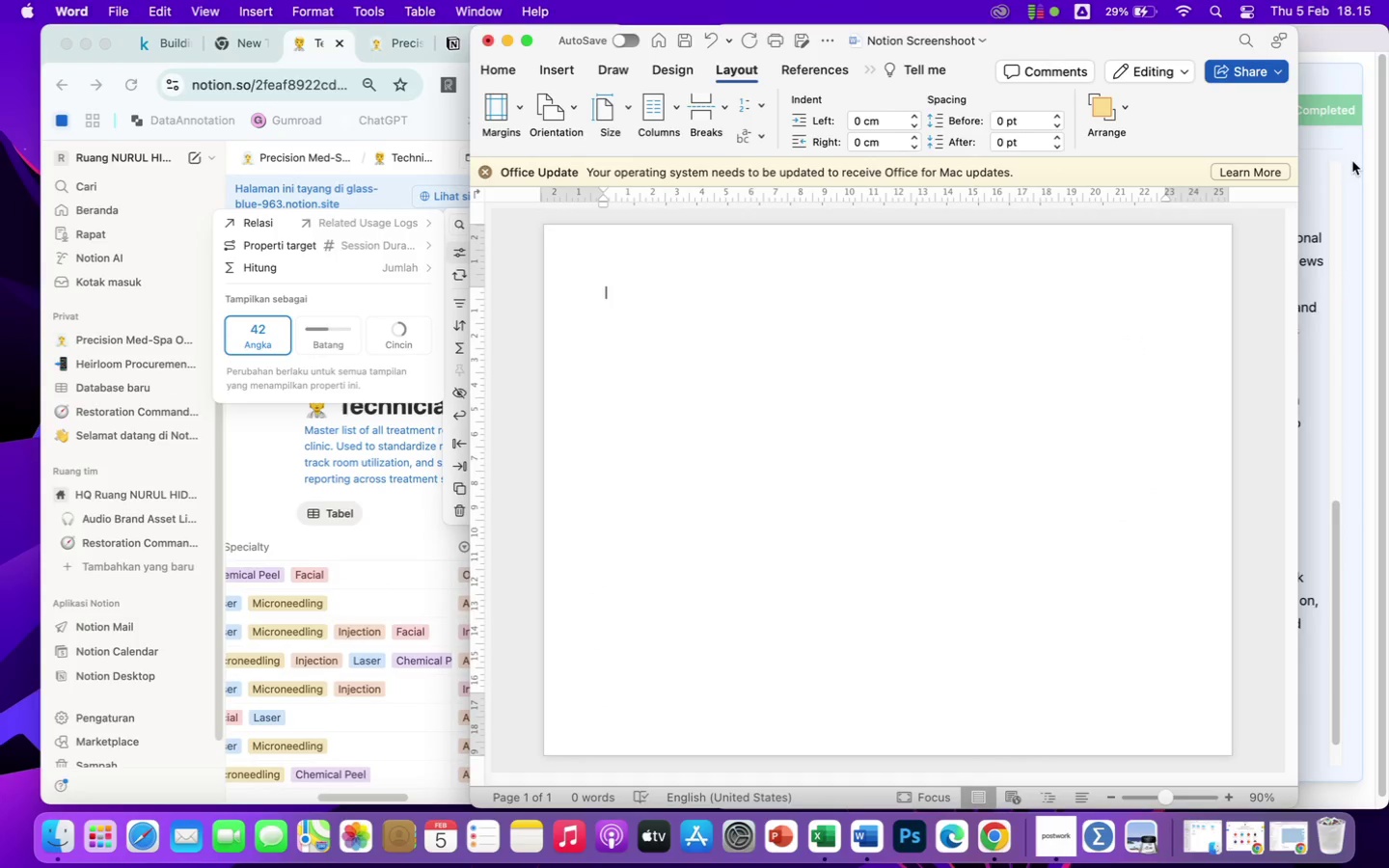 
left_click([1352, 147])
 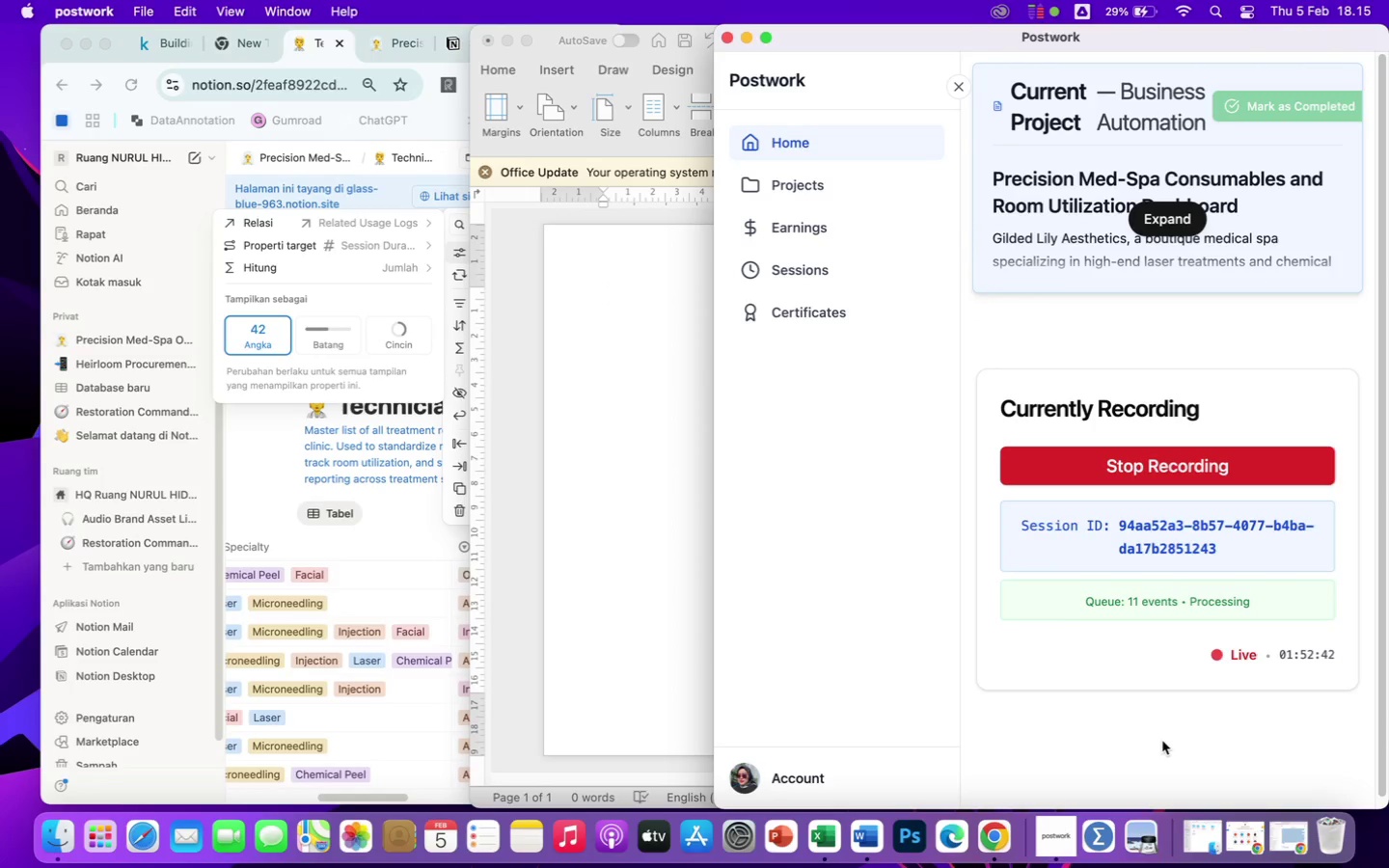 
left_click([640, 305])
 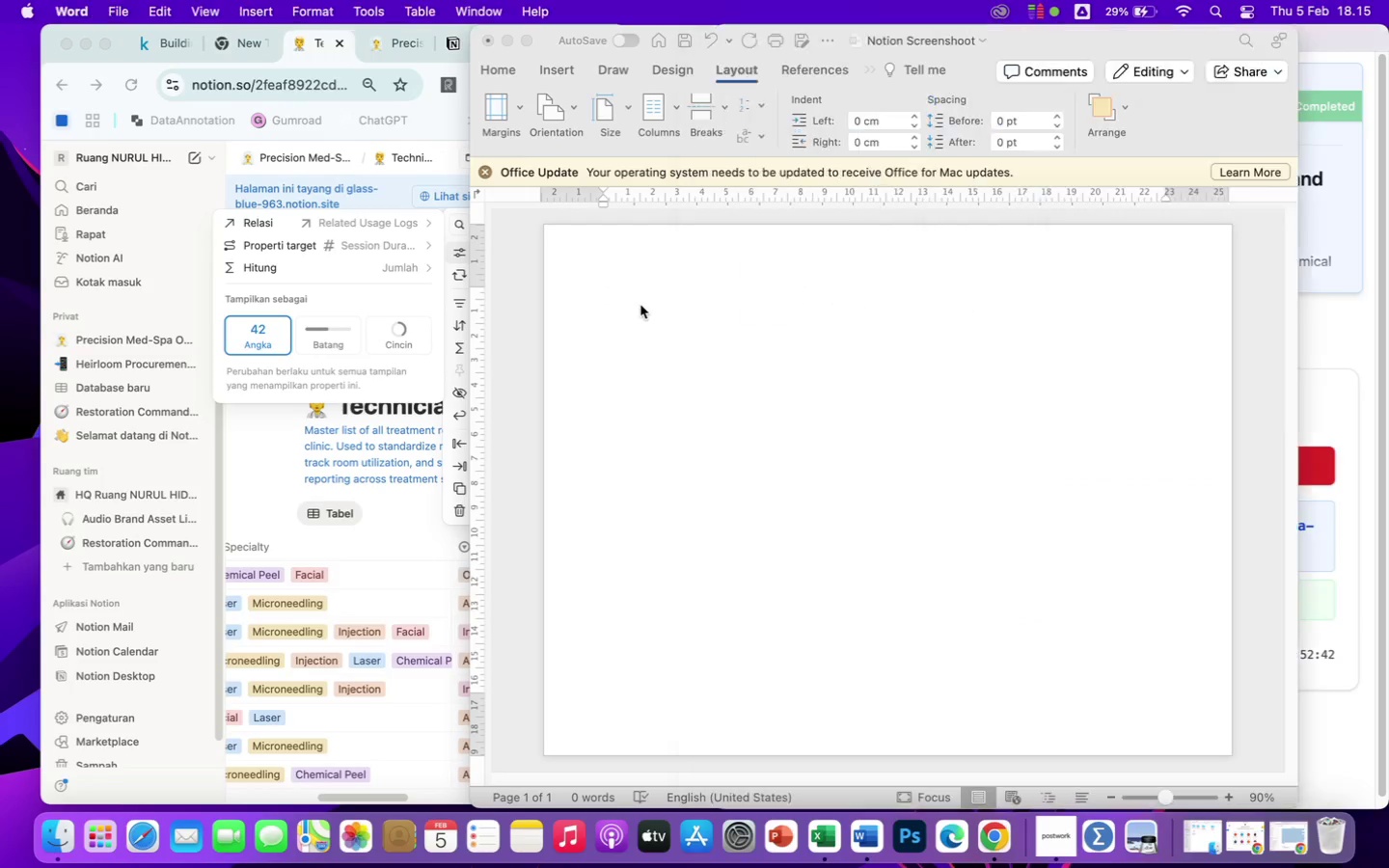 
mouse_move([638, 293])
 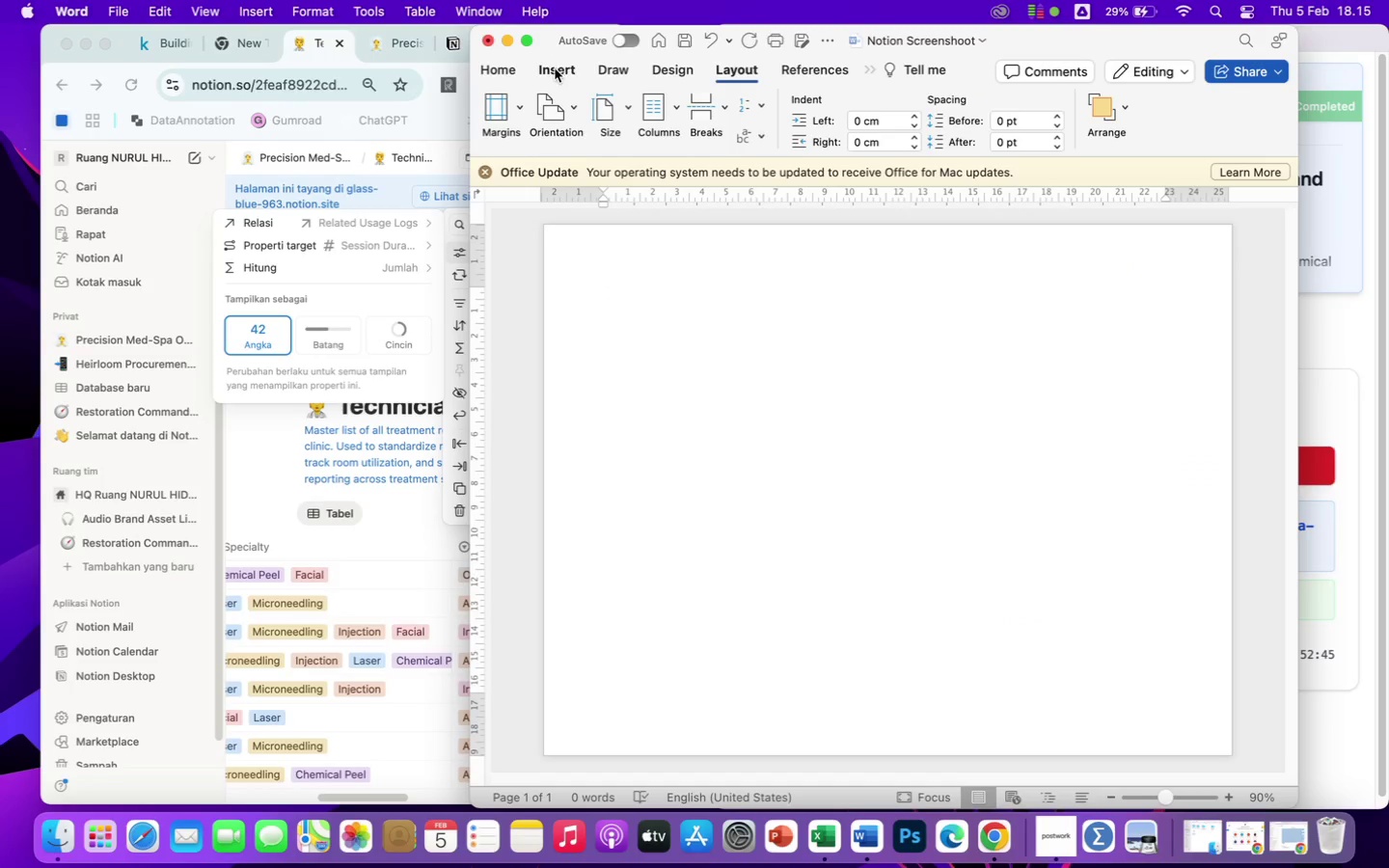 
left_click([553, 68])
 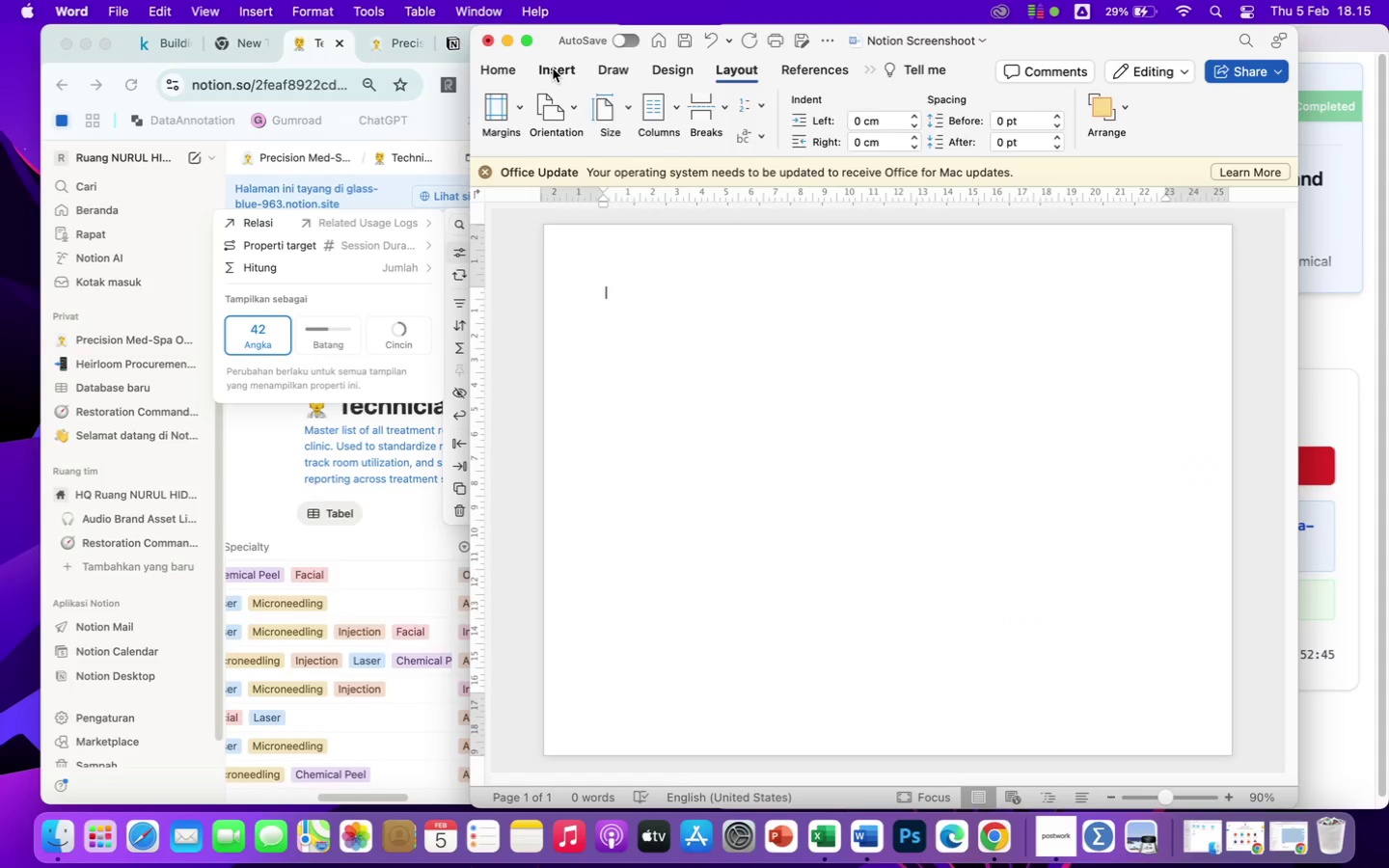 
mouse_move([543, 91])
 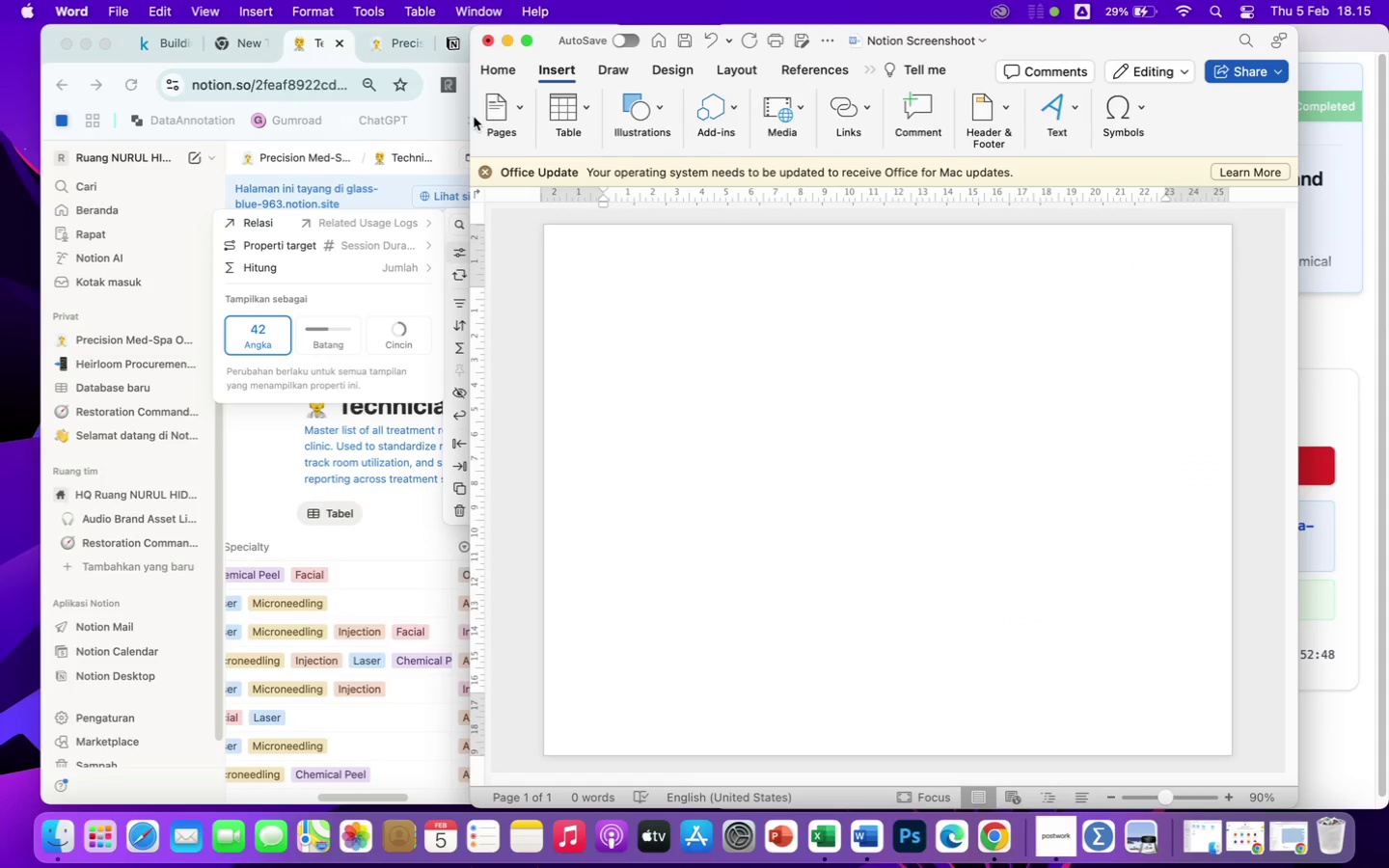 
left_click_drag(start_coordinate=[470, 116], to_coordinate=[289, 166])
 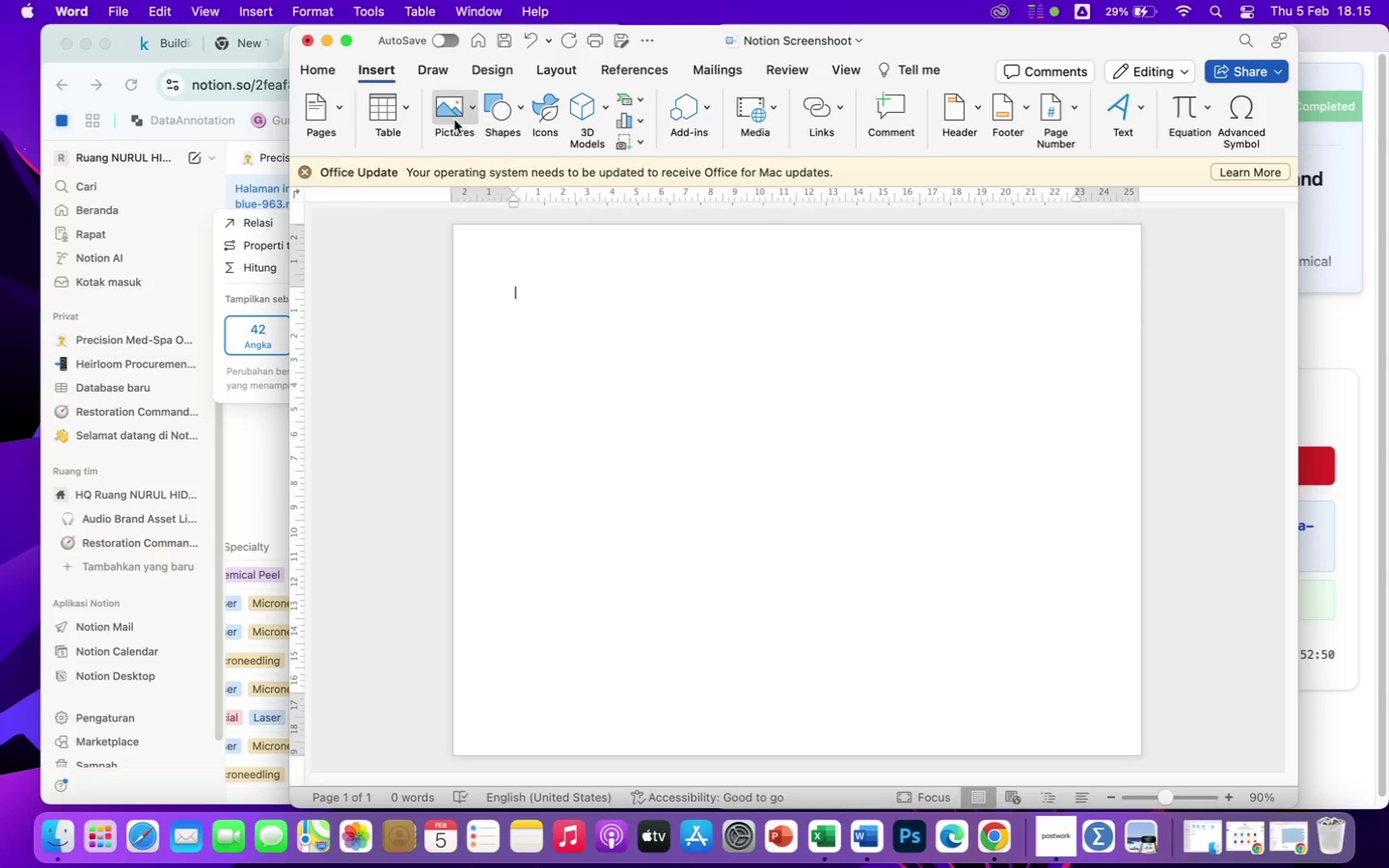 
left_click([453, 113])
 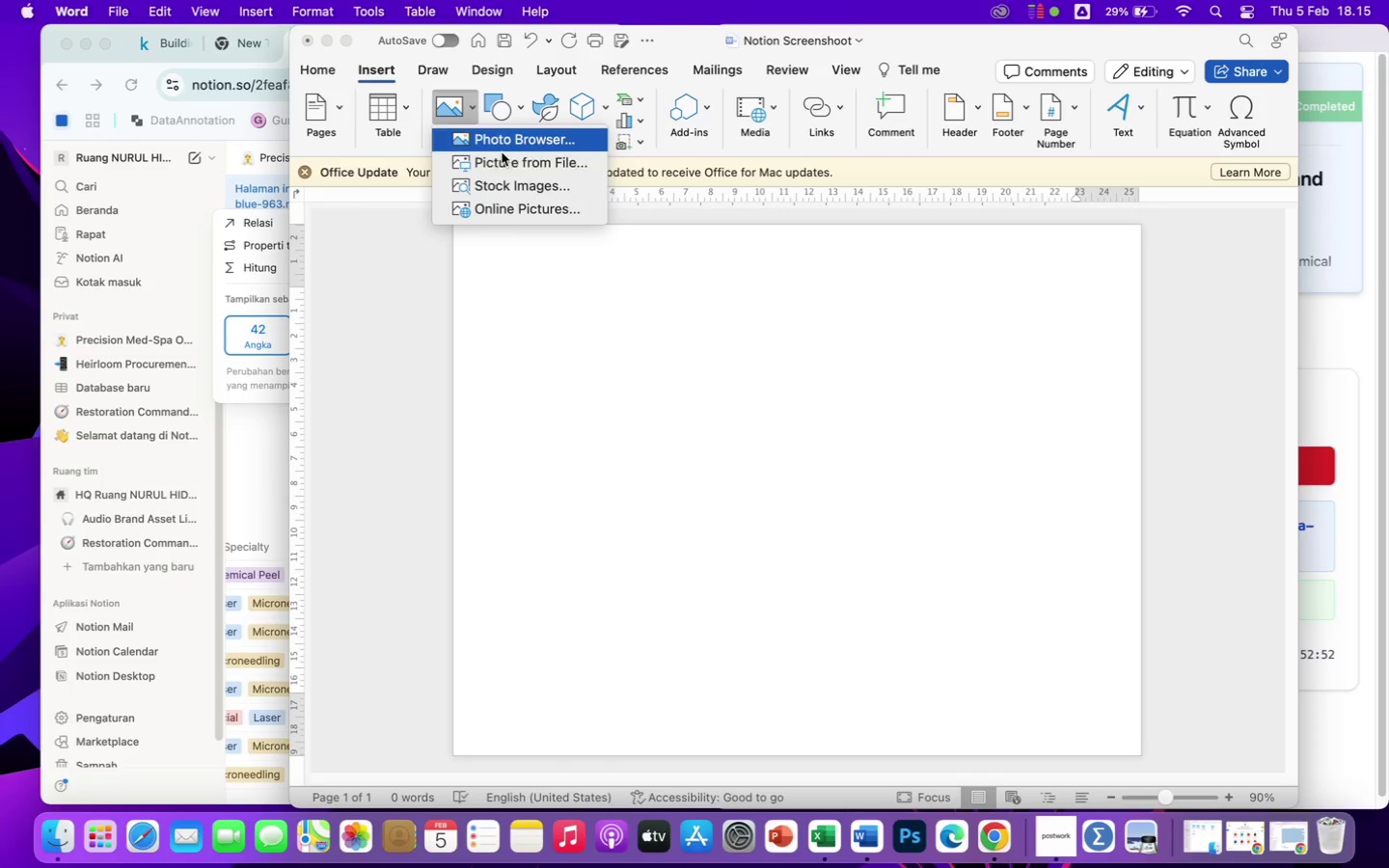 
left_click([502, 159])
 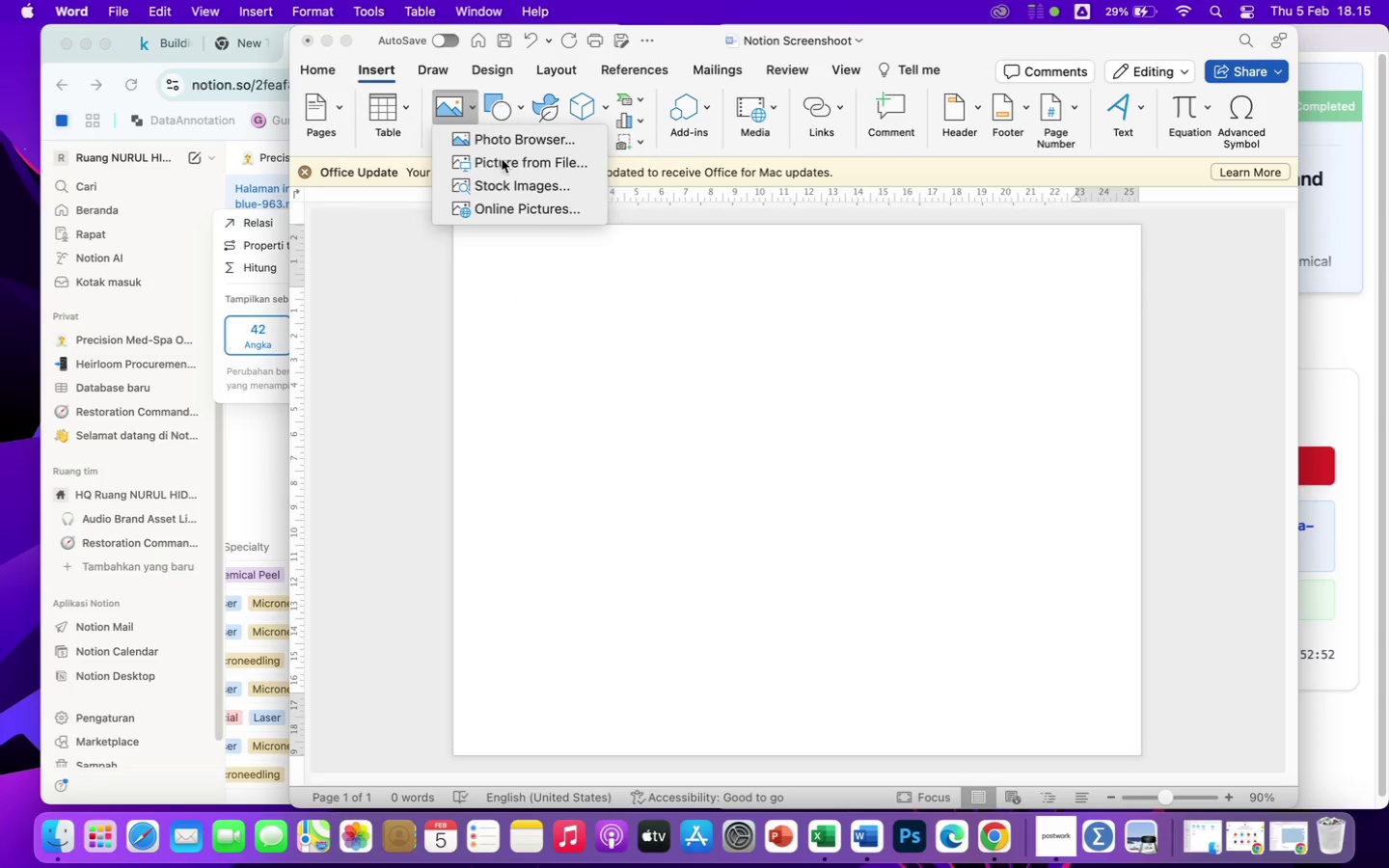 
mouse_move([507, 177])
 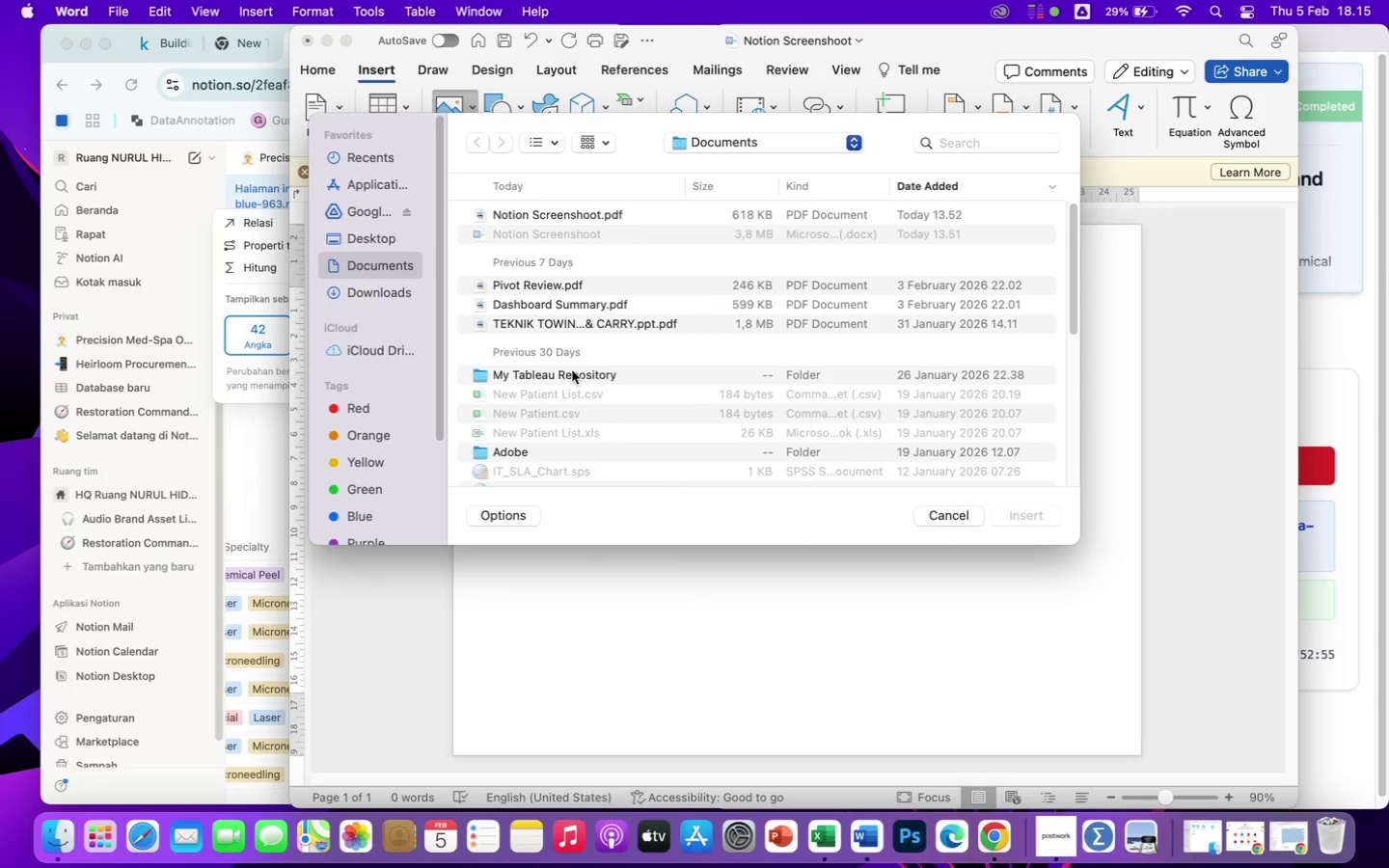 
scroll: coordinate [579, 420], scroll_direction: down, amount: 17.0
 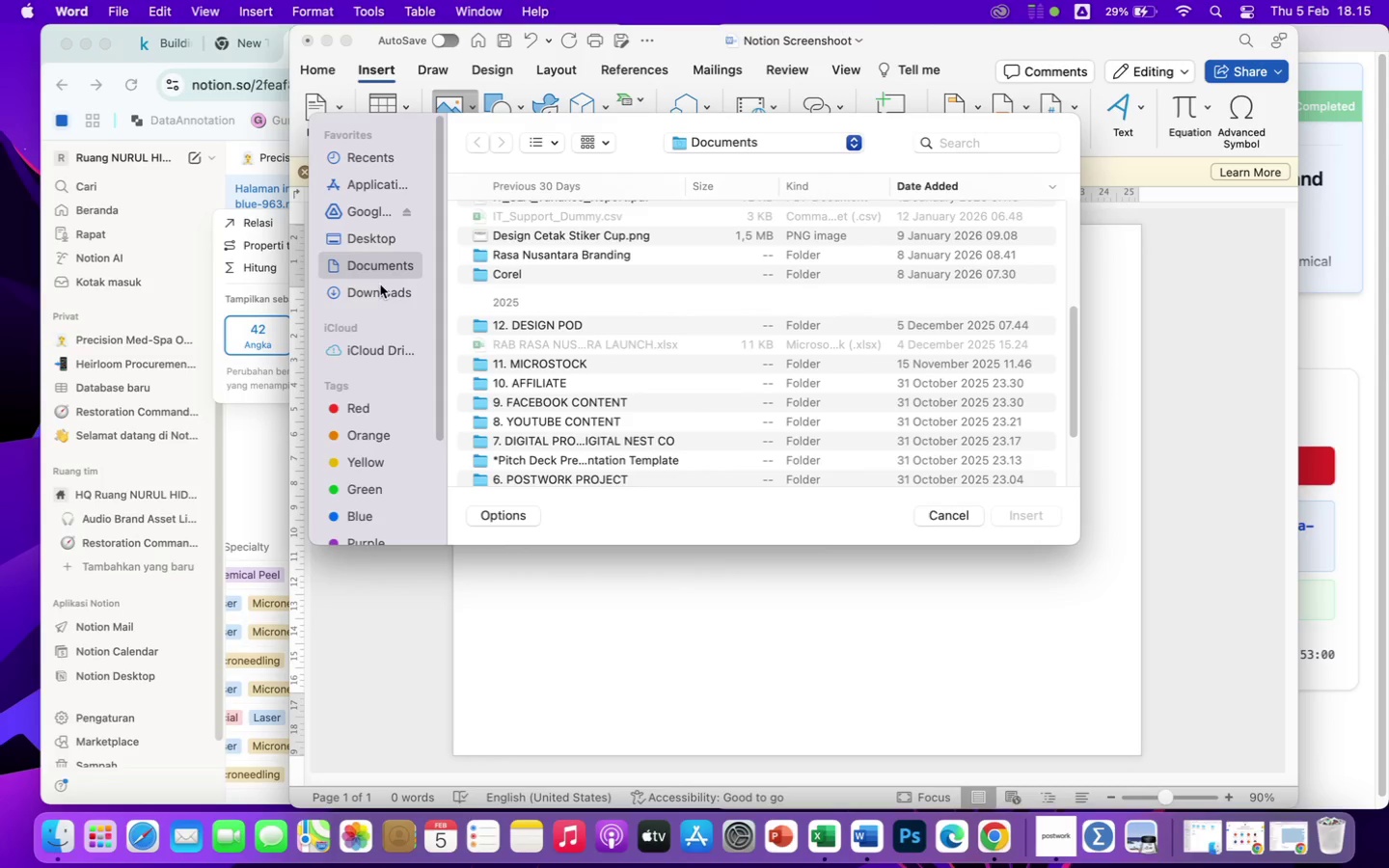 
scroll: coordinate [555, 331], scroll_direction: up, amount: 65.0
 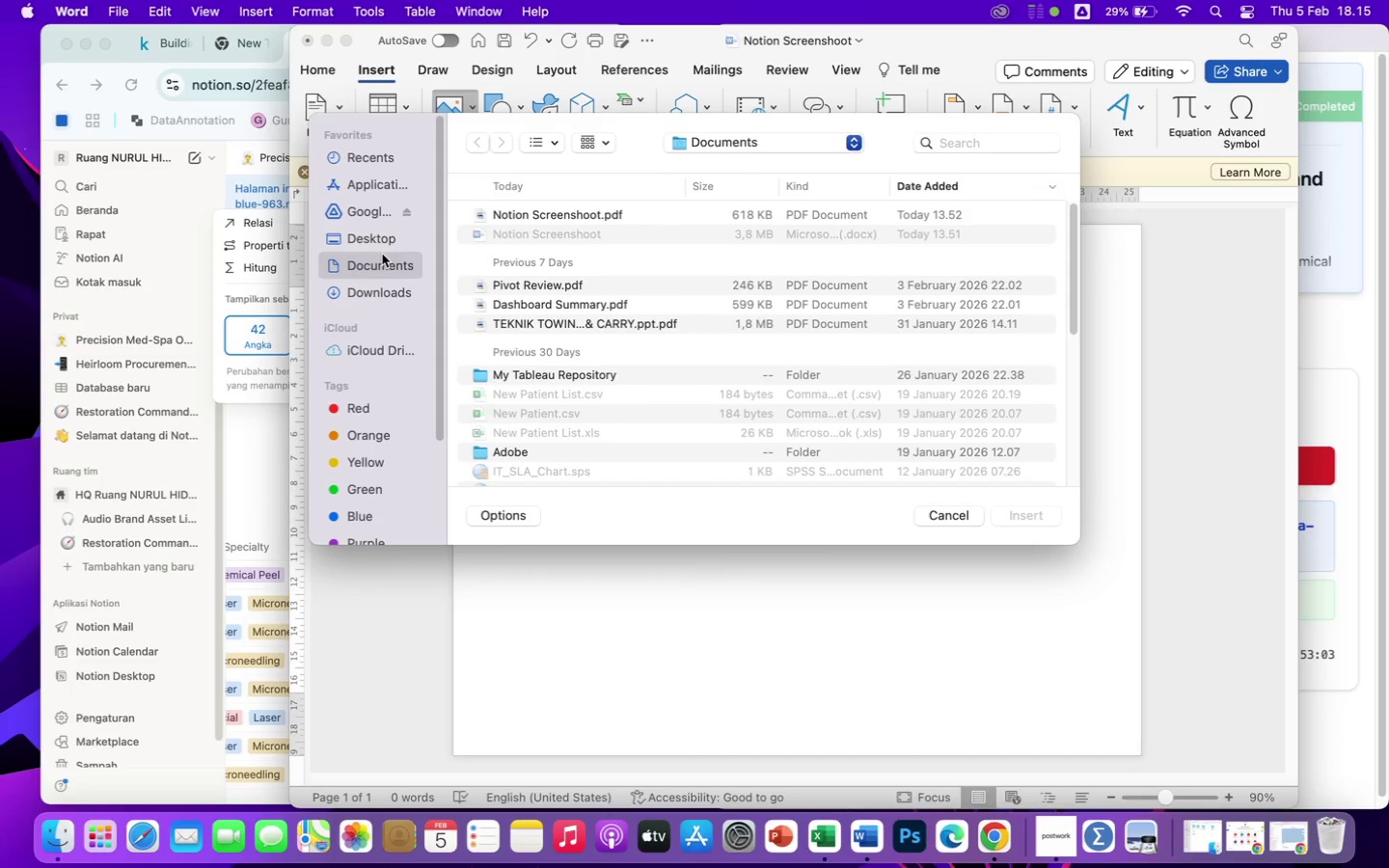 
left_click([380, 240])
 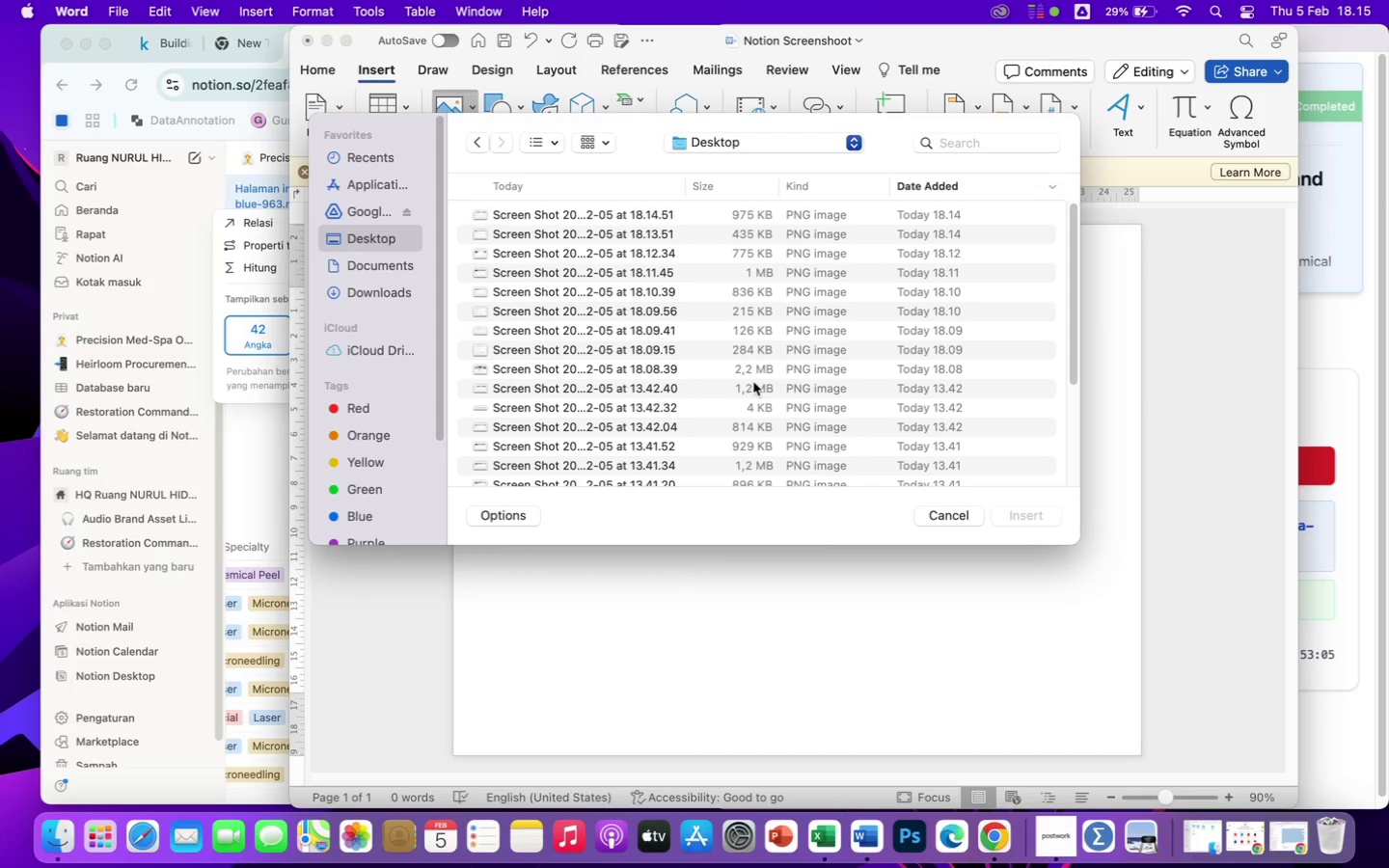 
scroll: coordinate [725, 386], scroll_direction: down, amount: 8.0
 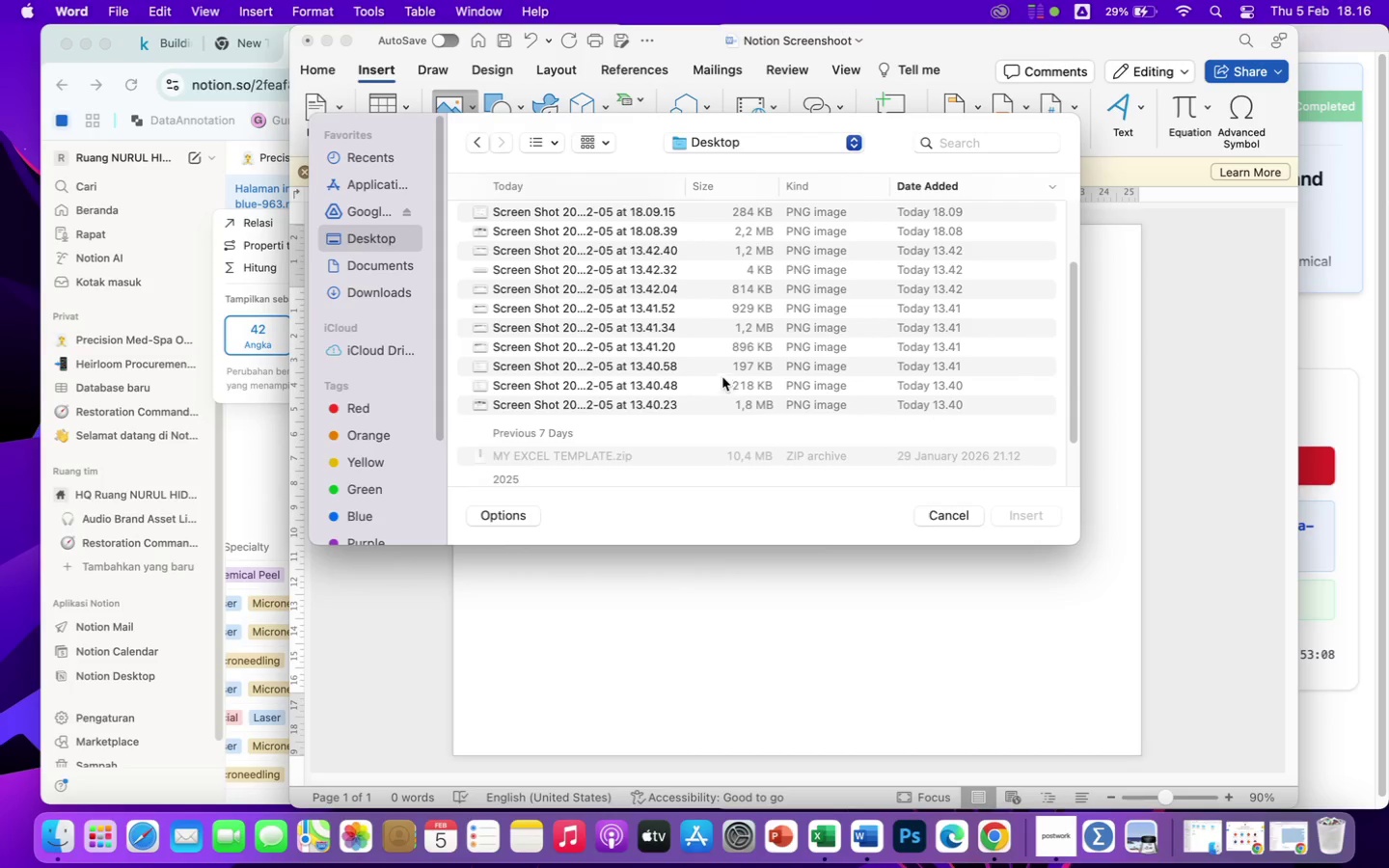 
scroll: coordinate [722, 373], scroll_direction: up, amount: 25.0
 